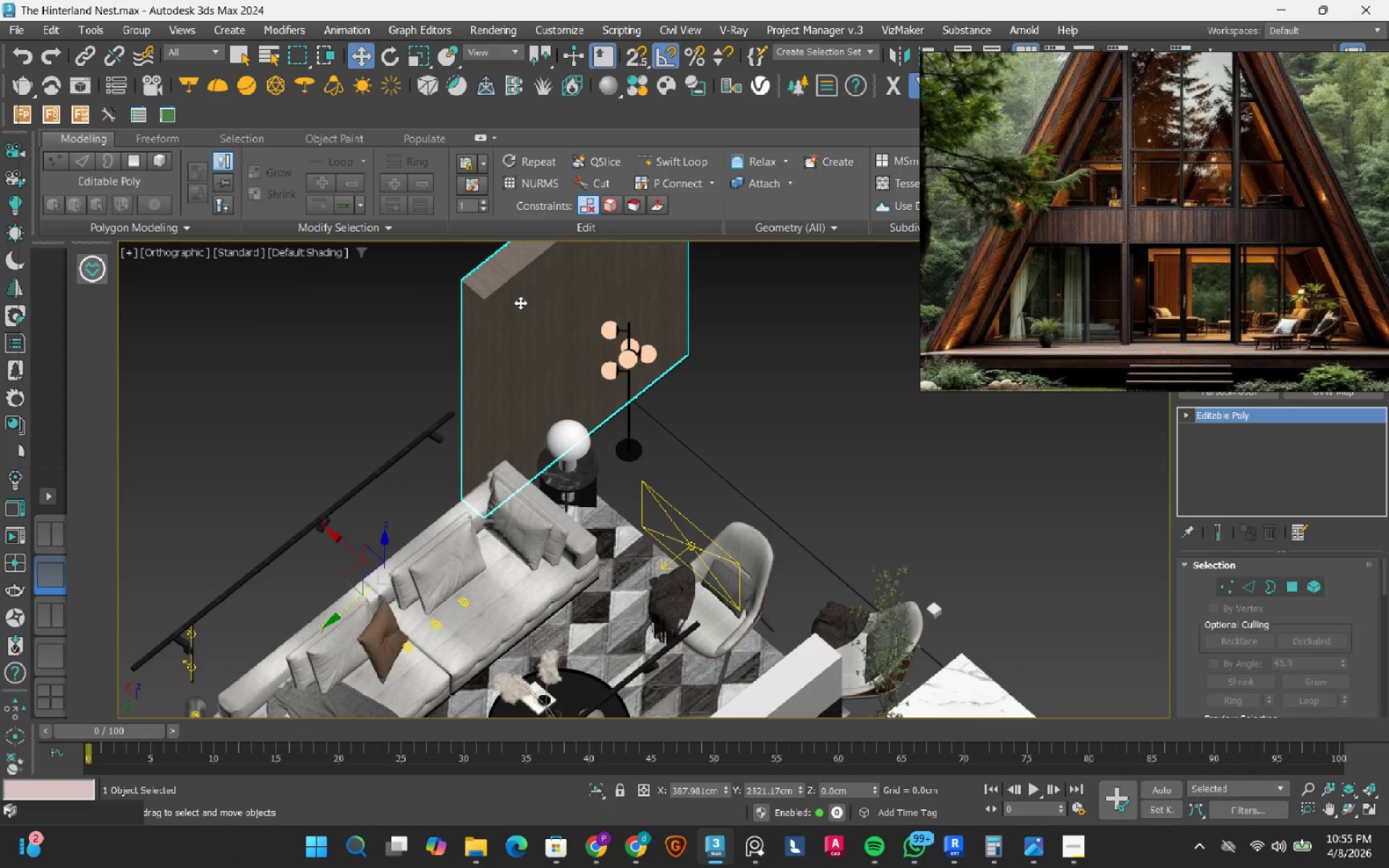 
key(Delete)
 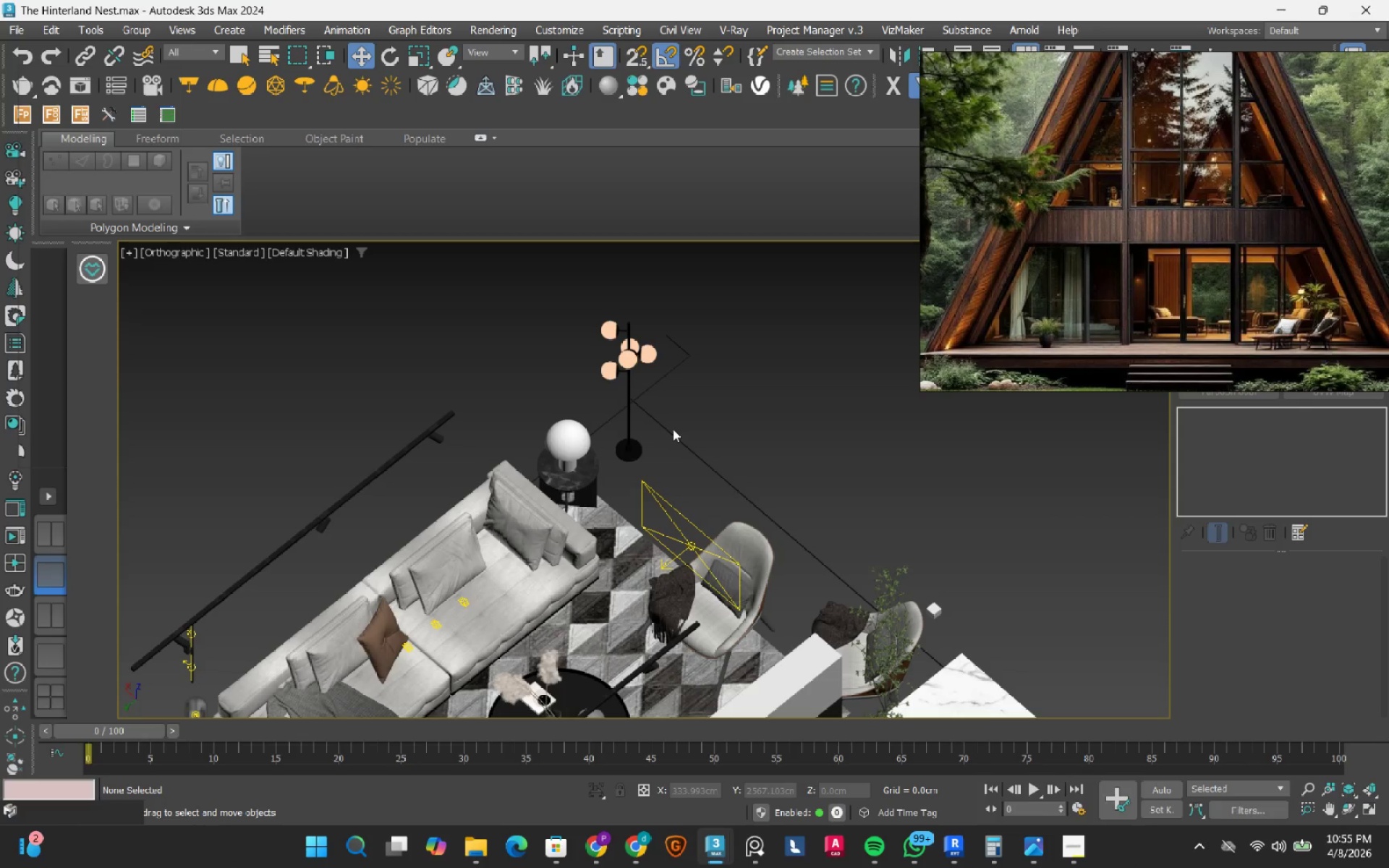 
left_click([673, 436])
 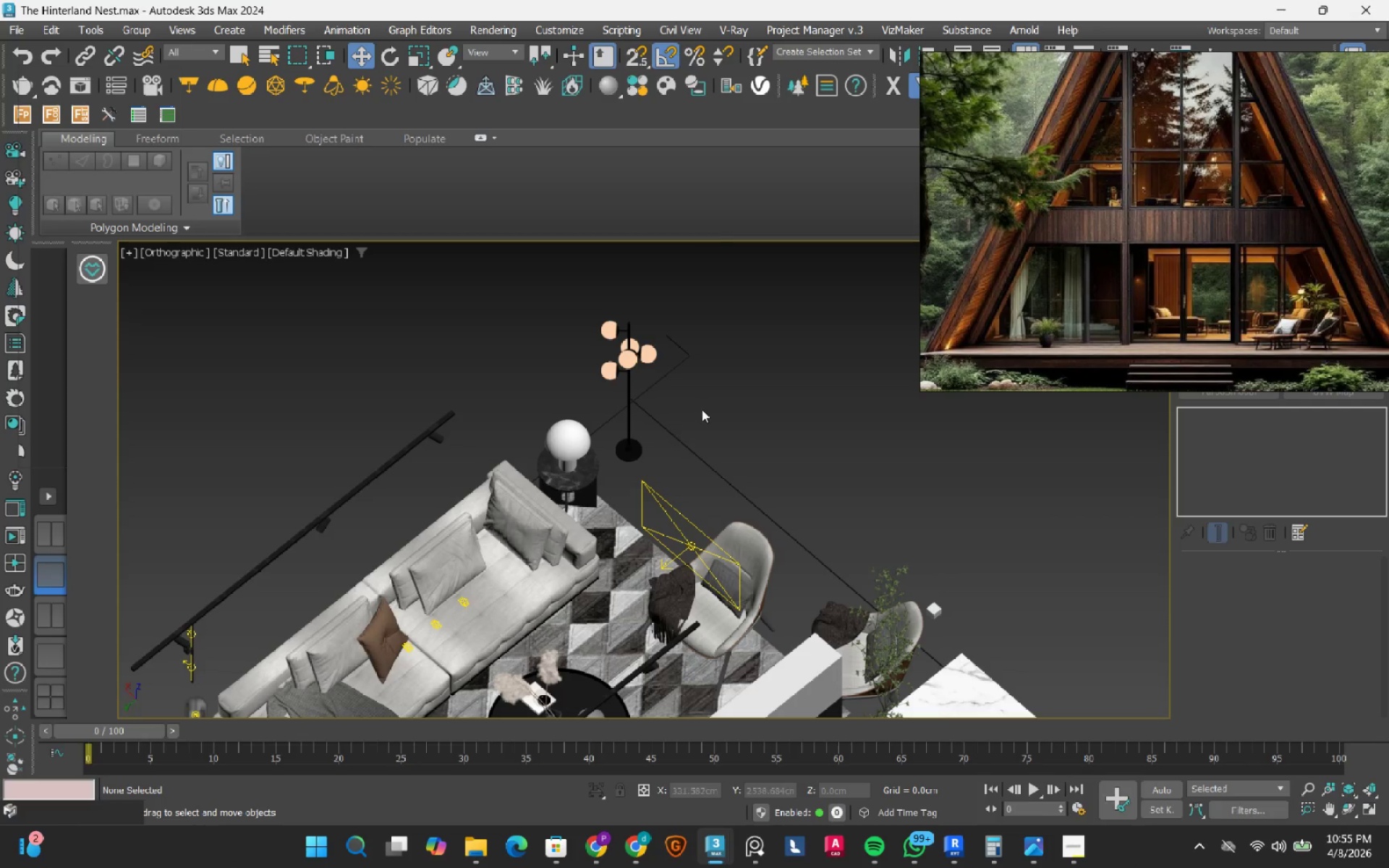 
left_click_drag(start_coordinate=[702, 409], to_coordinate=[687, 469])
 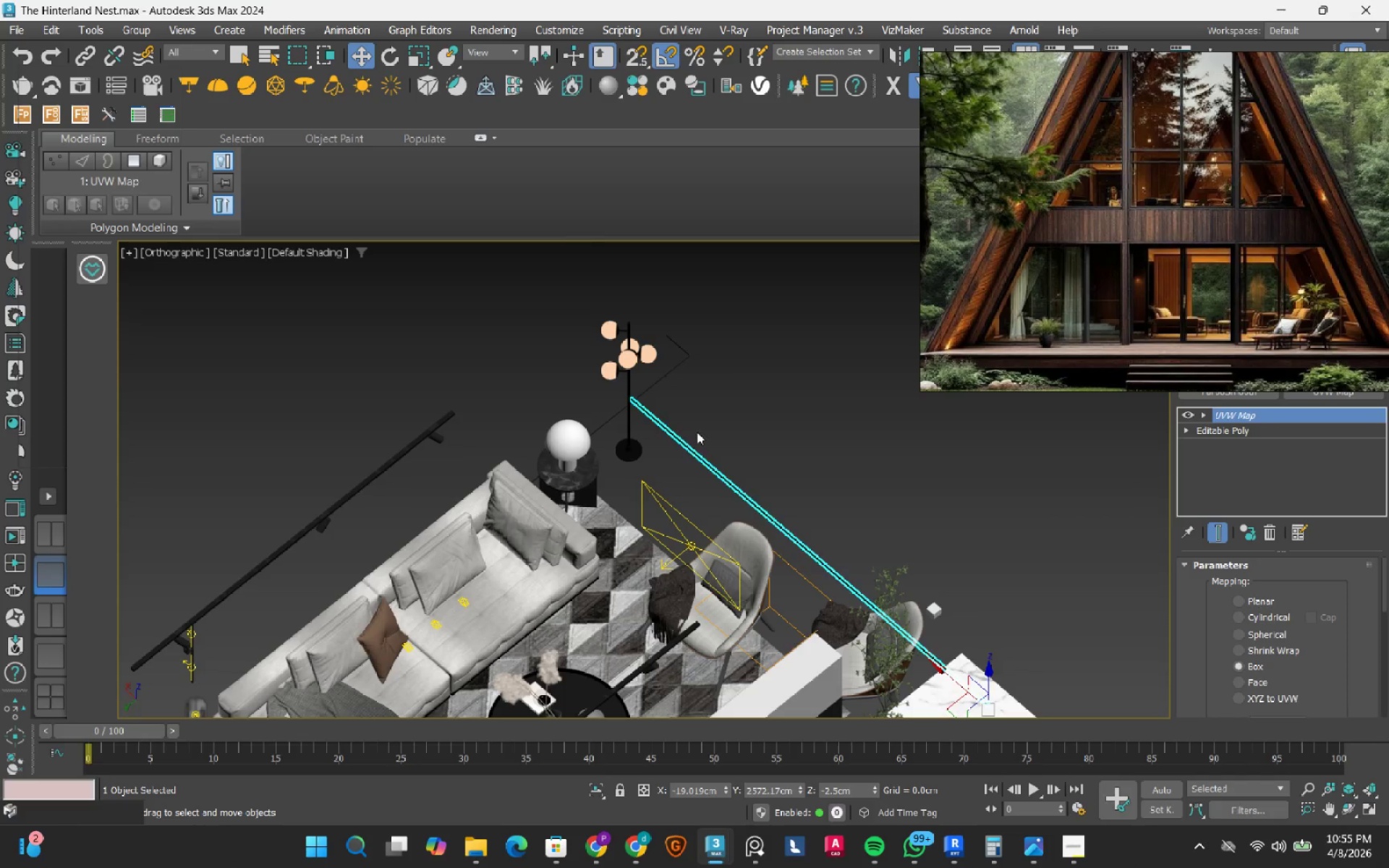 
key(Delete)
 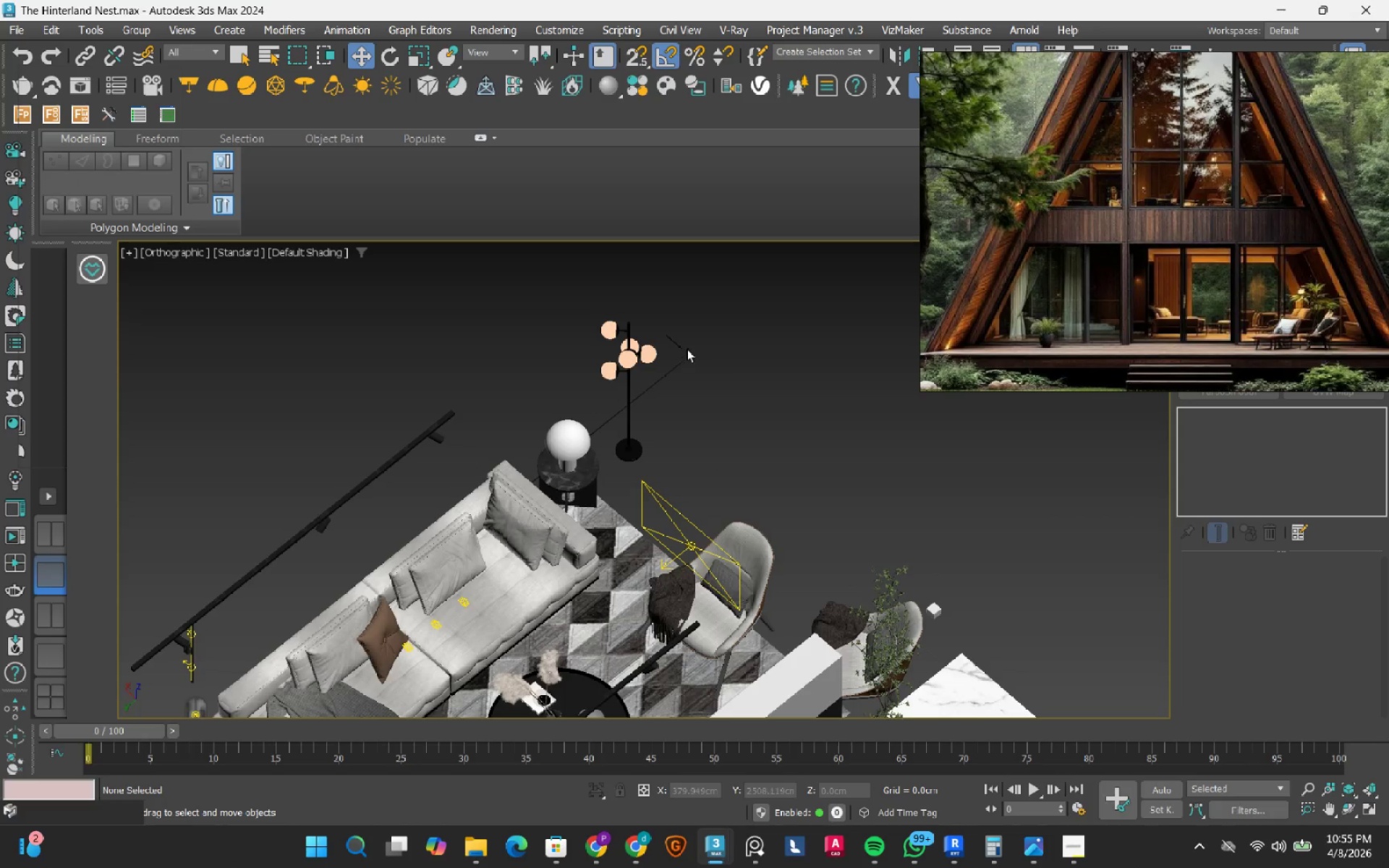 
left_click_drag(start_coordinate=[687, 349], to_coordinate=[674, 373])
 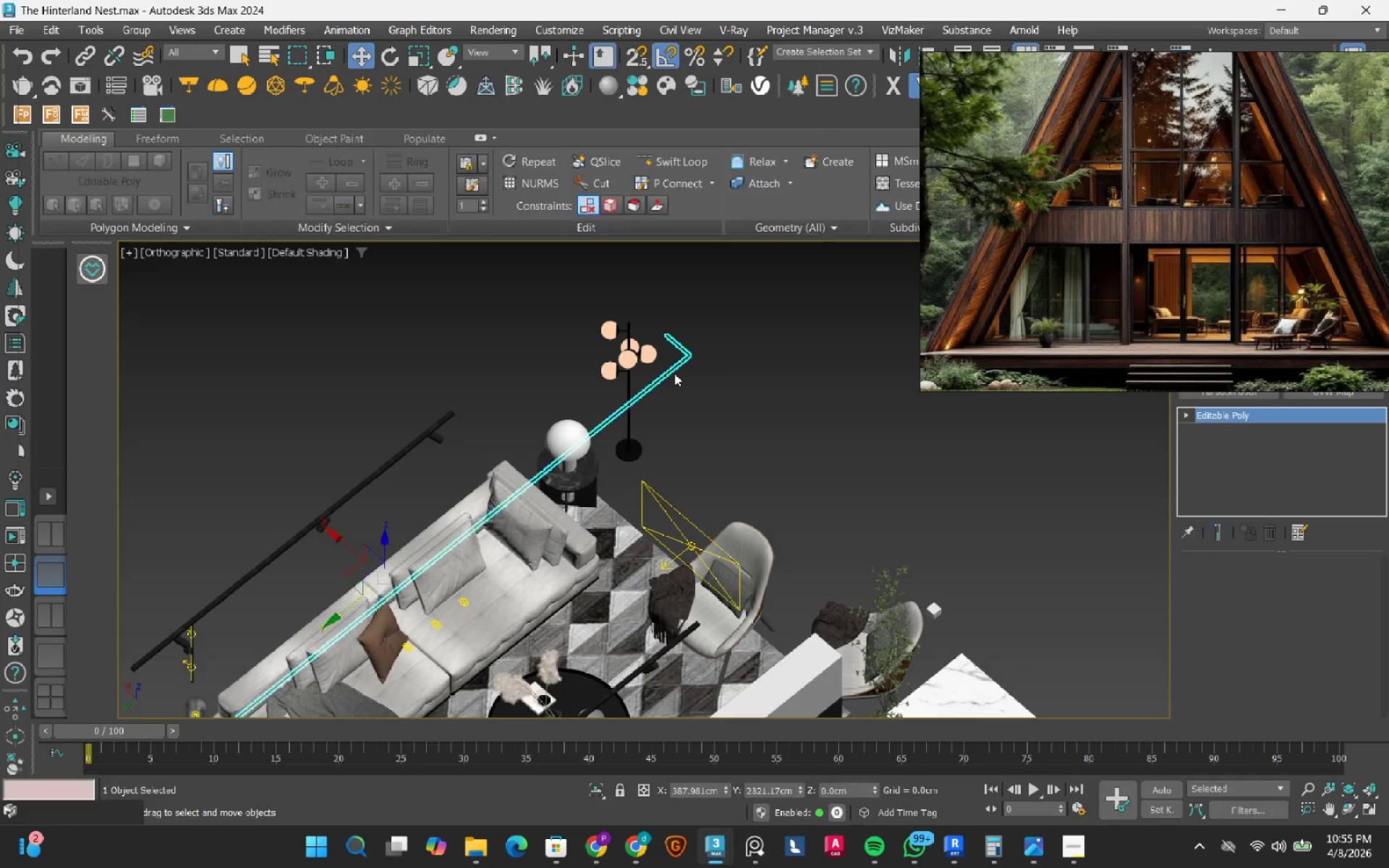 
key(Delete)
 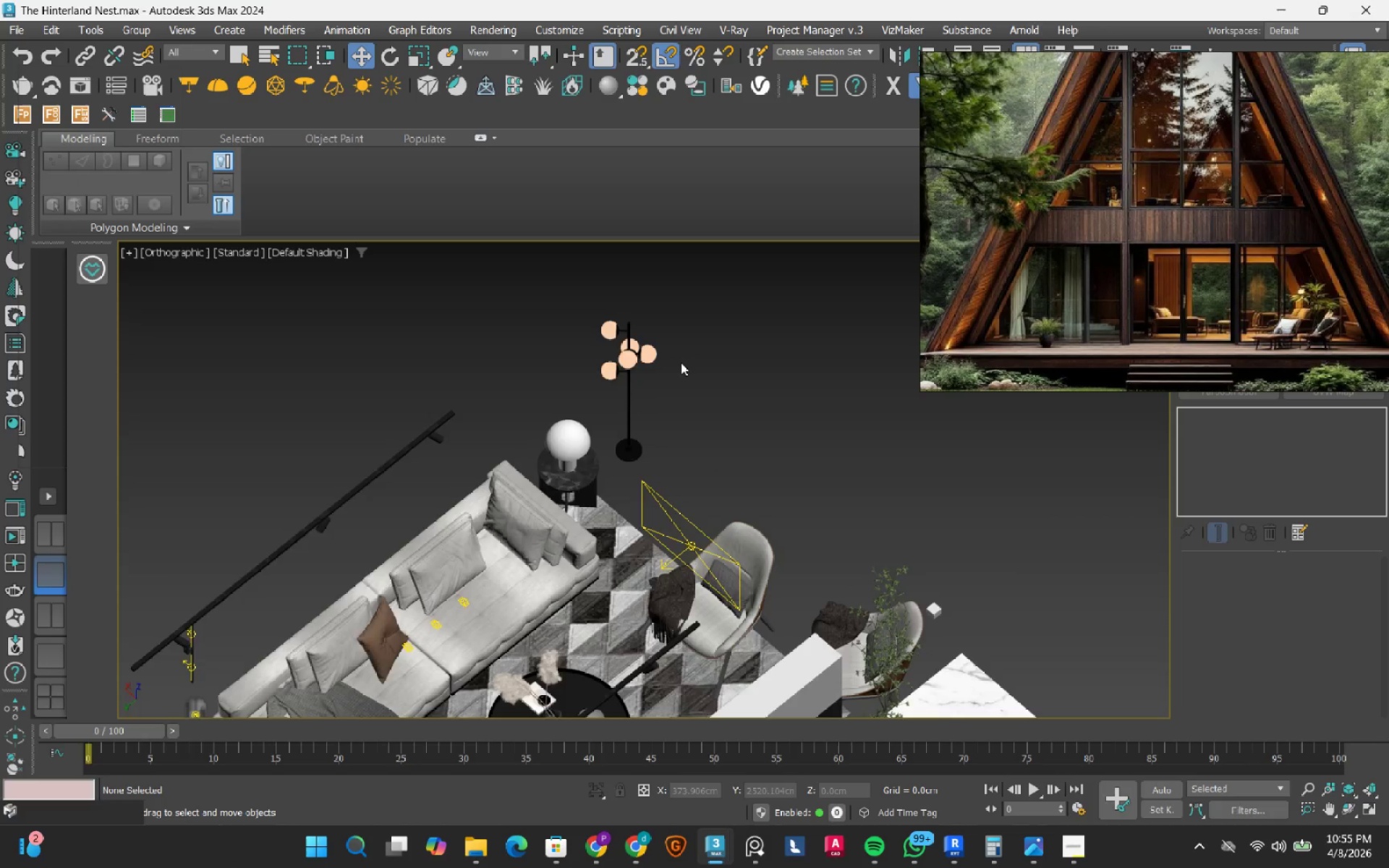 
scroll: coordinate [681, 362], scroll_direction: down, amount: 3.0
 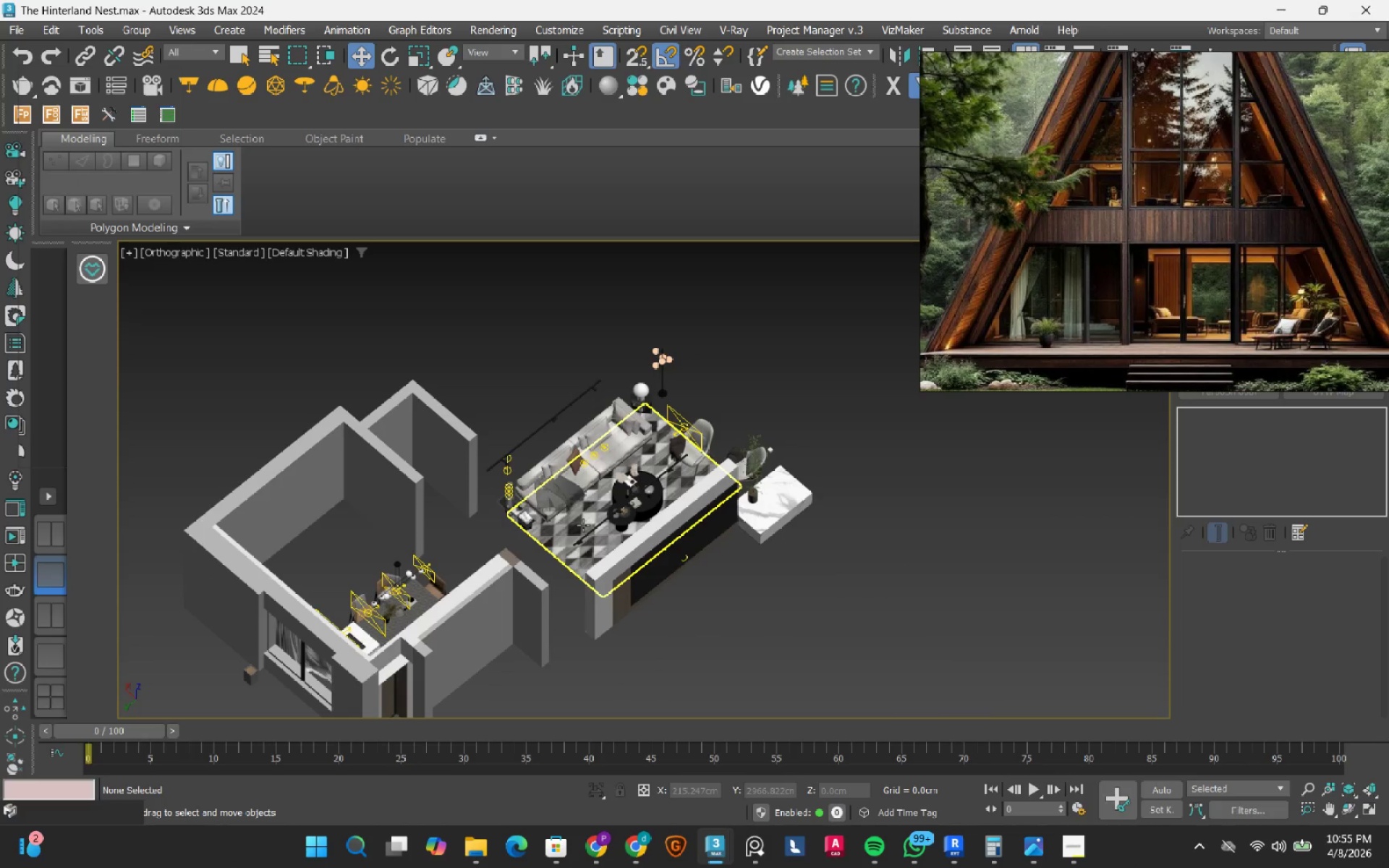 
hold_key(key=AltRight, duration=1.5)
 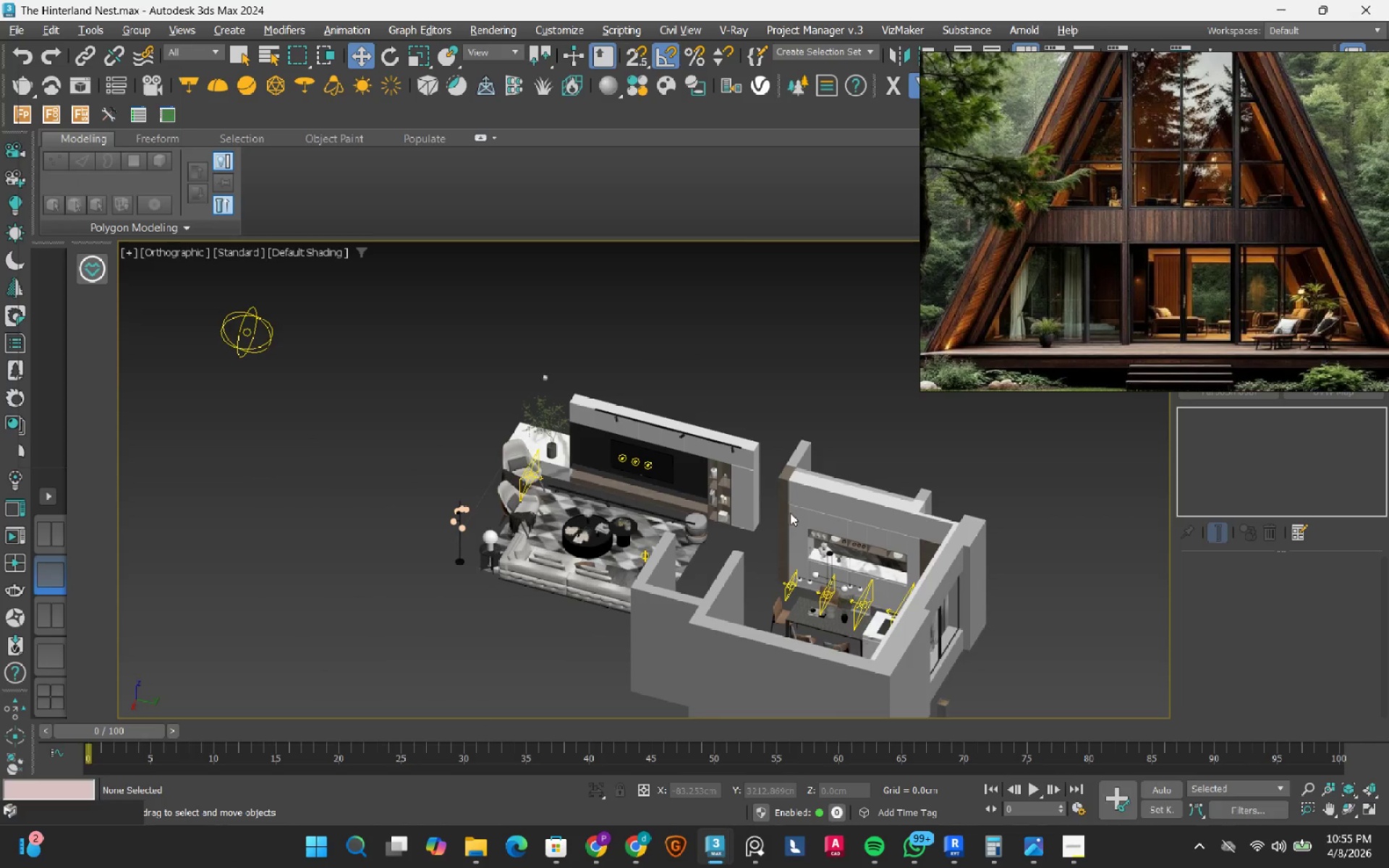 
hold_key(key=AltRight, duration=1.02)
 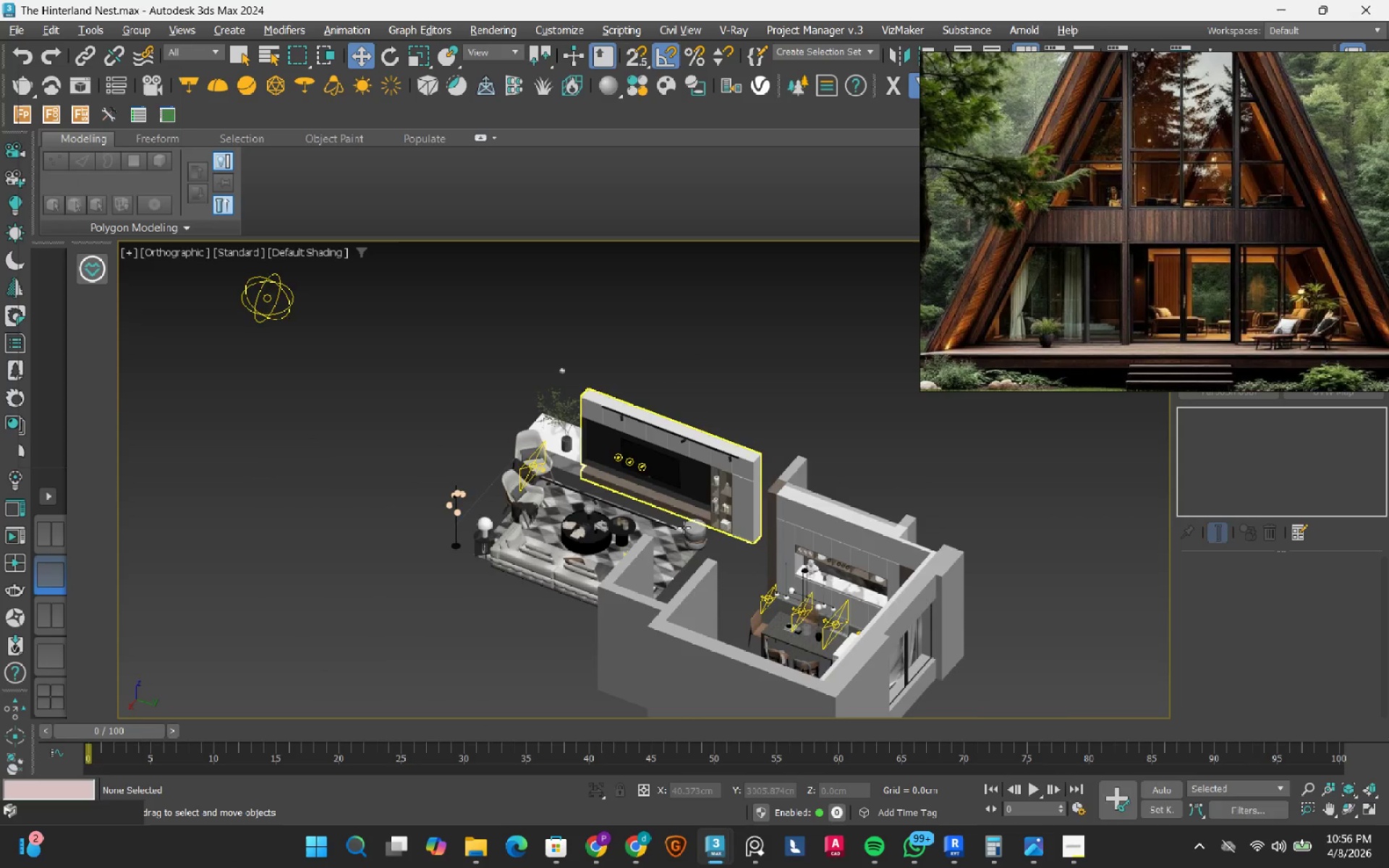 
scroll: coordinate [668, 527], scroll_direction: up, amount: 3.0
 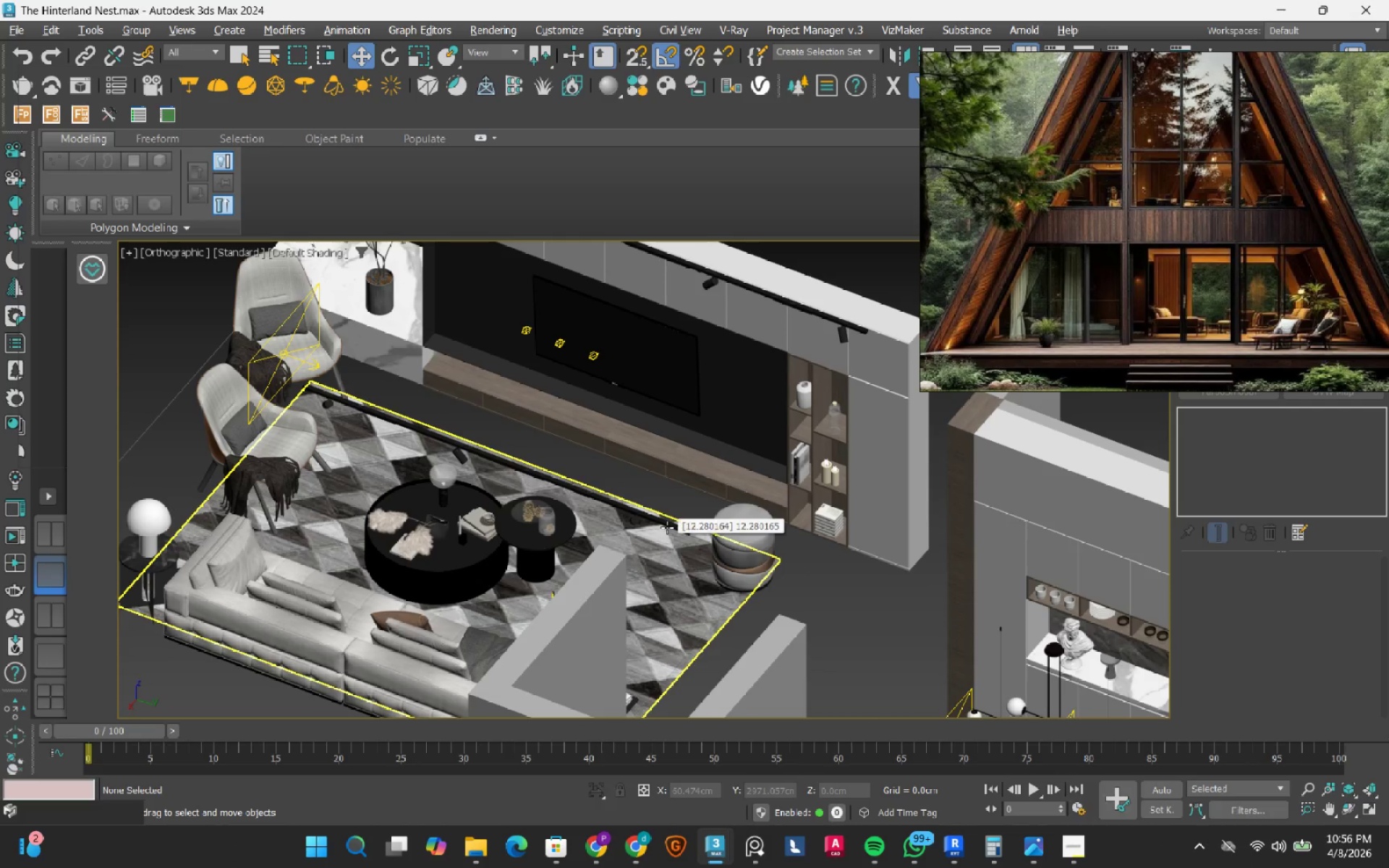 
hold_key(key=AltRight, duration=1.41)
 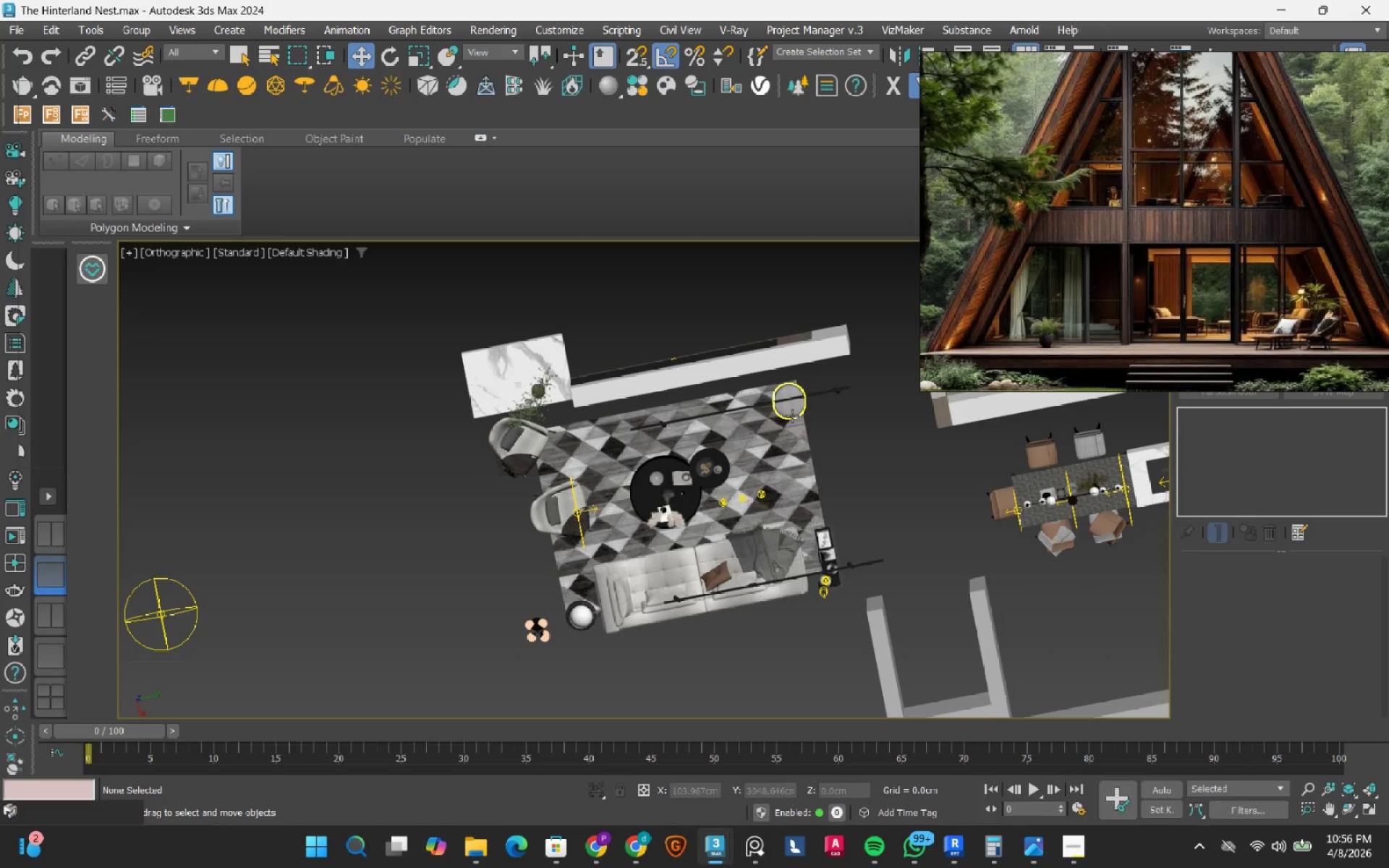 
scroll: coordinate [667, 527], scroll_direction: down, amount: 2.0
 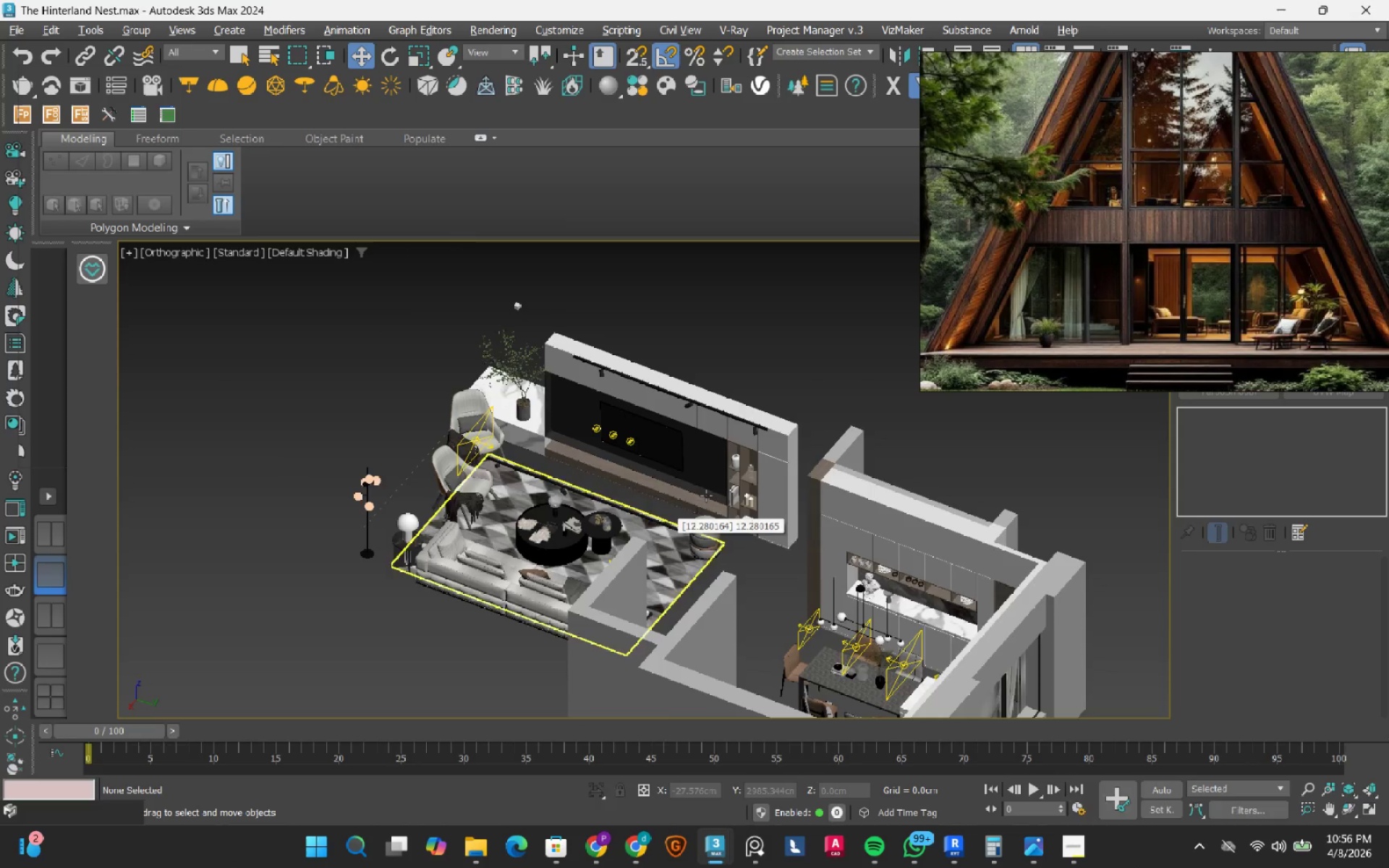 
key(T)
 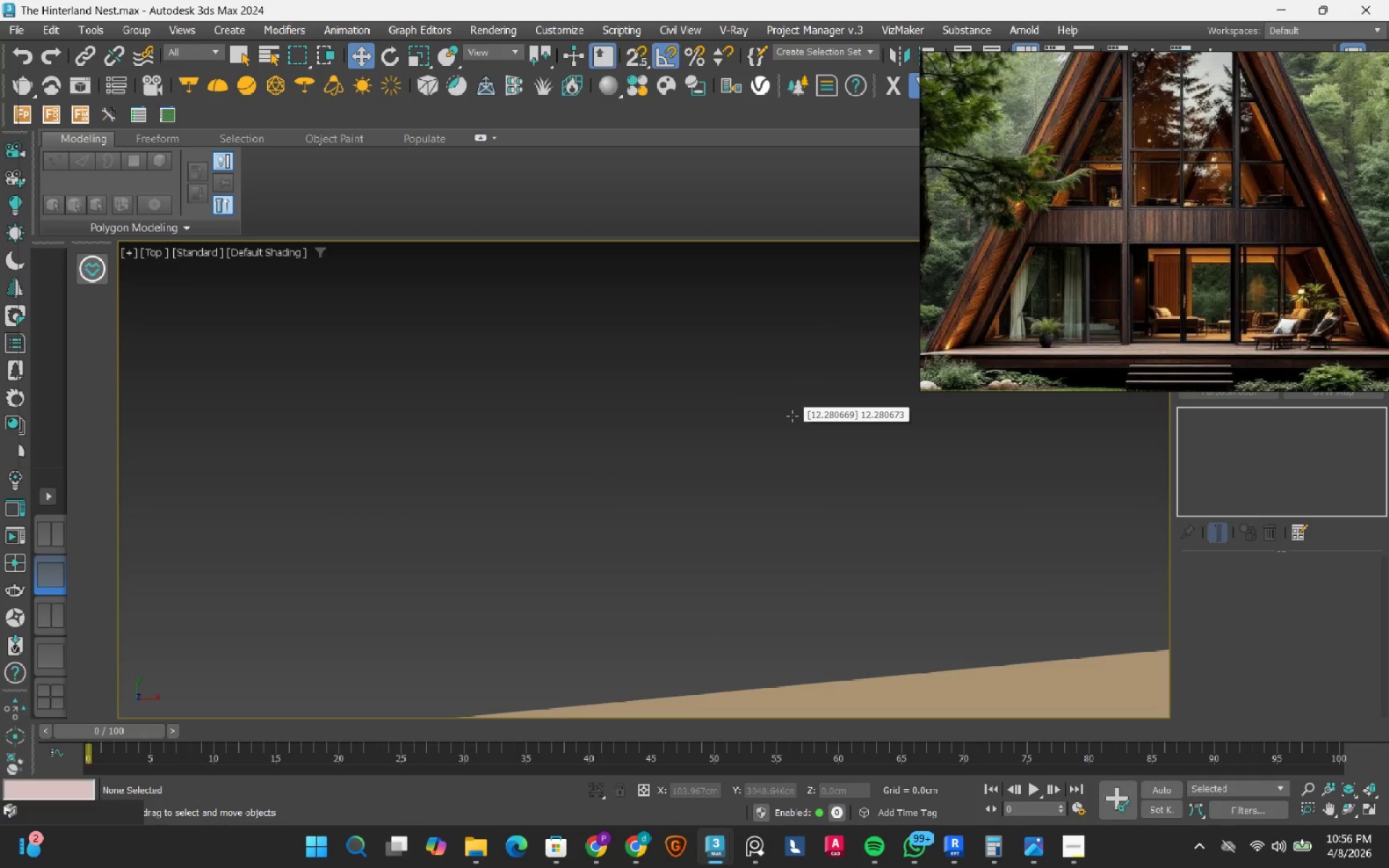 
scroll: coordinate [428, 414], scroll_direction: down, amount: 10.0
 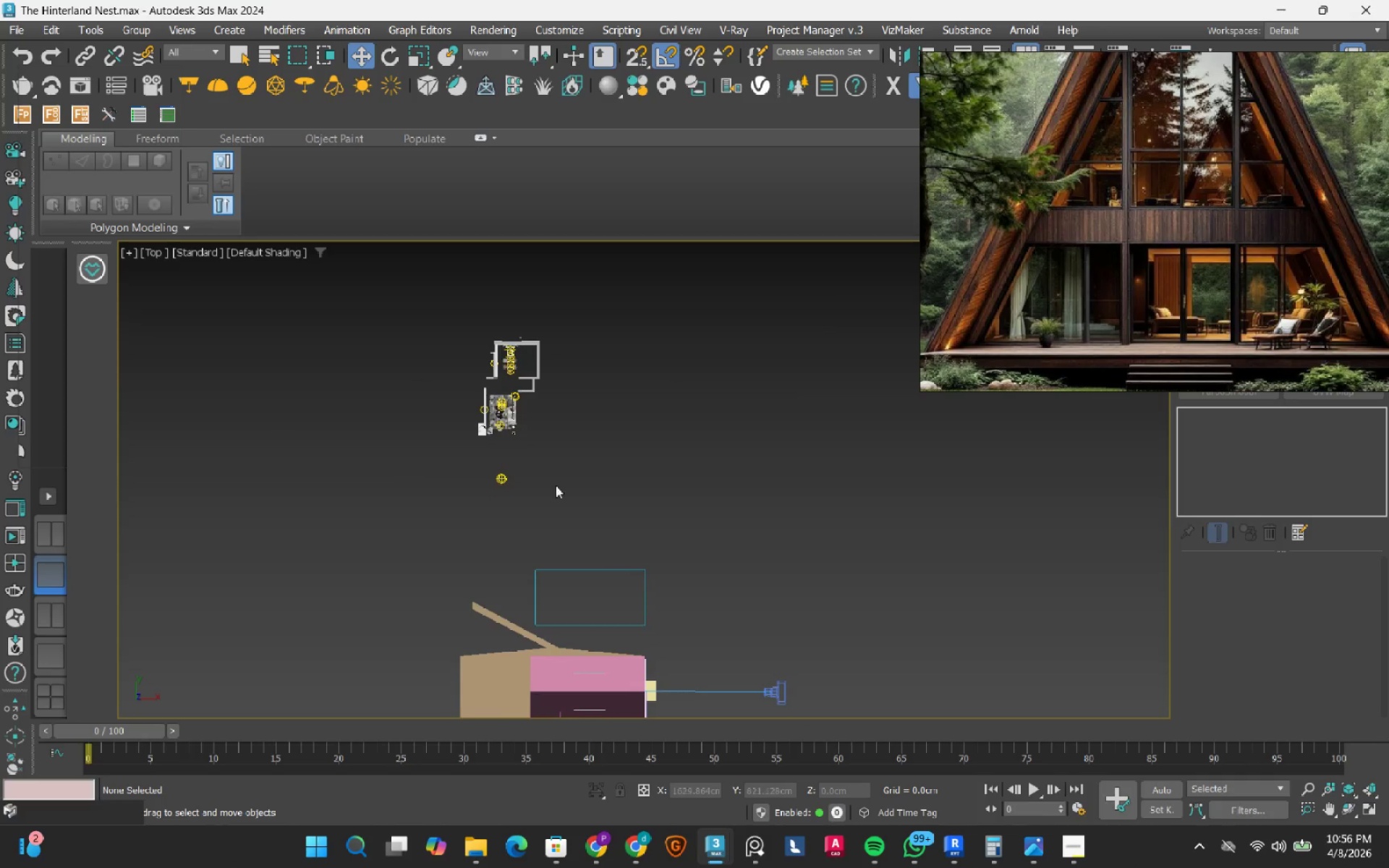 
scroll: coordinate [553, 512], scroll_direction: up, amount: 8.0
 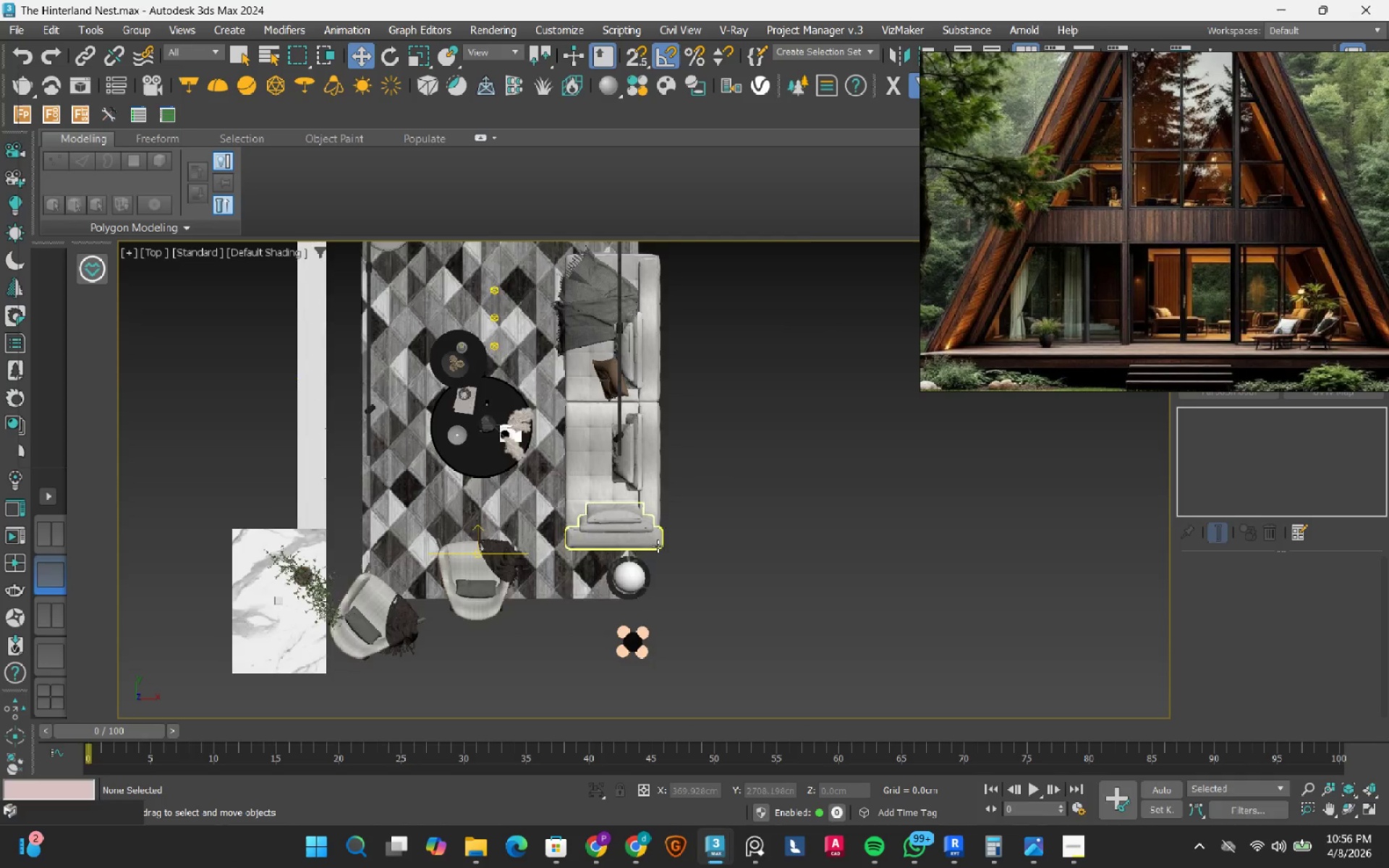 
scroll: coordinate [658, 546], scroll_direction: down, amount: 2.0
 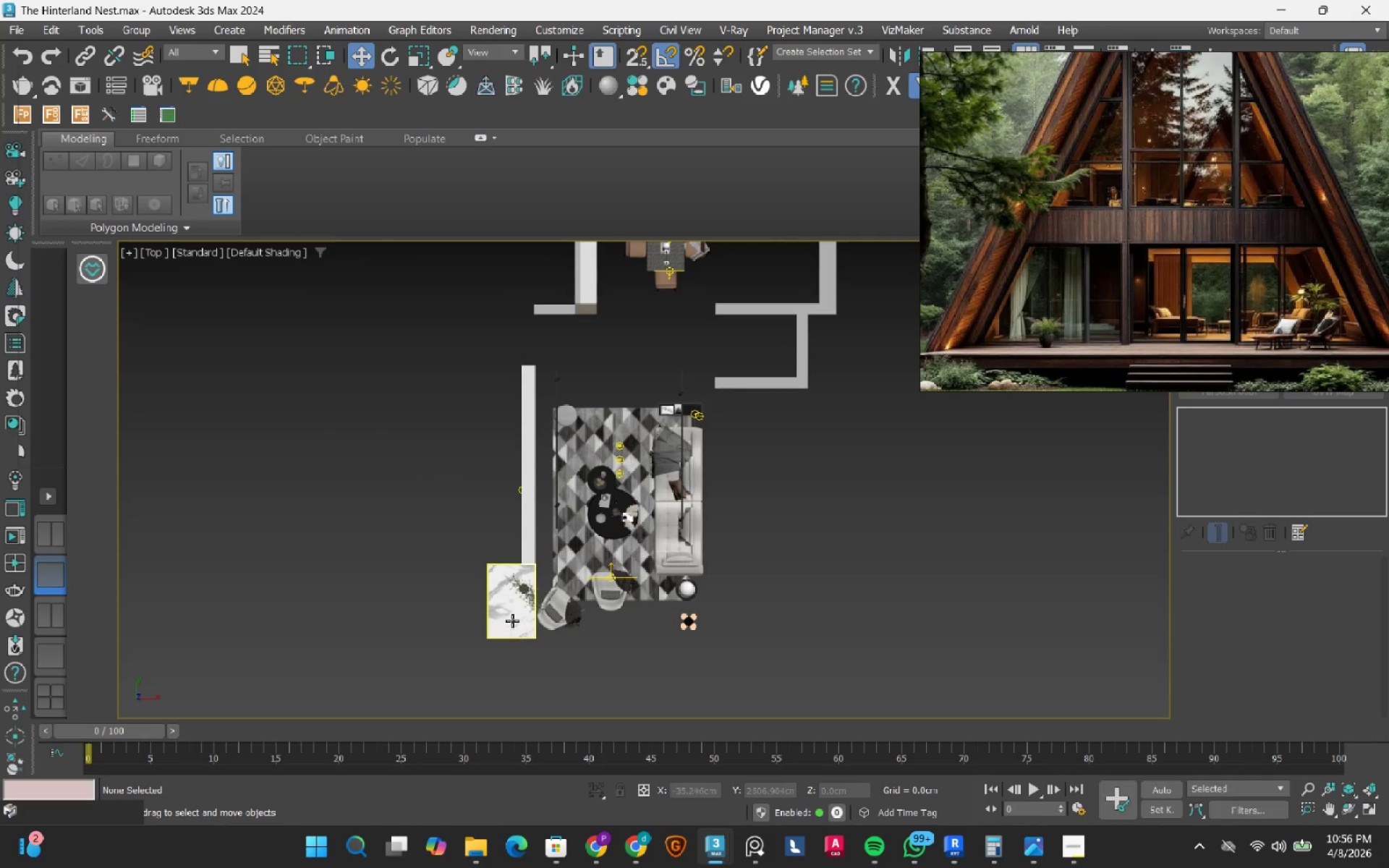 
left_click([512, 621])
 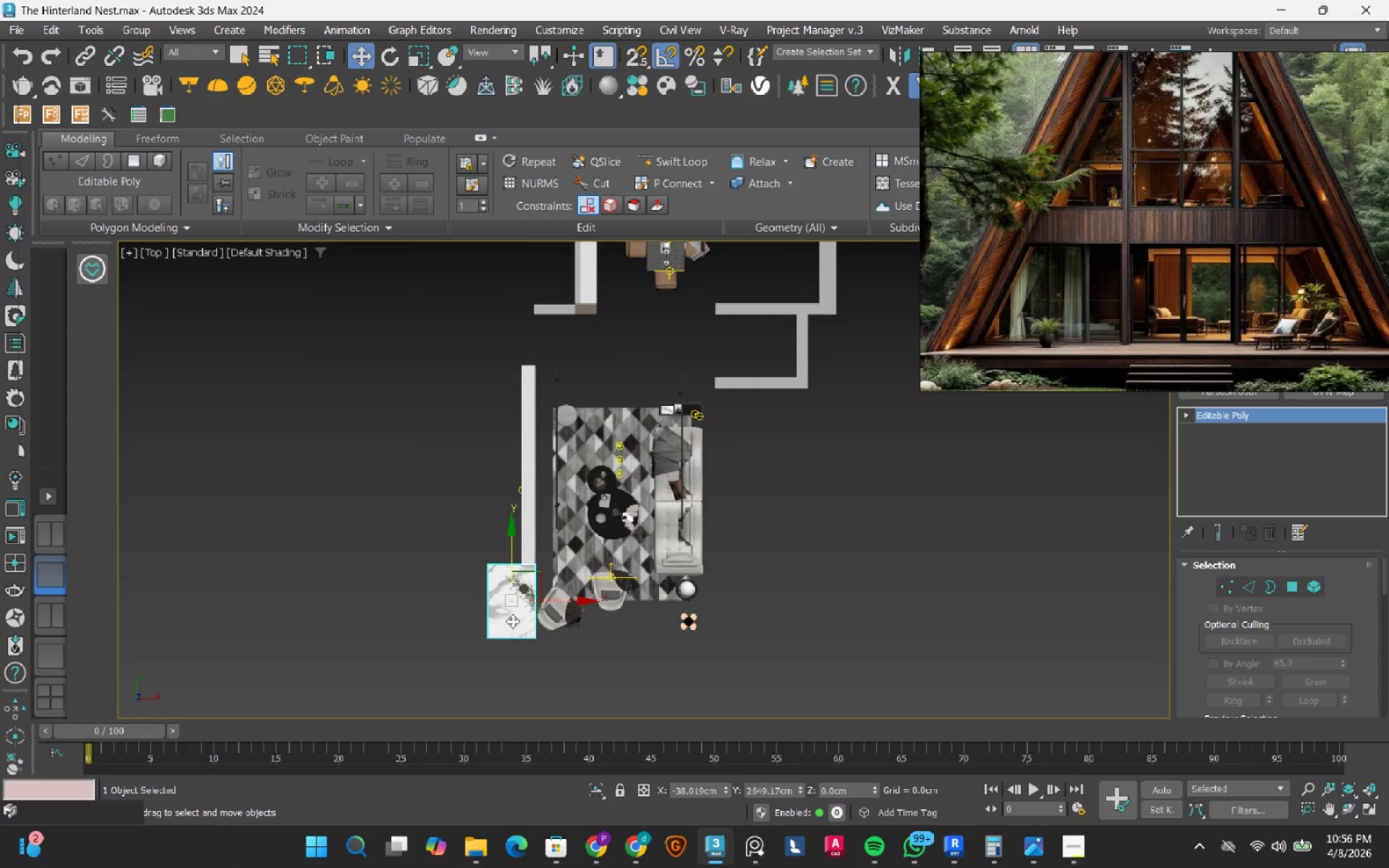 
key(Delete)
 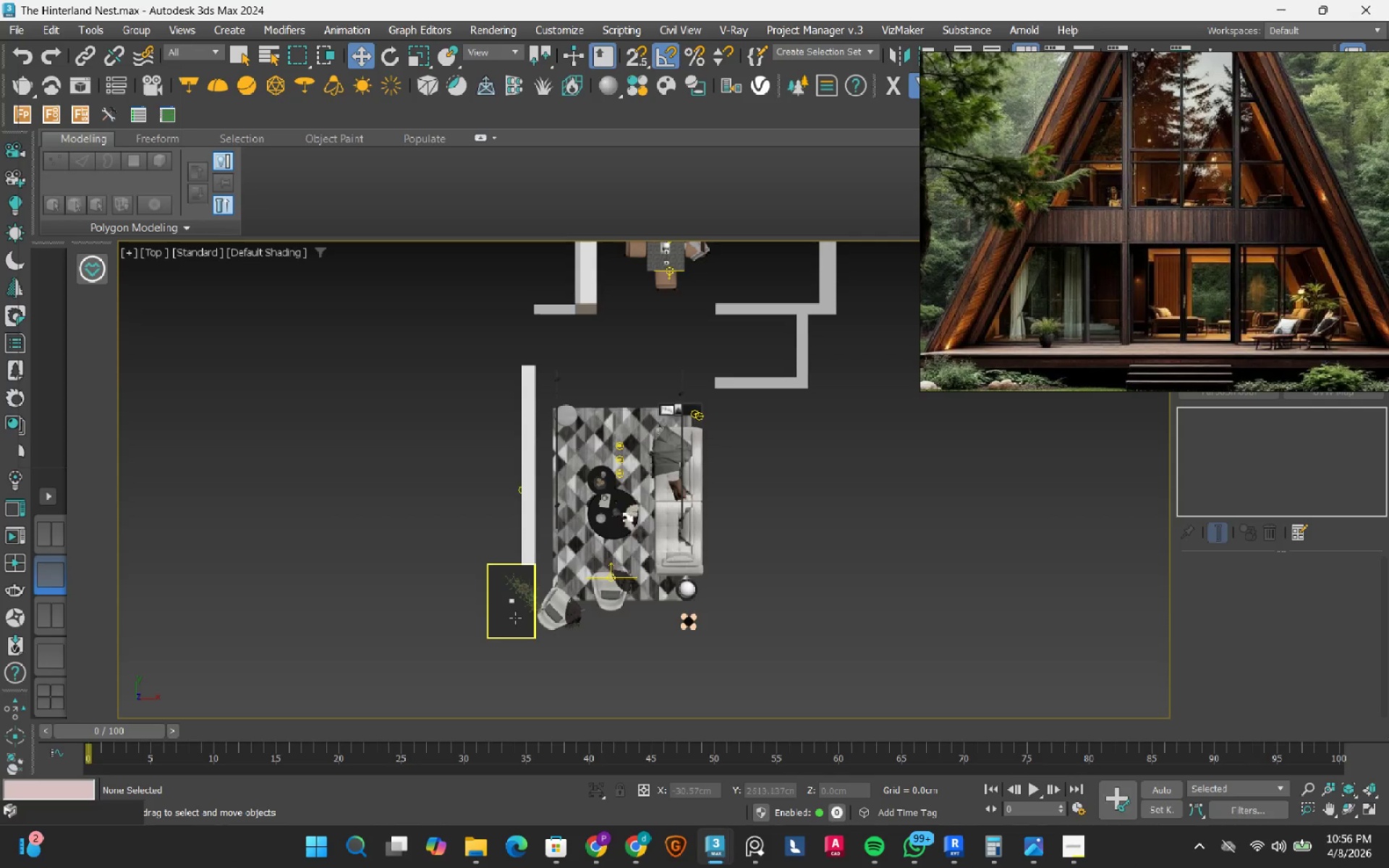 
left_click([515, 618])
 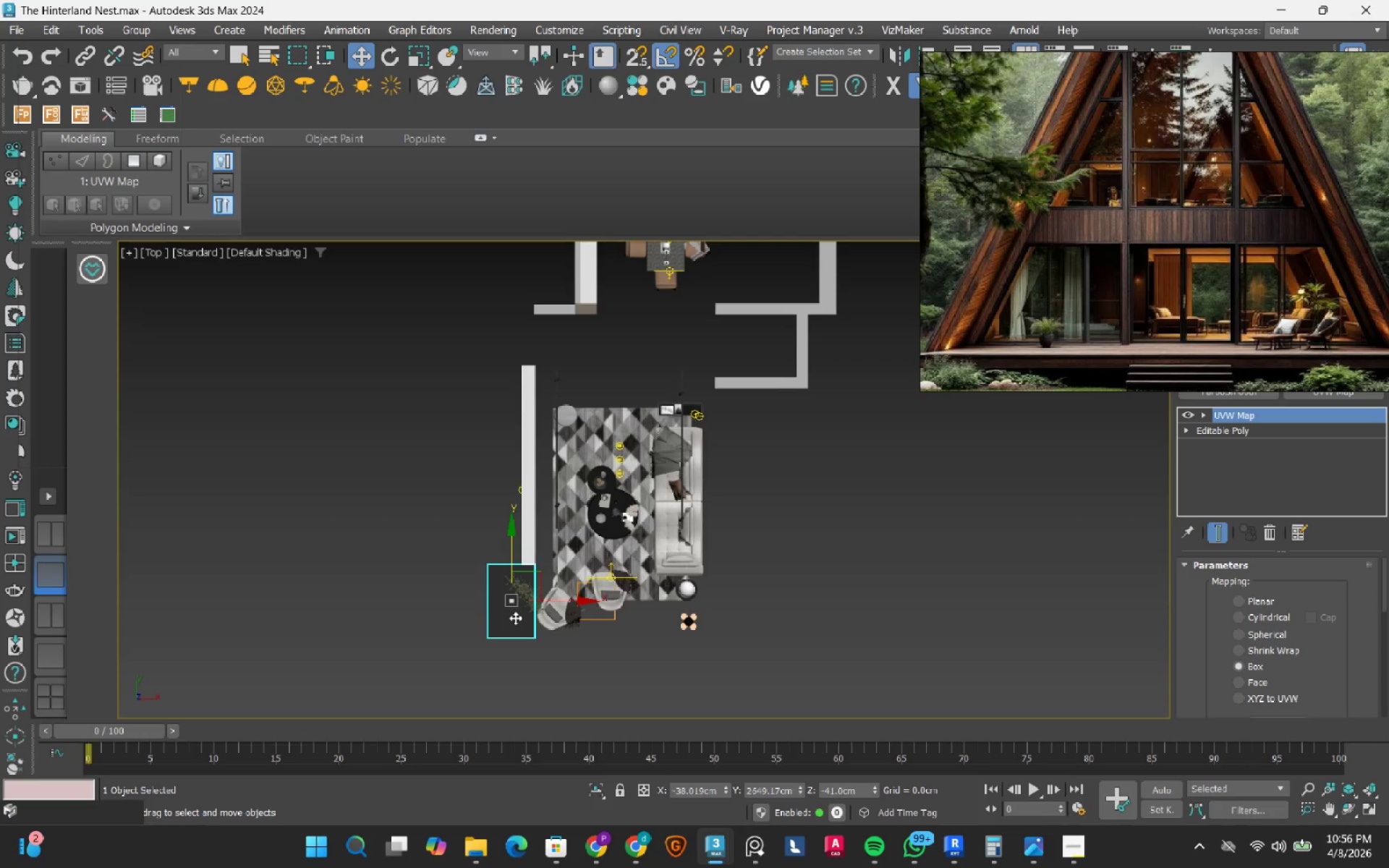 
key(Delete)
 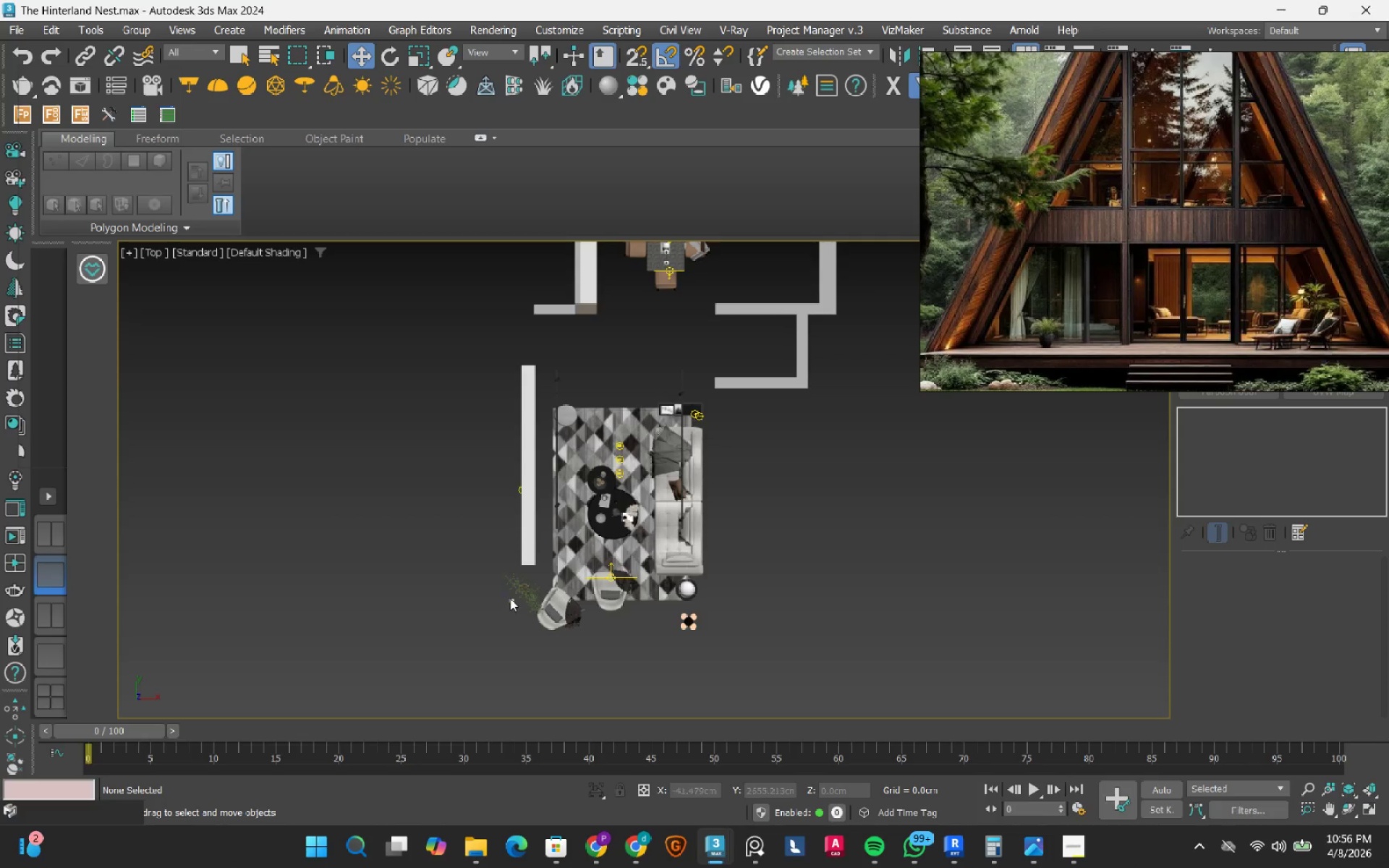 
scroll: coordinate [511, 598], scroll_direction: up, amount: 4.0
 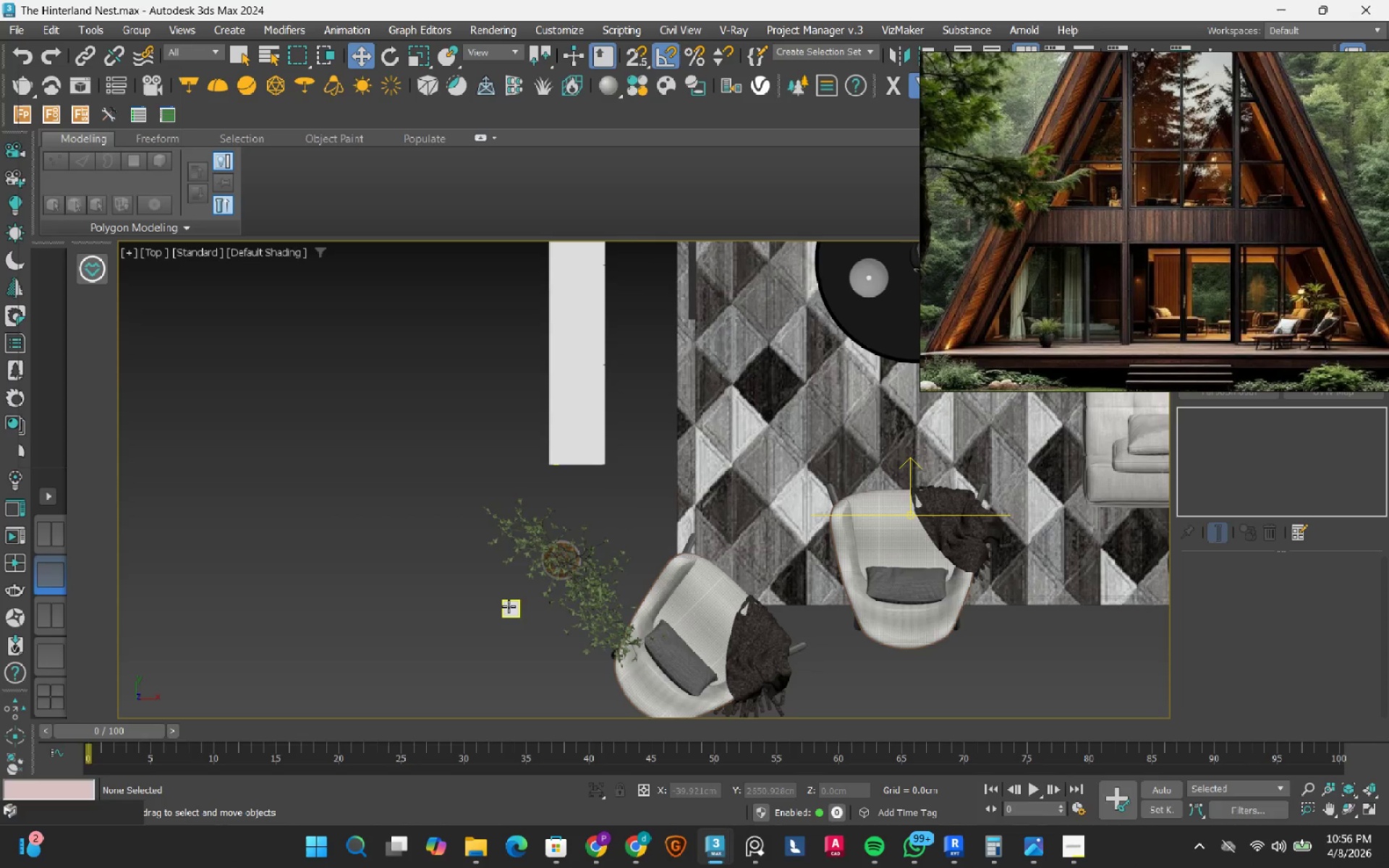 
left_click([509, 606])
 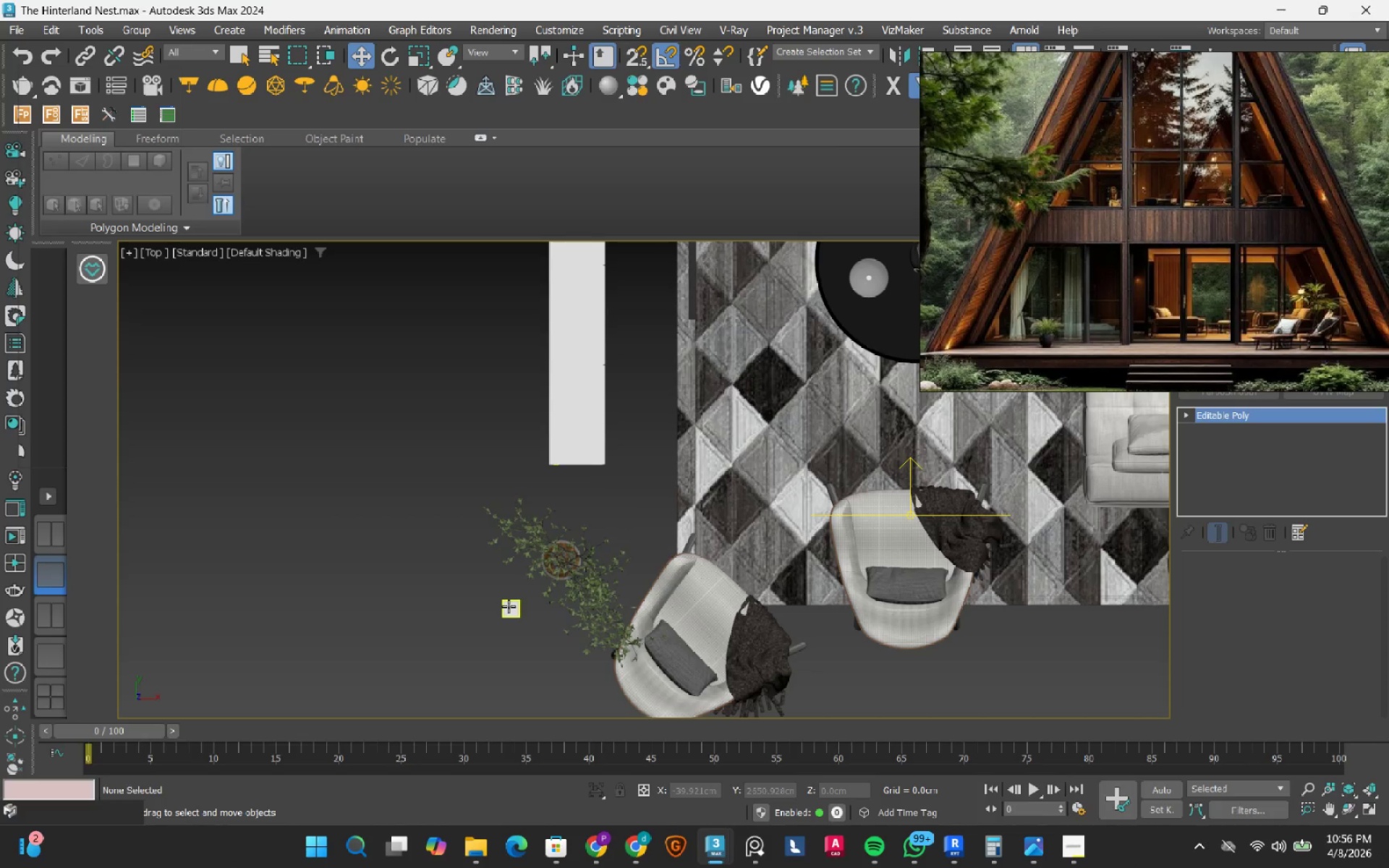 
key(Delete)
 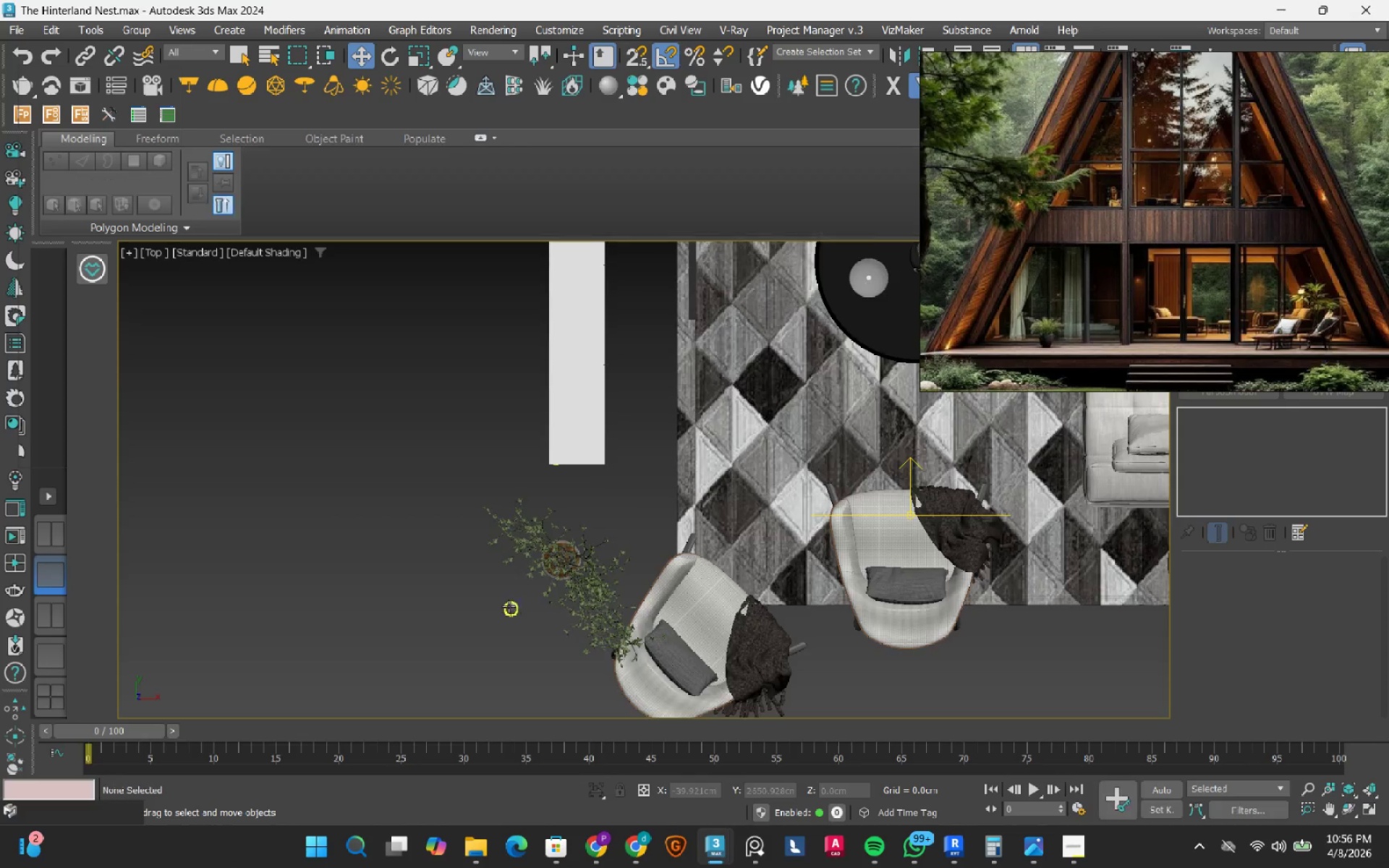 
scroll: coordinate [509, 606], scroll_direction: down, amount: 4.0
 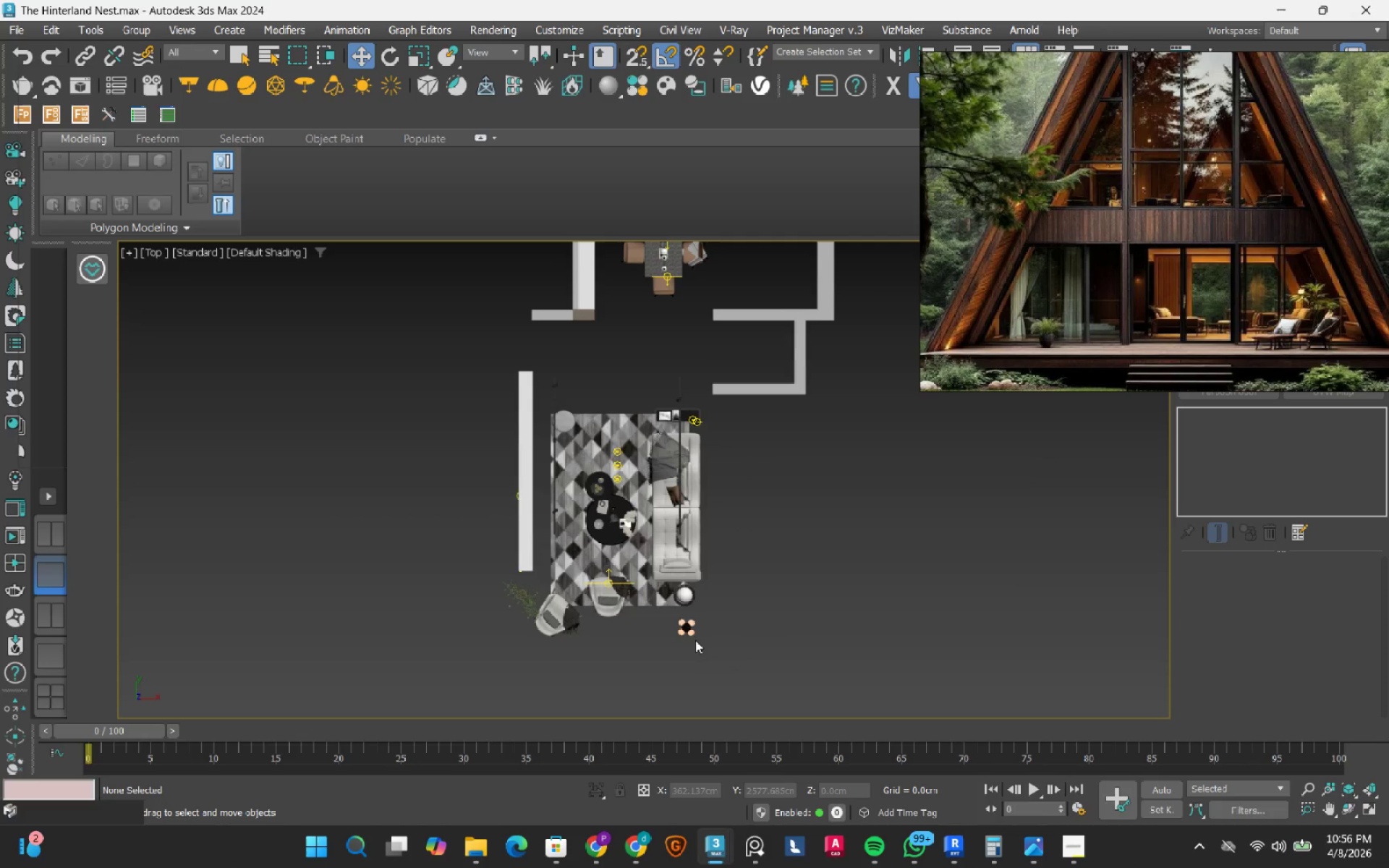 
left_click_drag(start_coordinate=[695, 640], to_coordinate=[513, 373])
 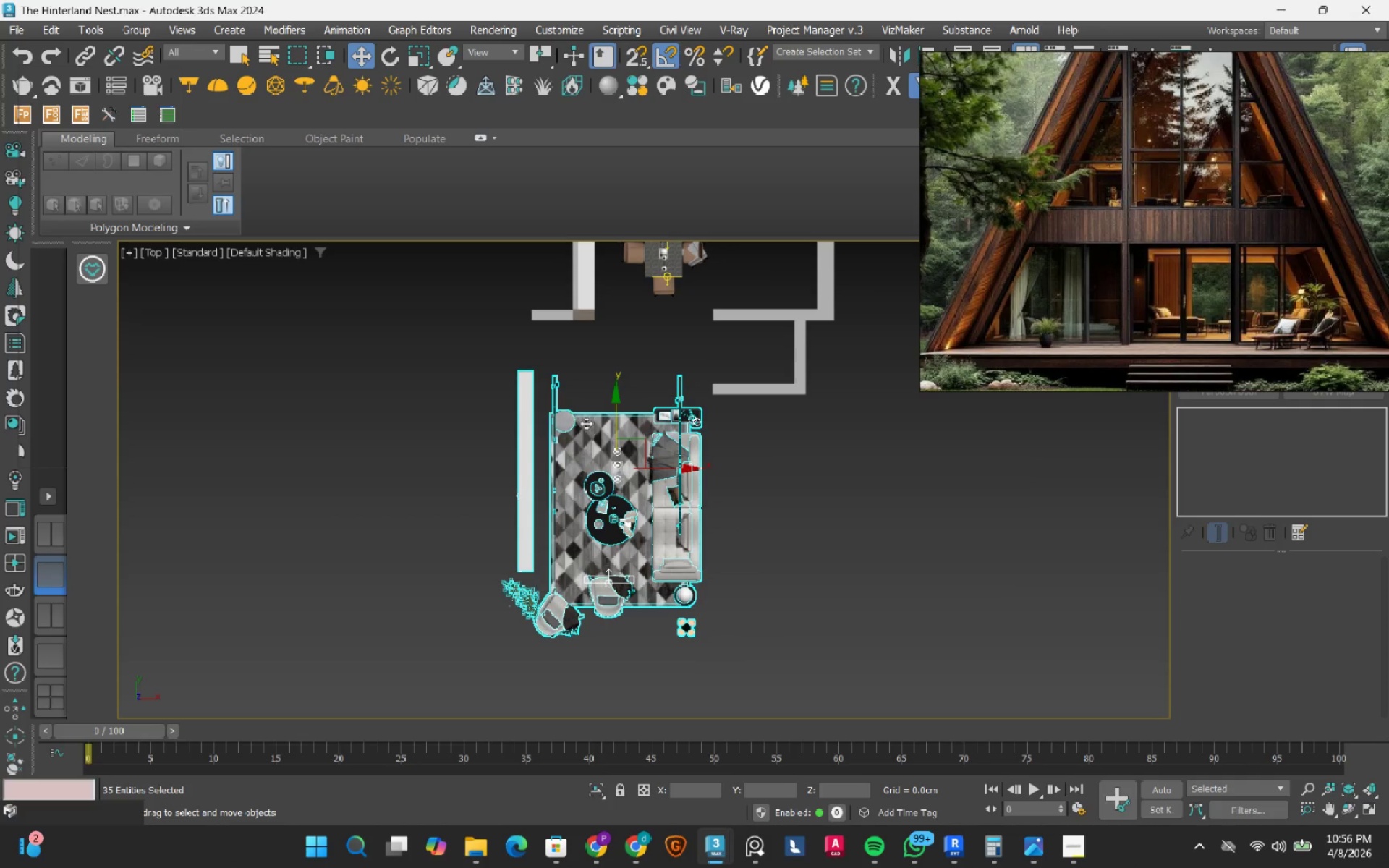 
hold_key(key=AltRight, duration=1.45)
 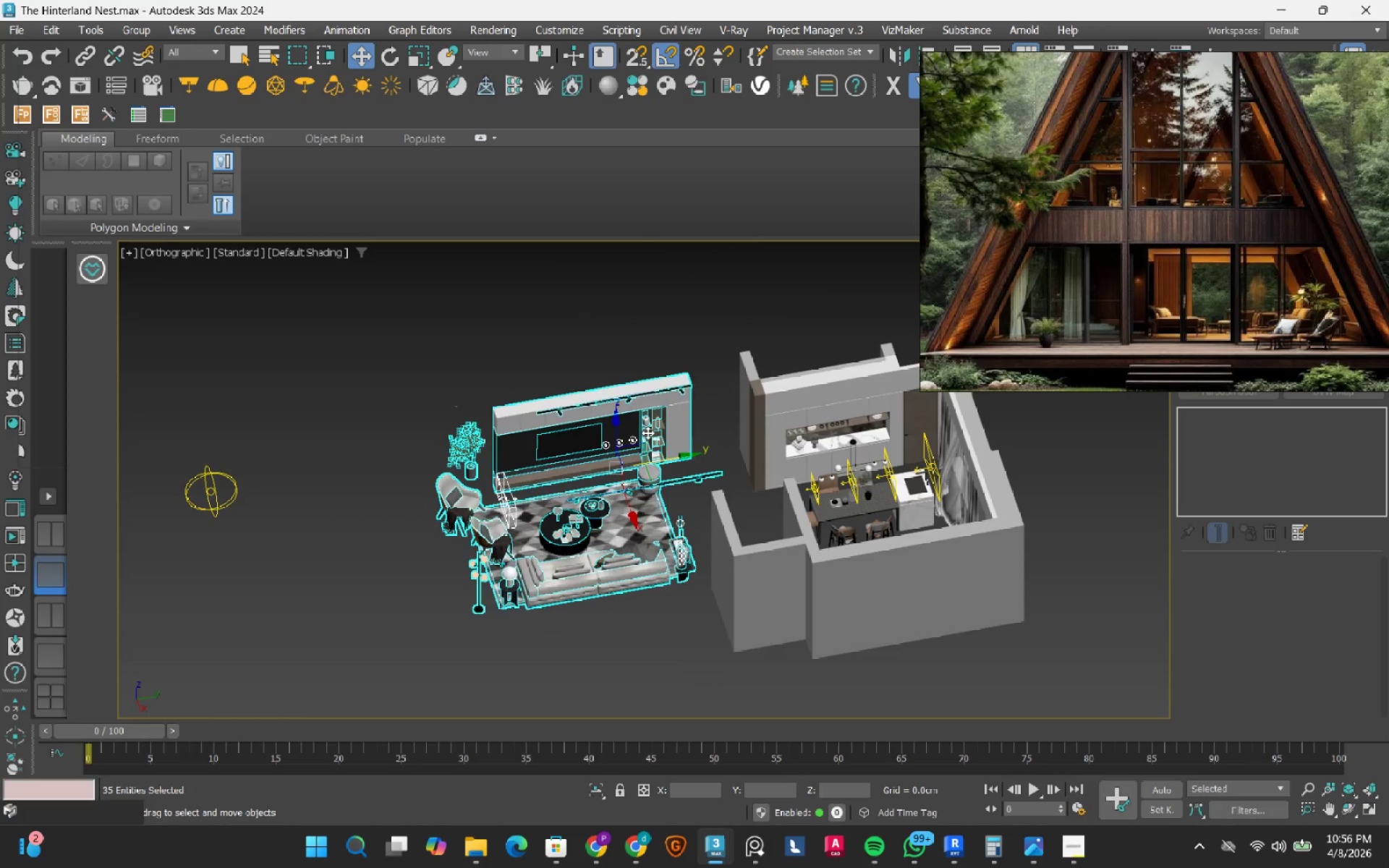 
scroll: coordinate [647, 433], scroll_direction: down, amount: 2.0
 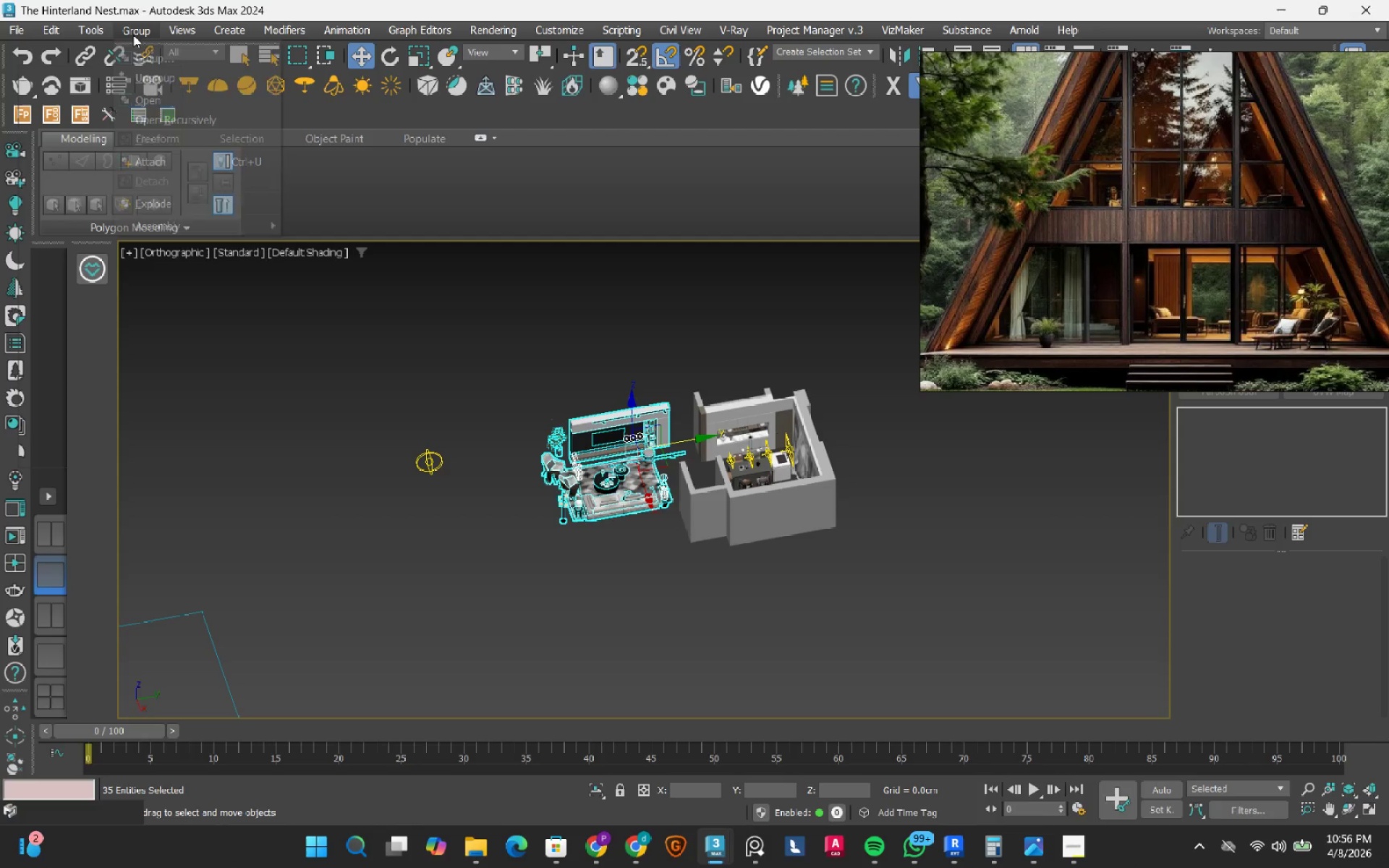 
left_click_drag(start_coordinate=[180, 67], to_coordinate=[184, 61])
 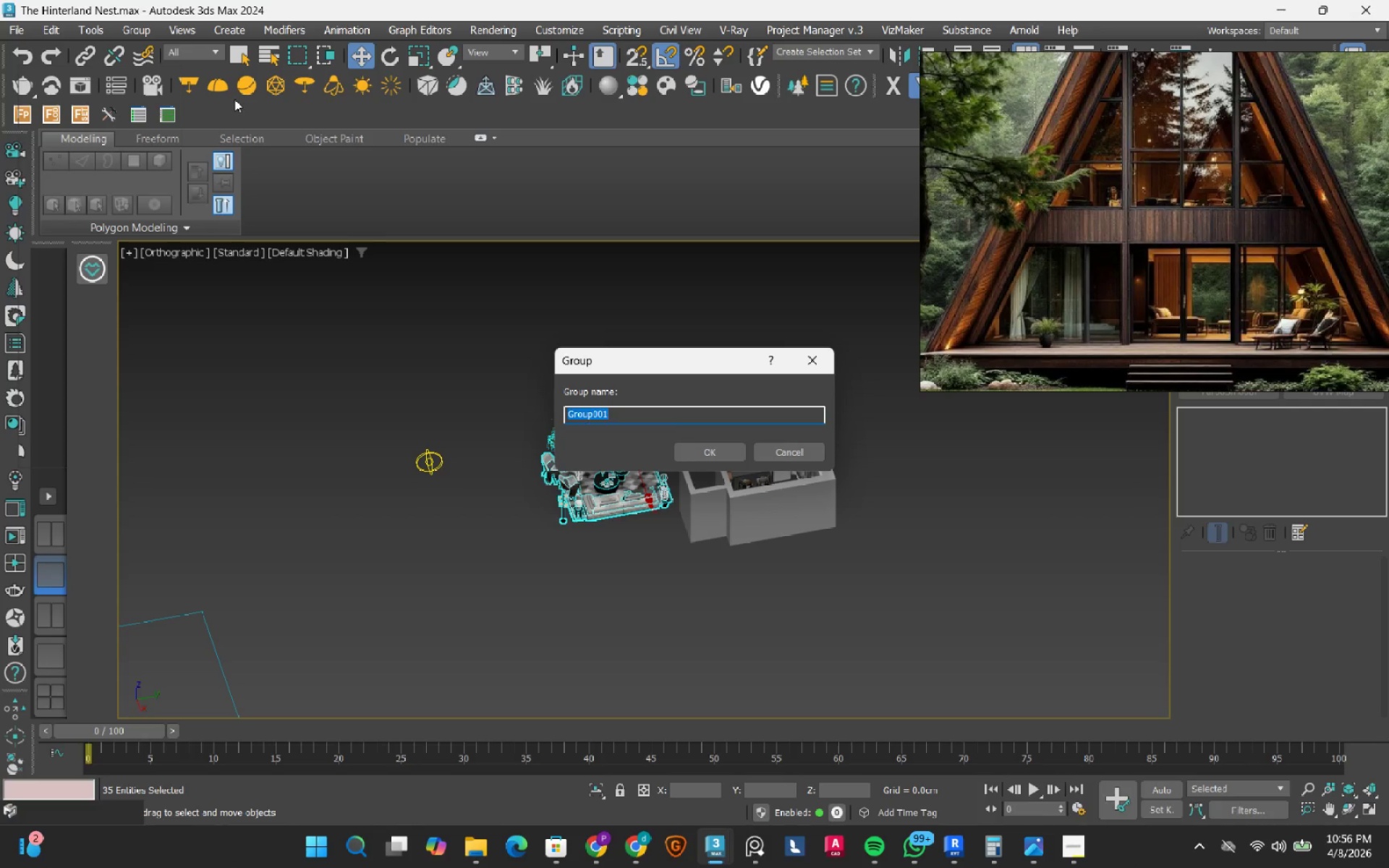 
type(Living area)
 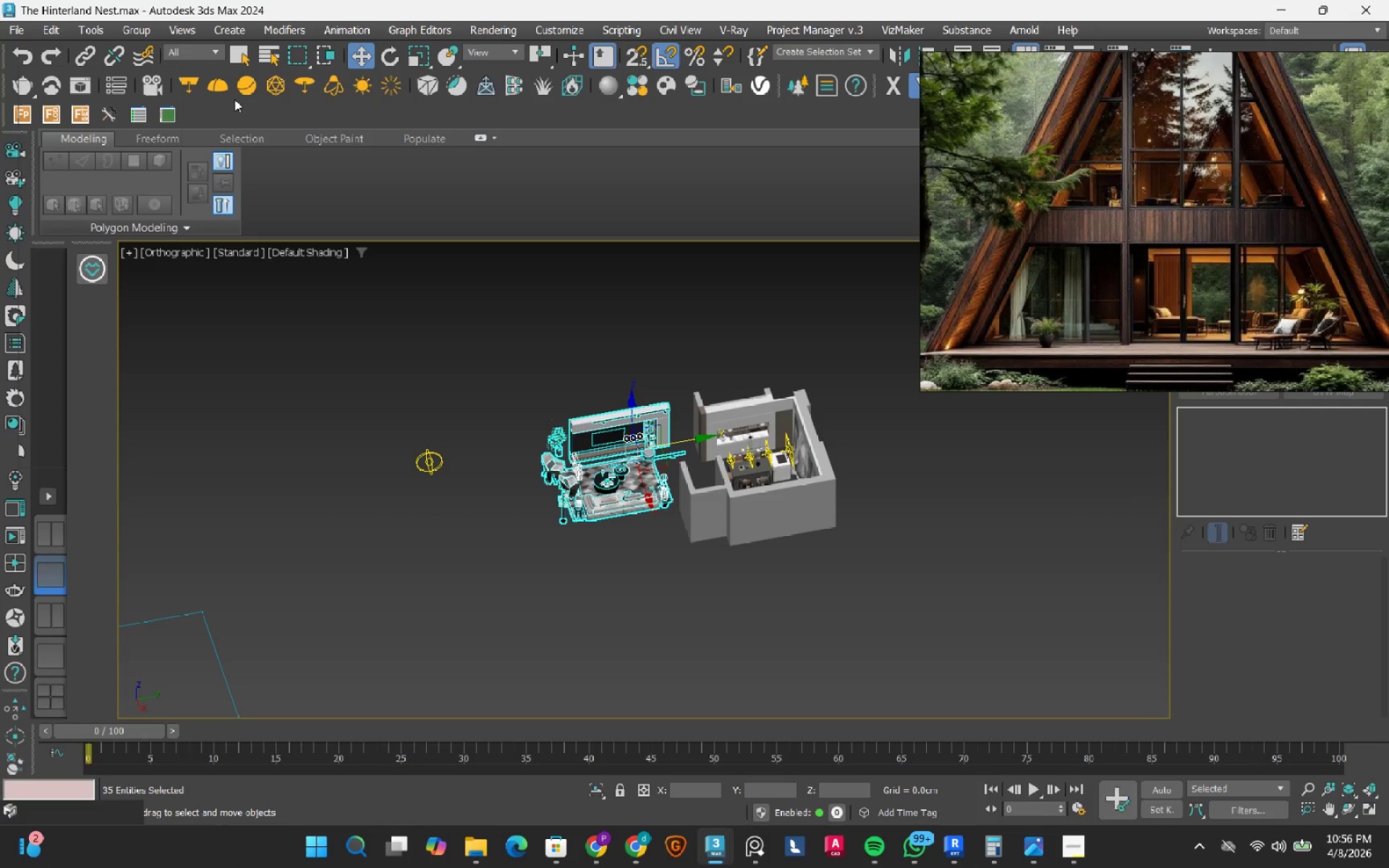 
key(Enter)
 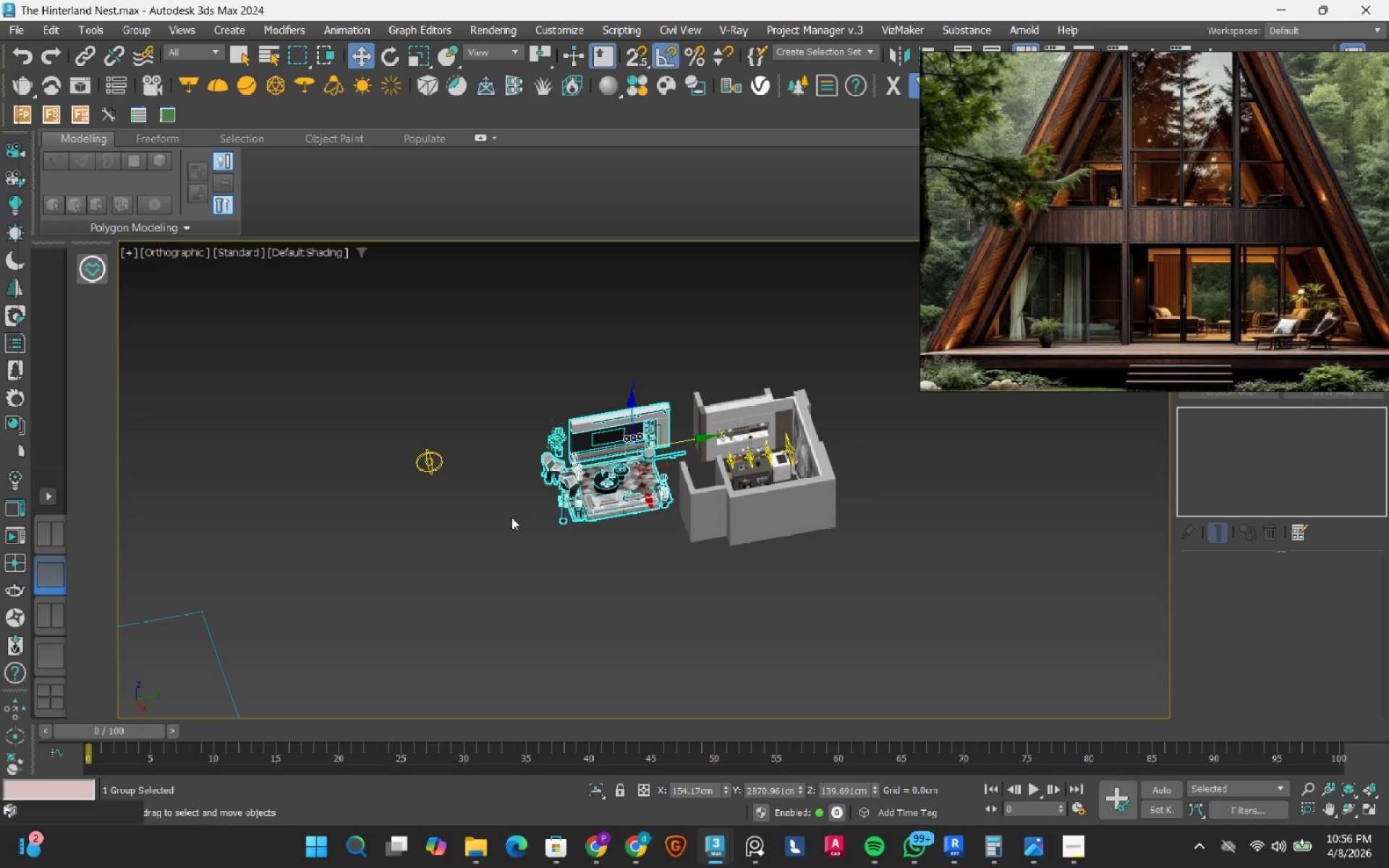 
scroll: coordinate [712, 433], scroll_direction: down, amount: 2.0
 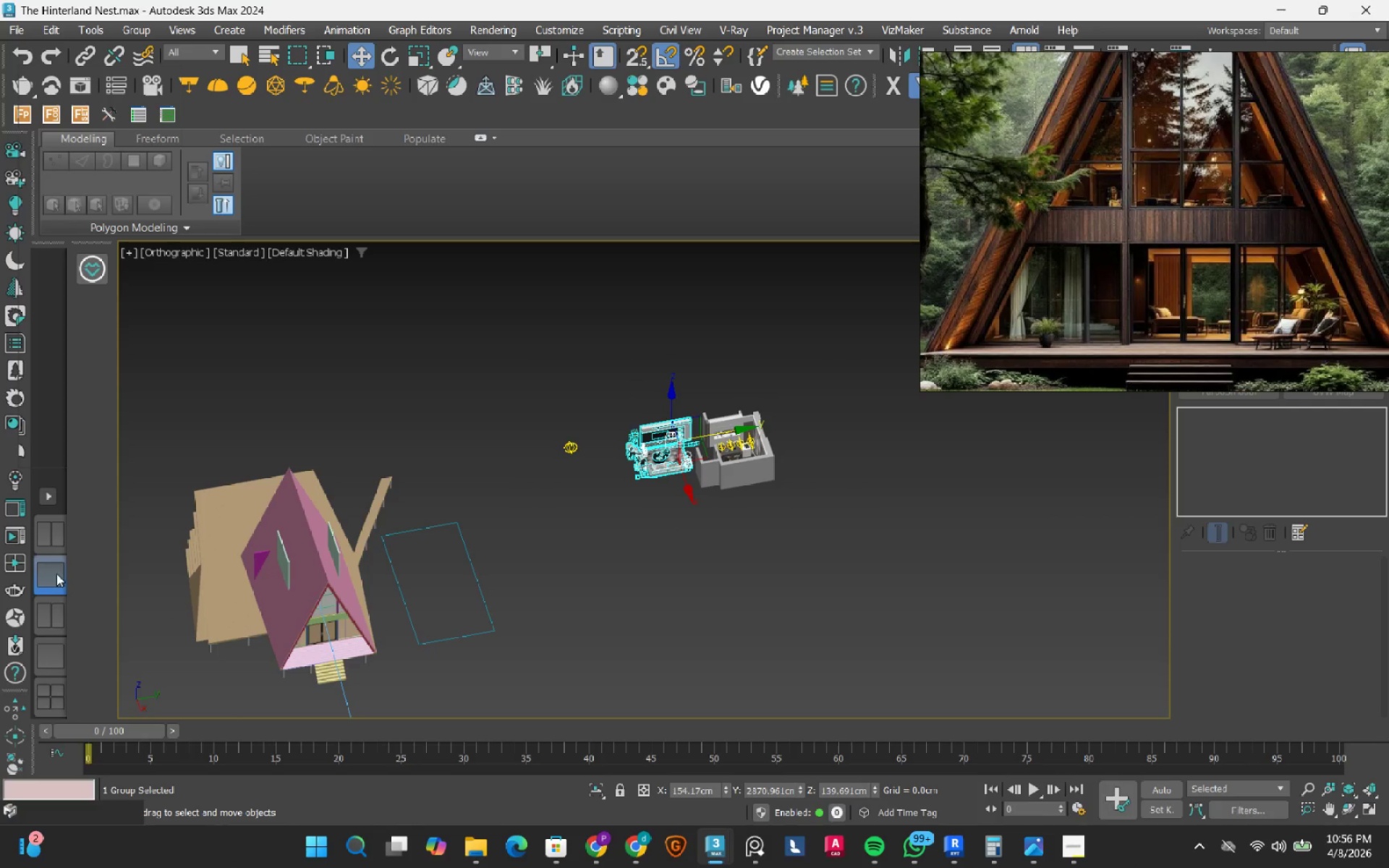 
left_click([53, 613])
 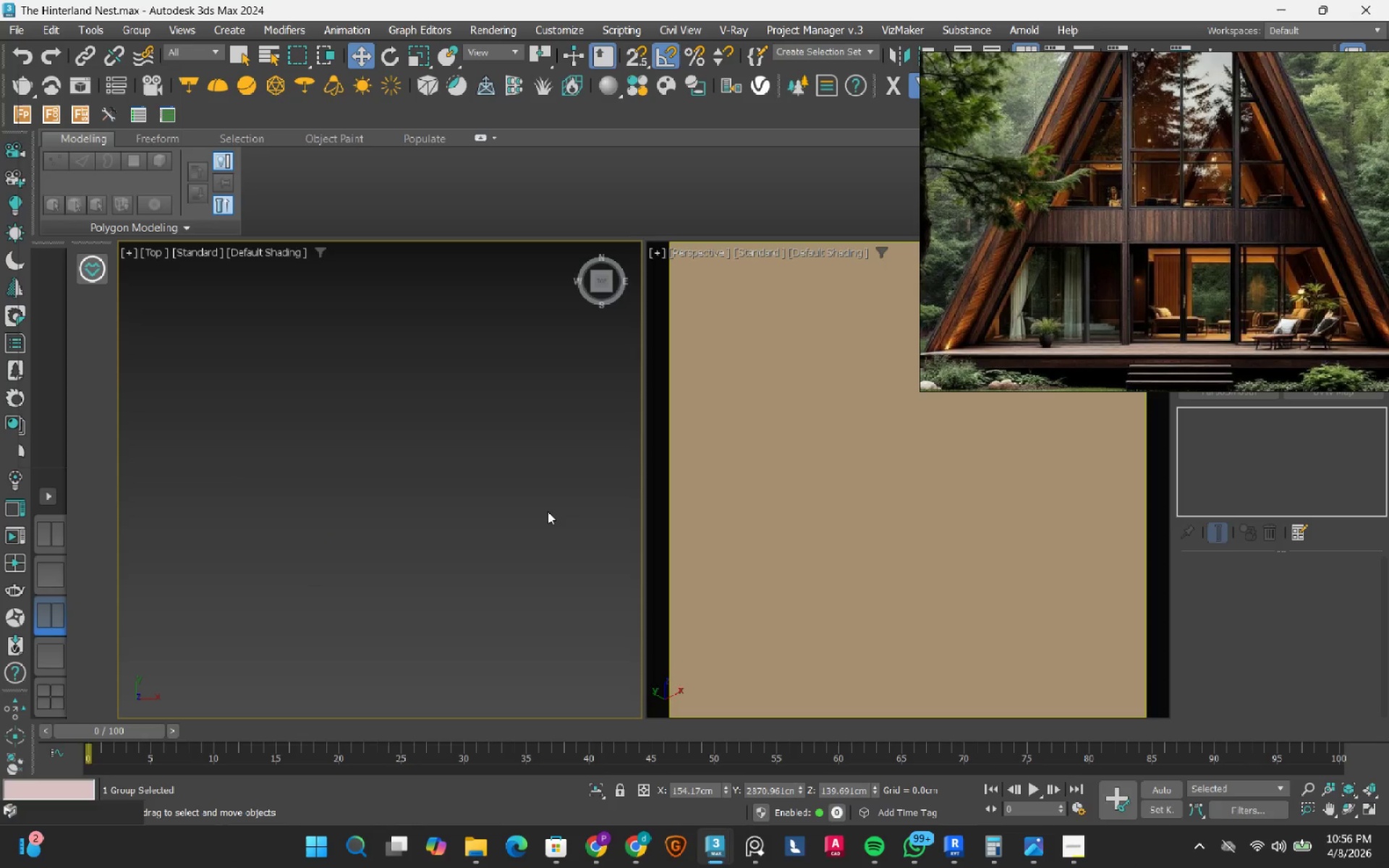 
scroll: coordinate [472, 528], scroll_direction: down, amount: 7.0
 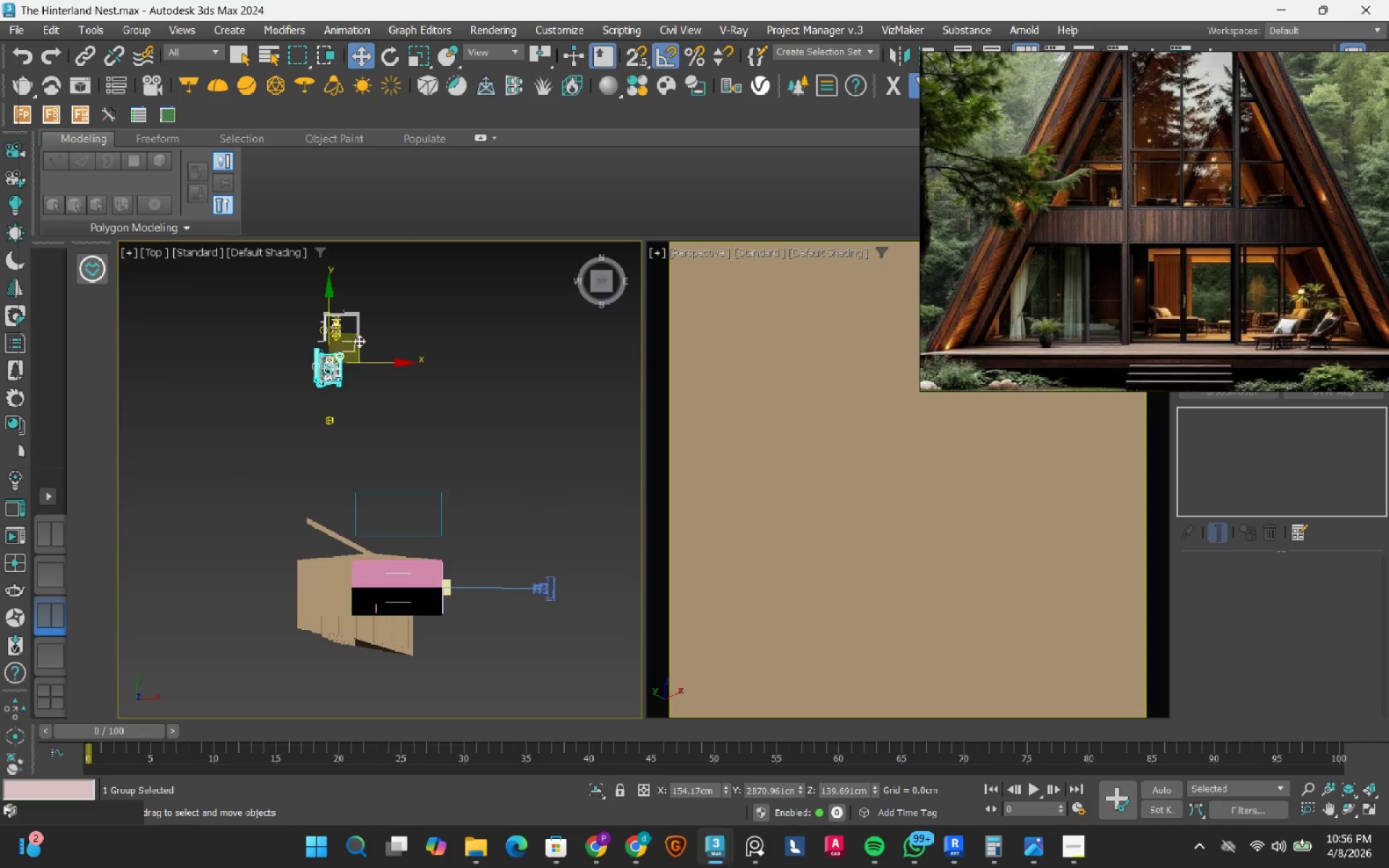 
left_click_drag(start_coordinate=[359, 341], to_coordinate=[400, 549])
 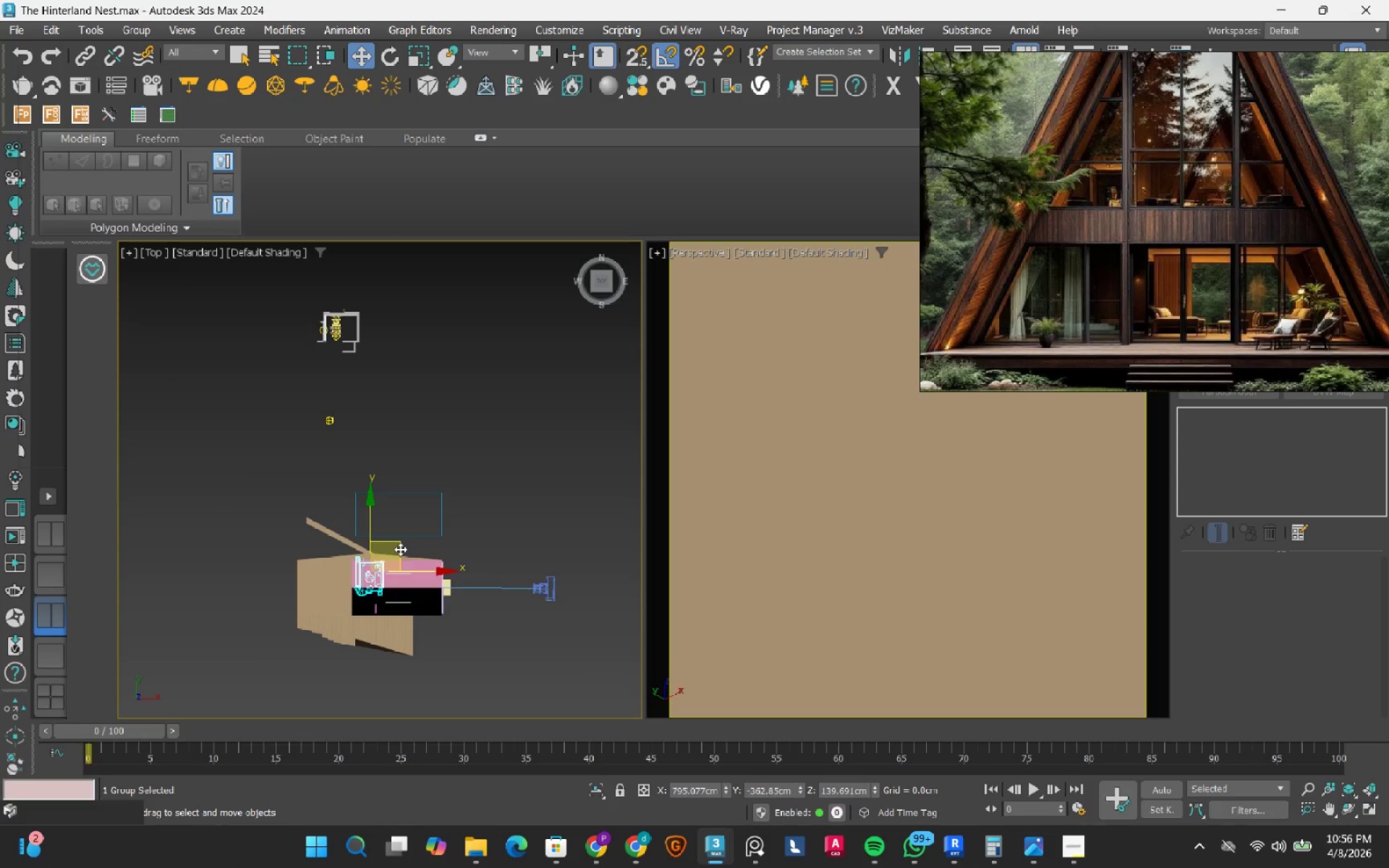 
key(F3)
 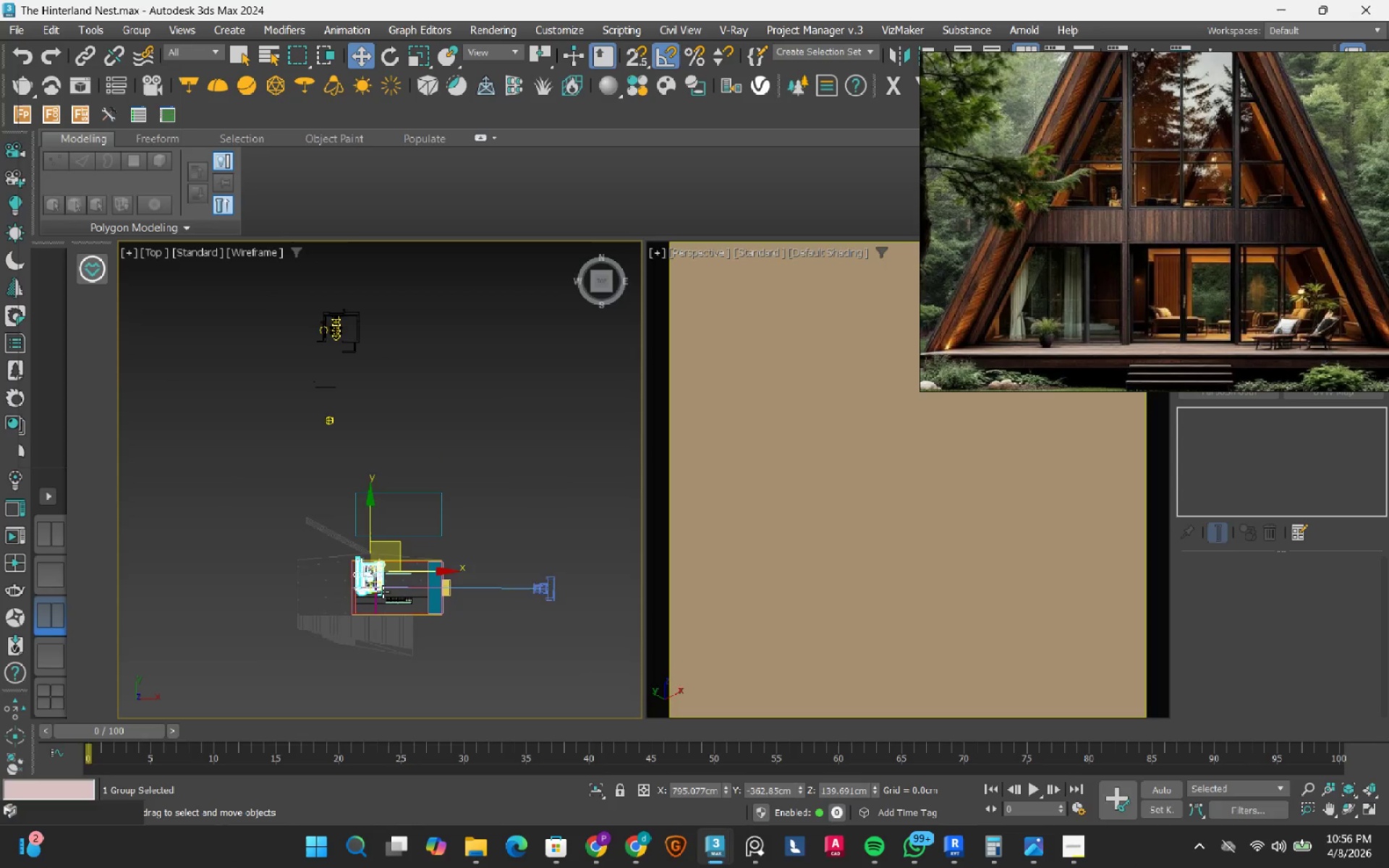 
scroll: coordinate [379, 554], scroll_direction: up, amount: 7.0
 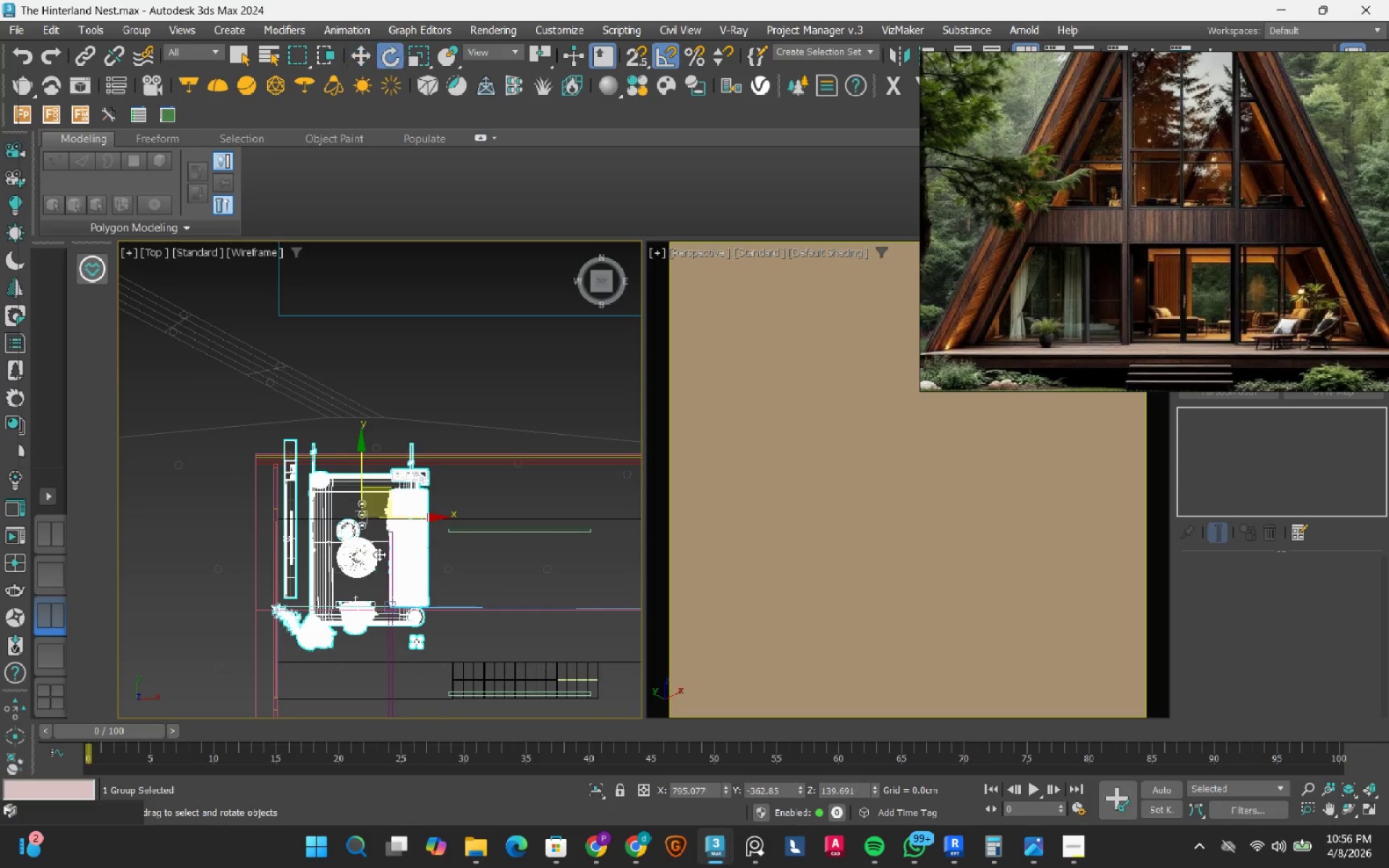 
key(E)
 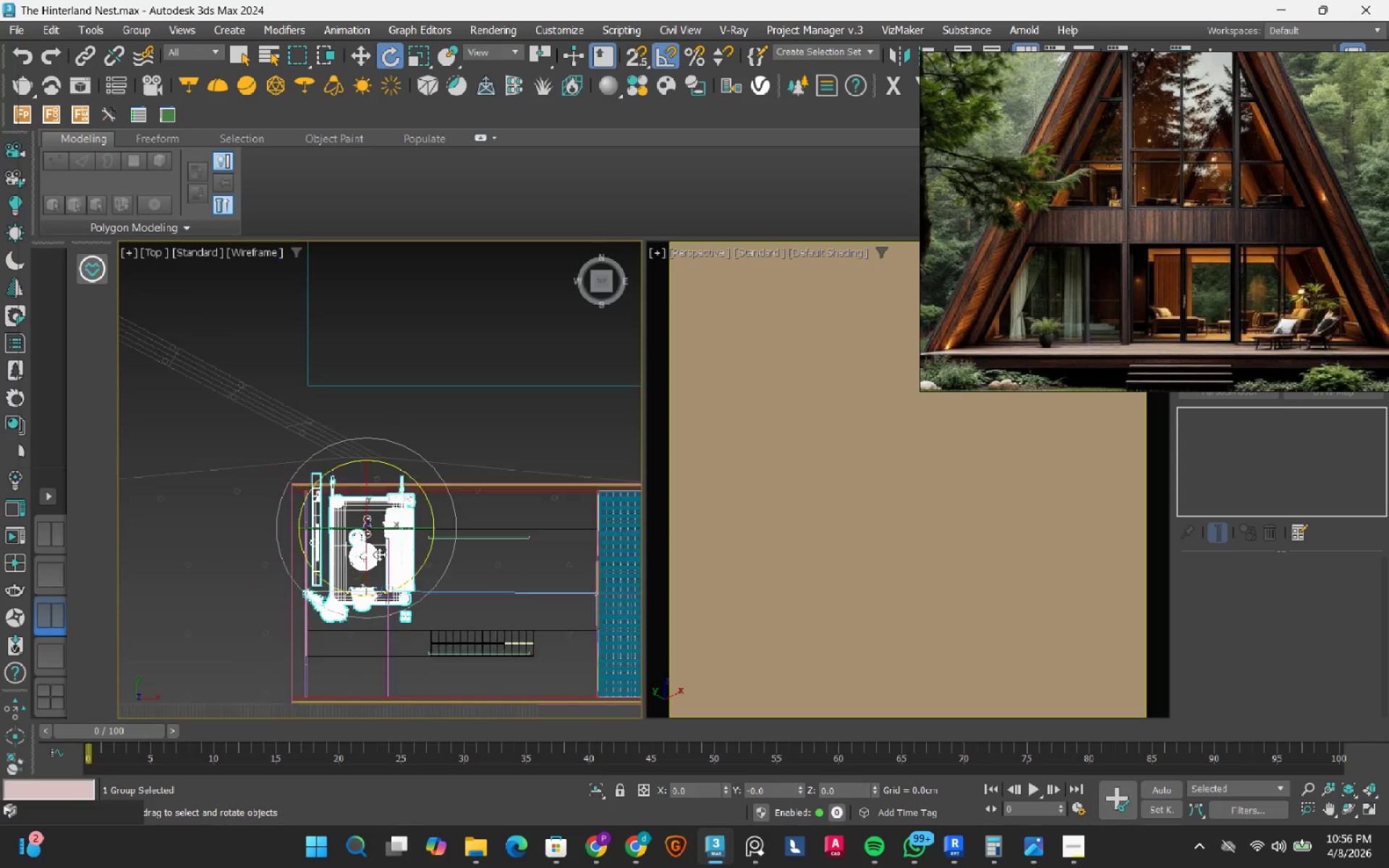 
scroll: coordinate [414, 579], scroll_direction: up, amount: 1.0
 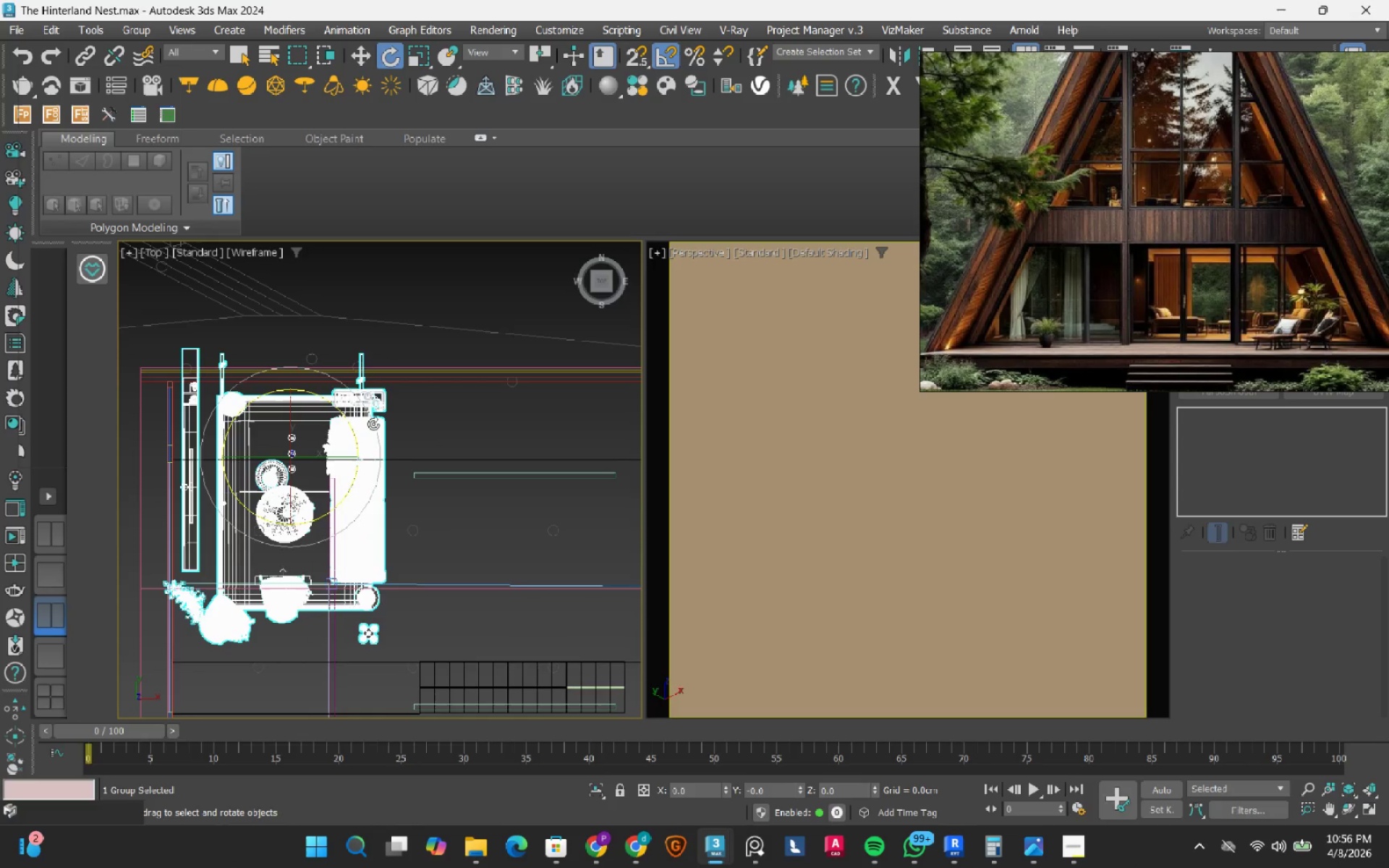 
left_click_drag(start_coordinate=[373, 424], to_coordinate=[396, 487])
 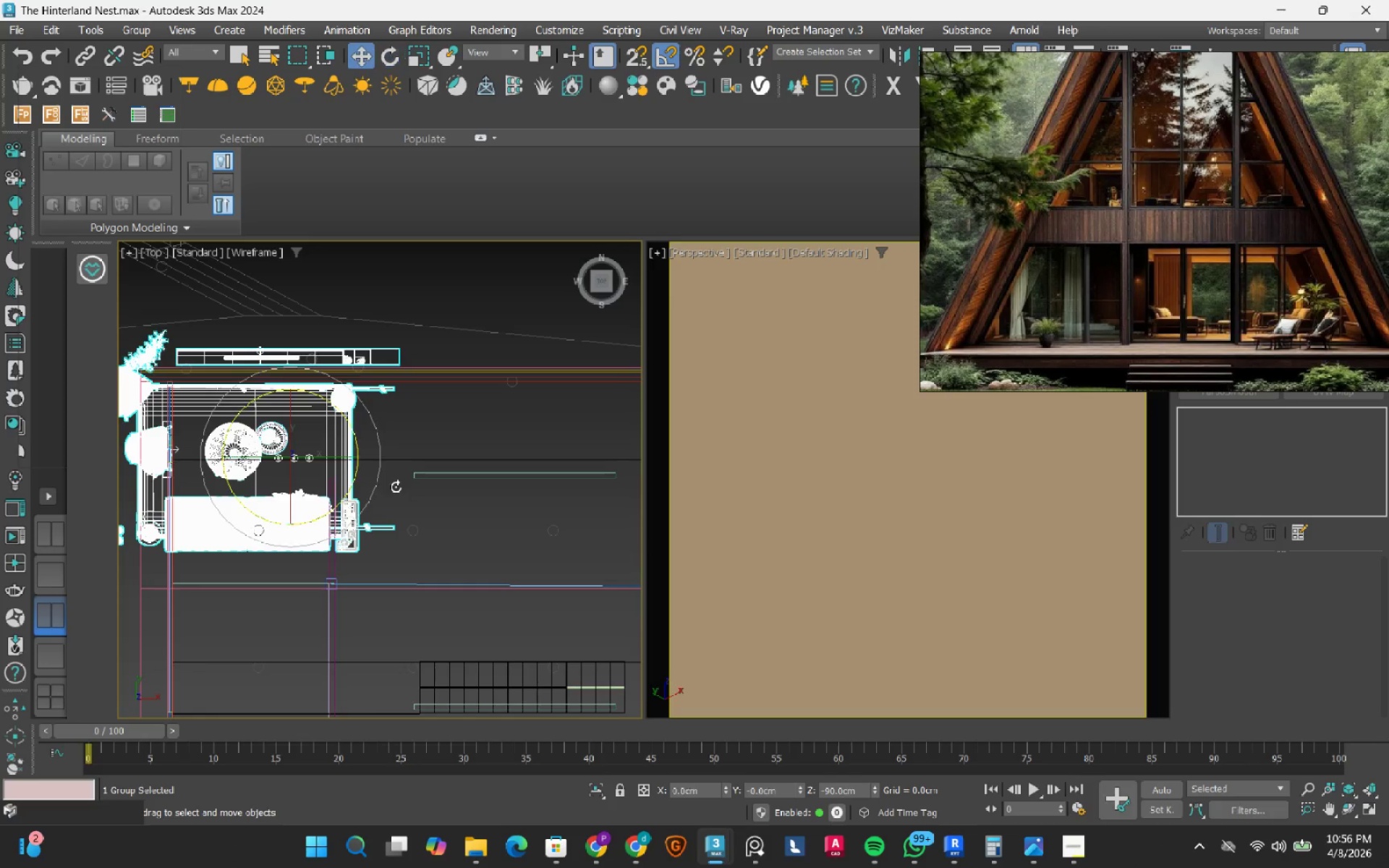 
key(W)
 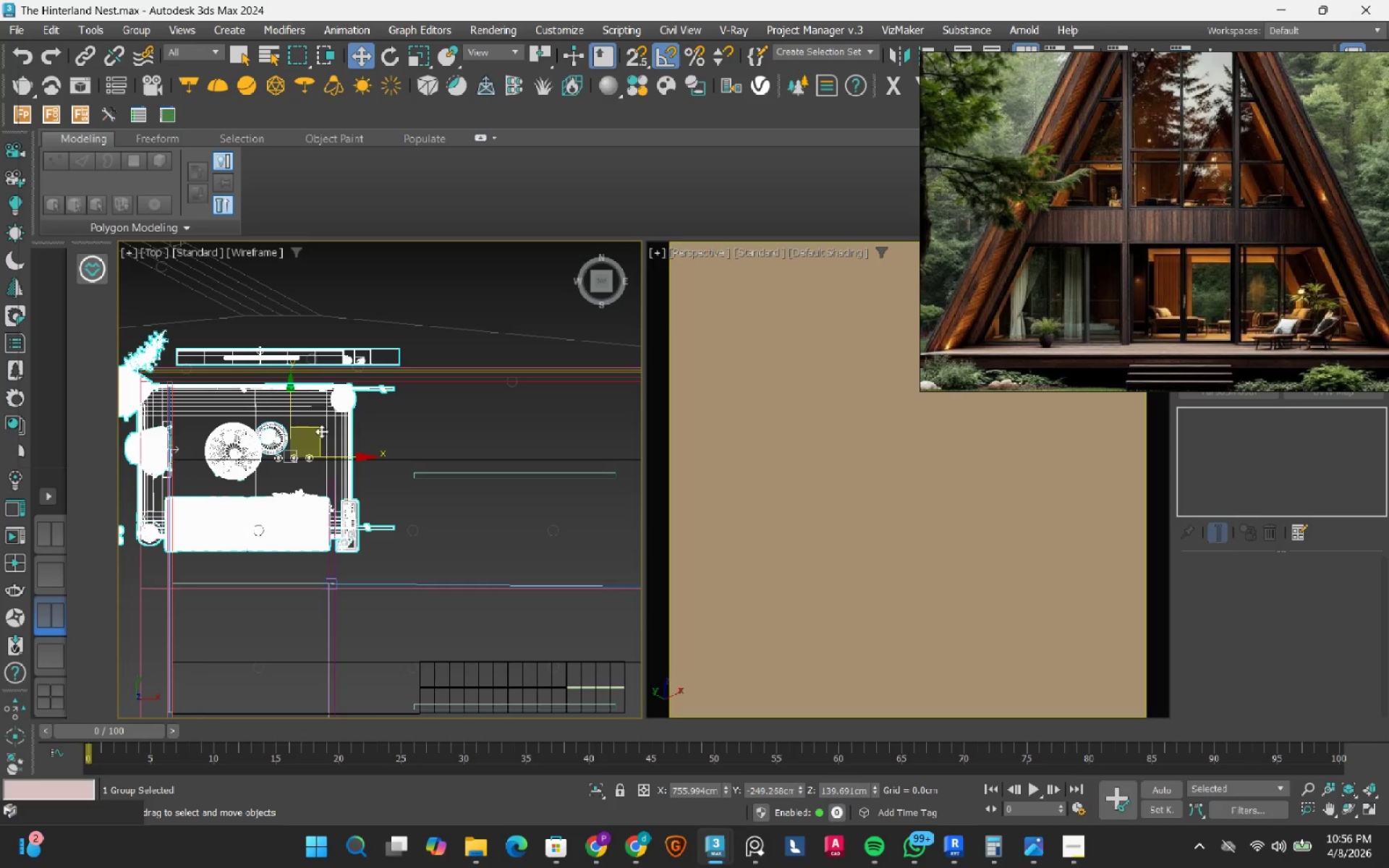 
left_click_drag(start_coordinate=[321, 431], to_coordinate=[366, 464])
 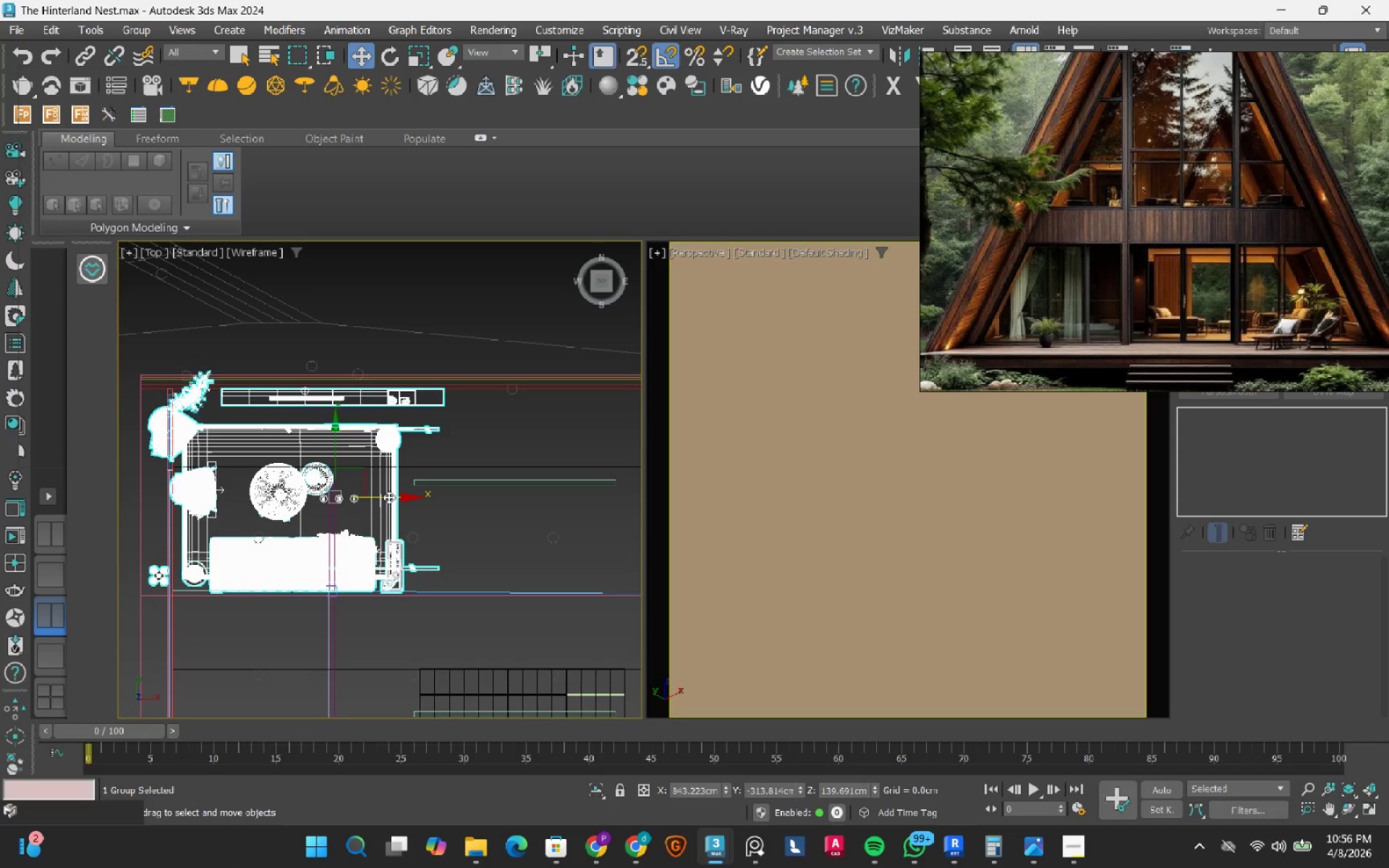 
left_click_drag(start_coordinate=[388, 497], to_coordinate=[428, 504])
 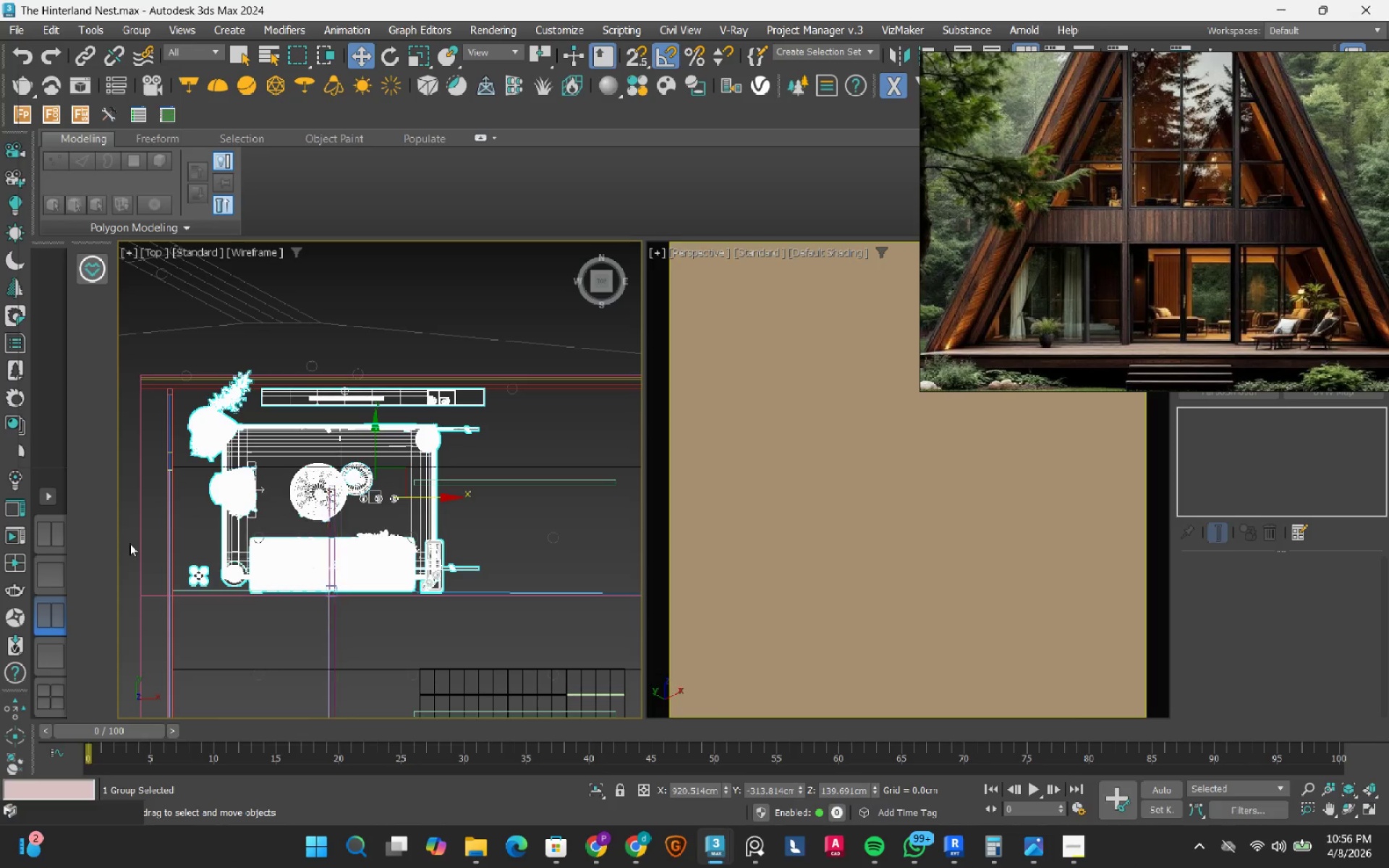 
wait(5.94)
 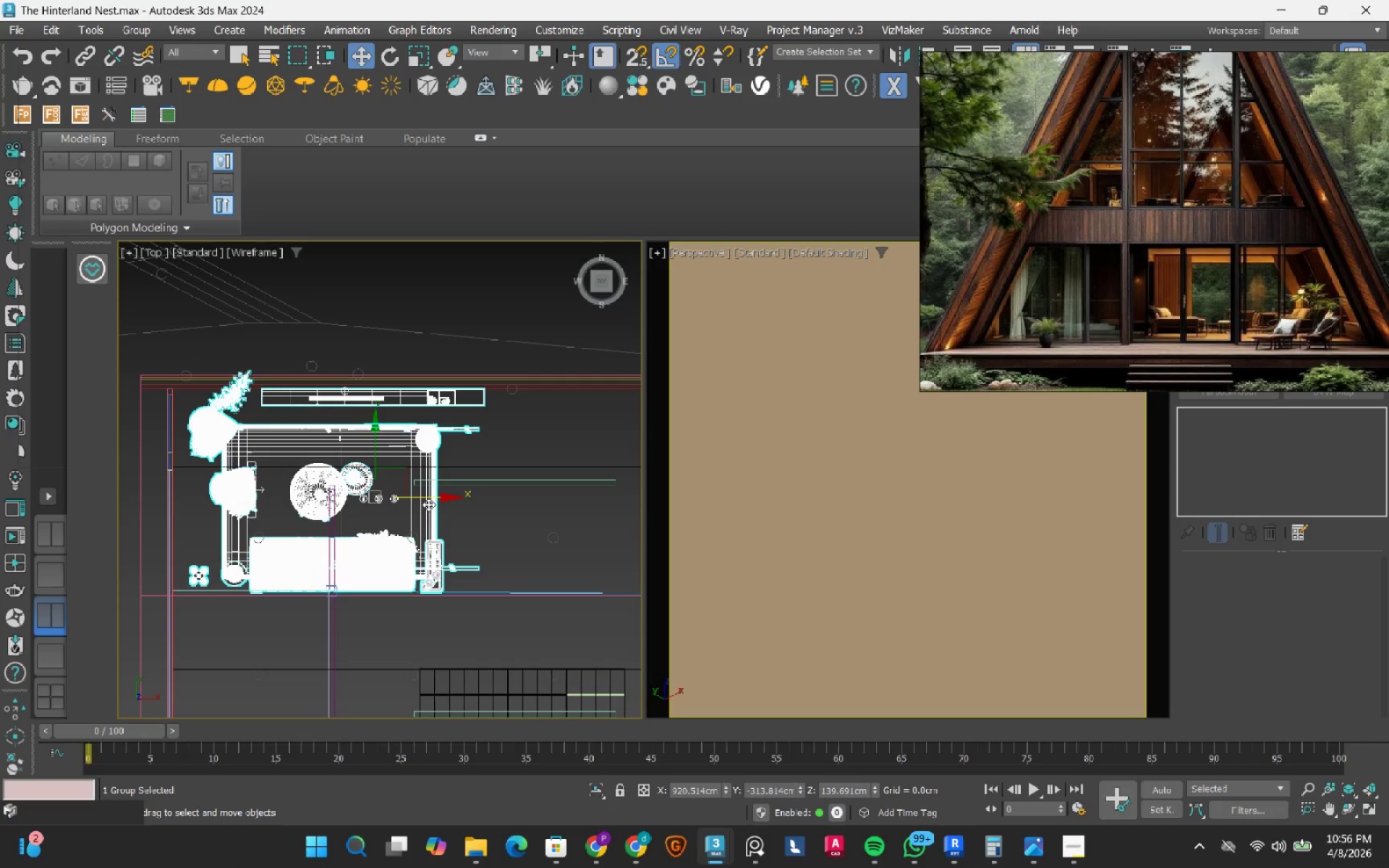 
key(C)
 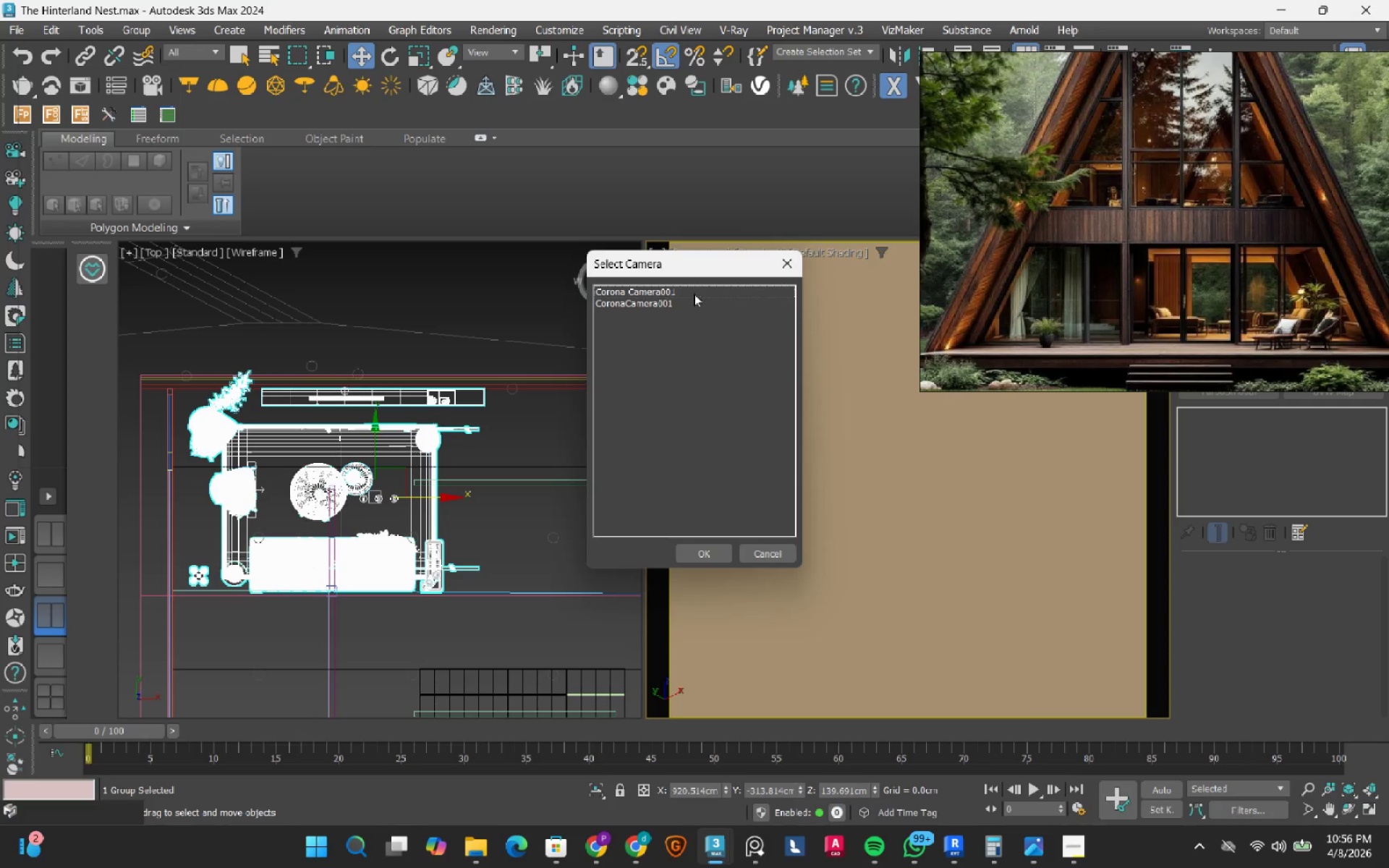 
double_click([694, 293])
 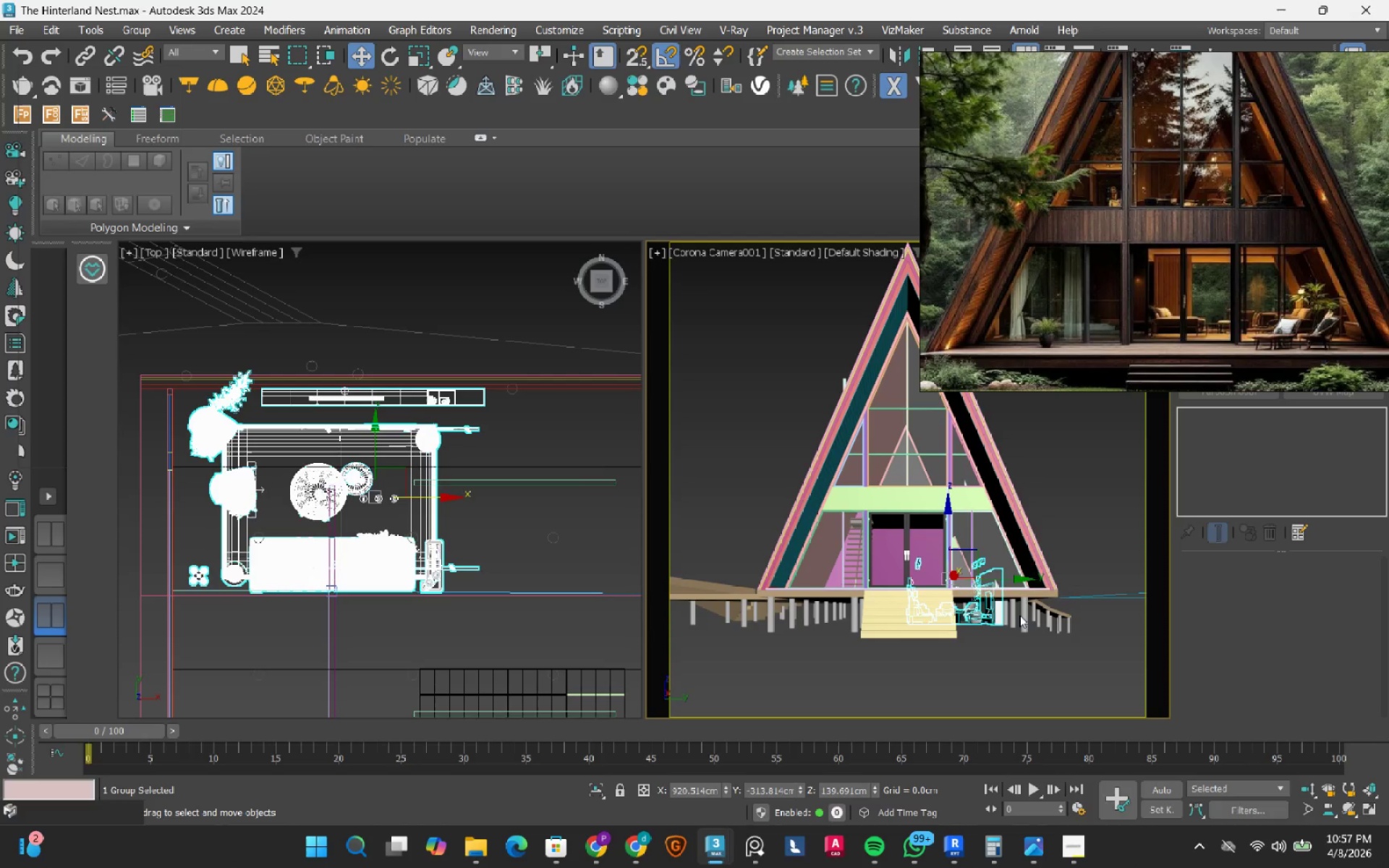 
key(C)
 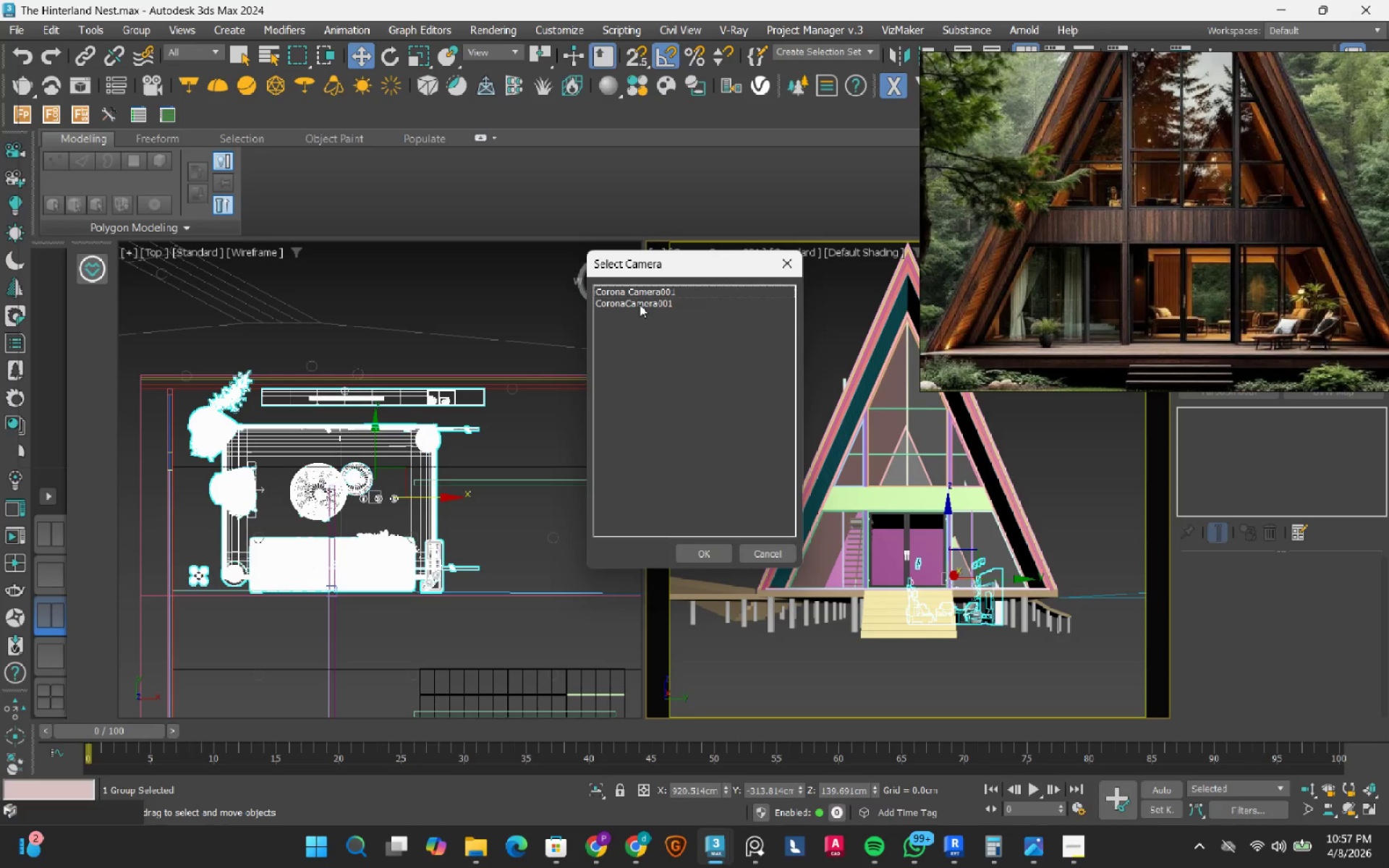 
double_click([640, 305])
 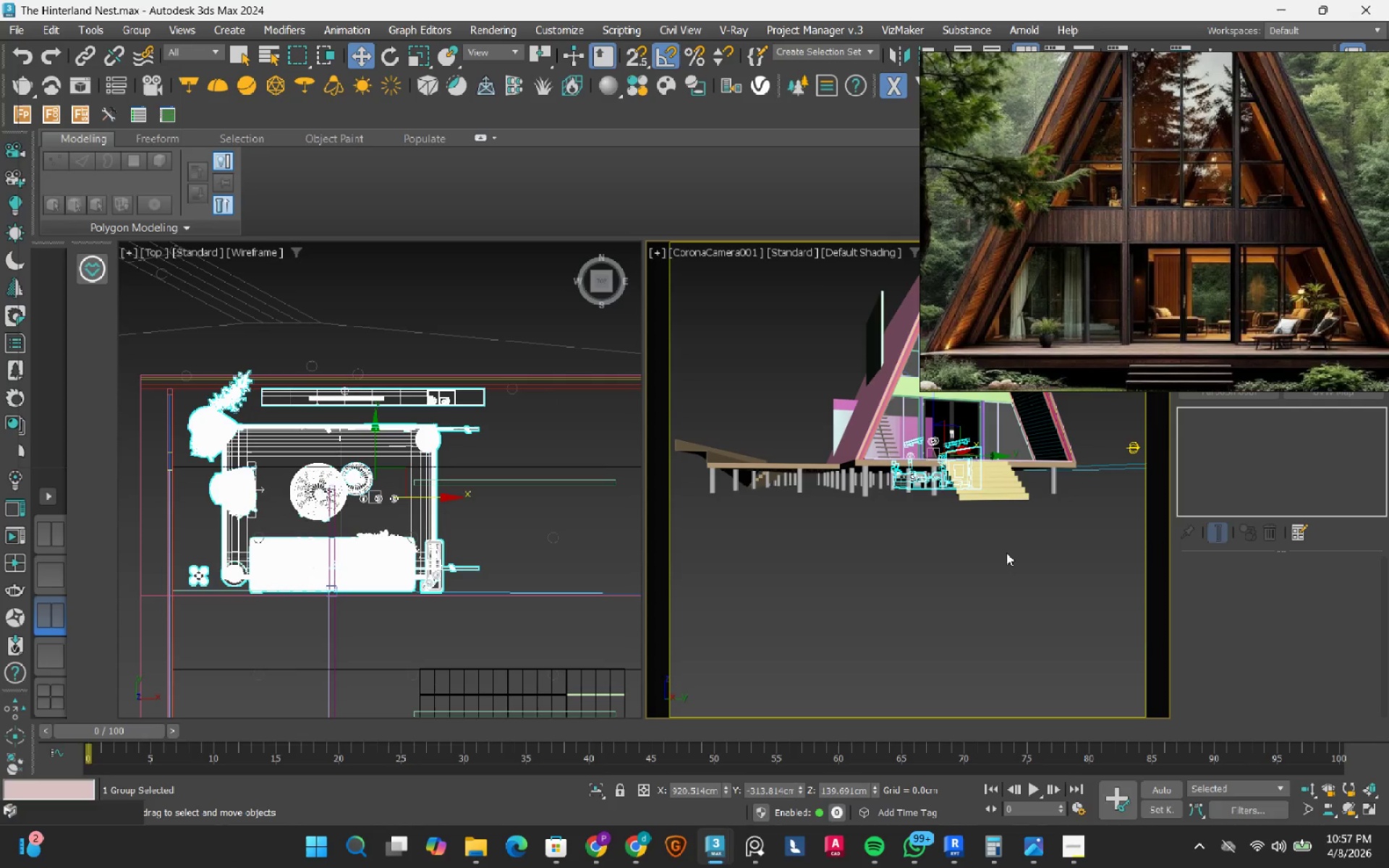 
key(C)
 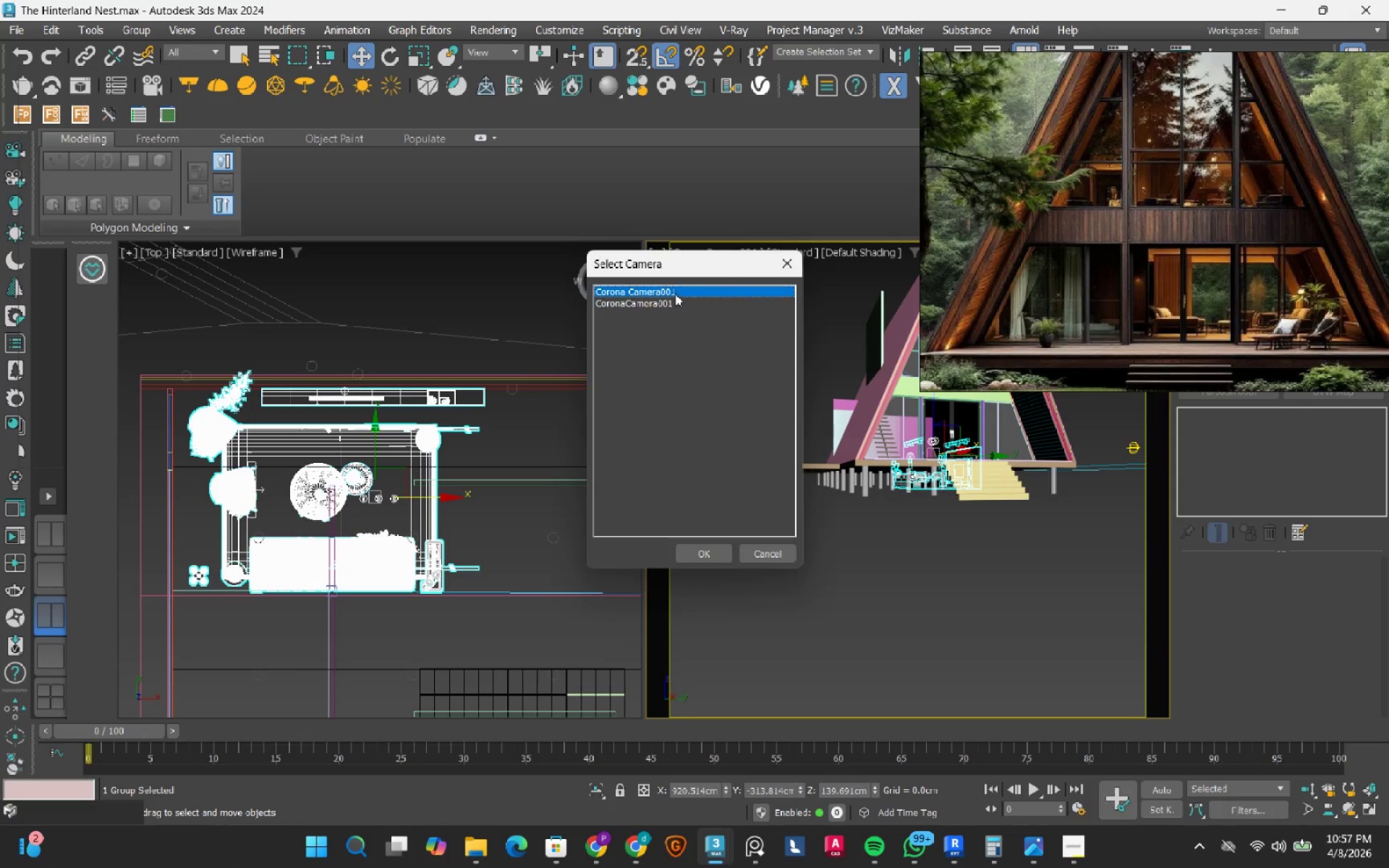 
double_click([675, 294])
 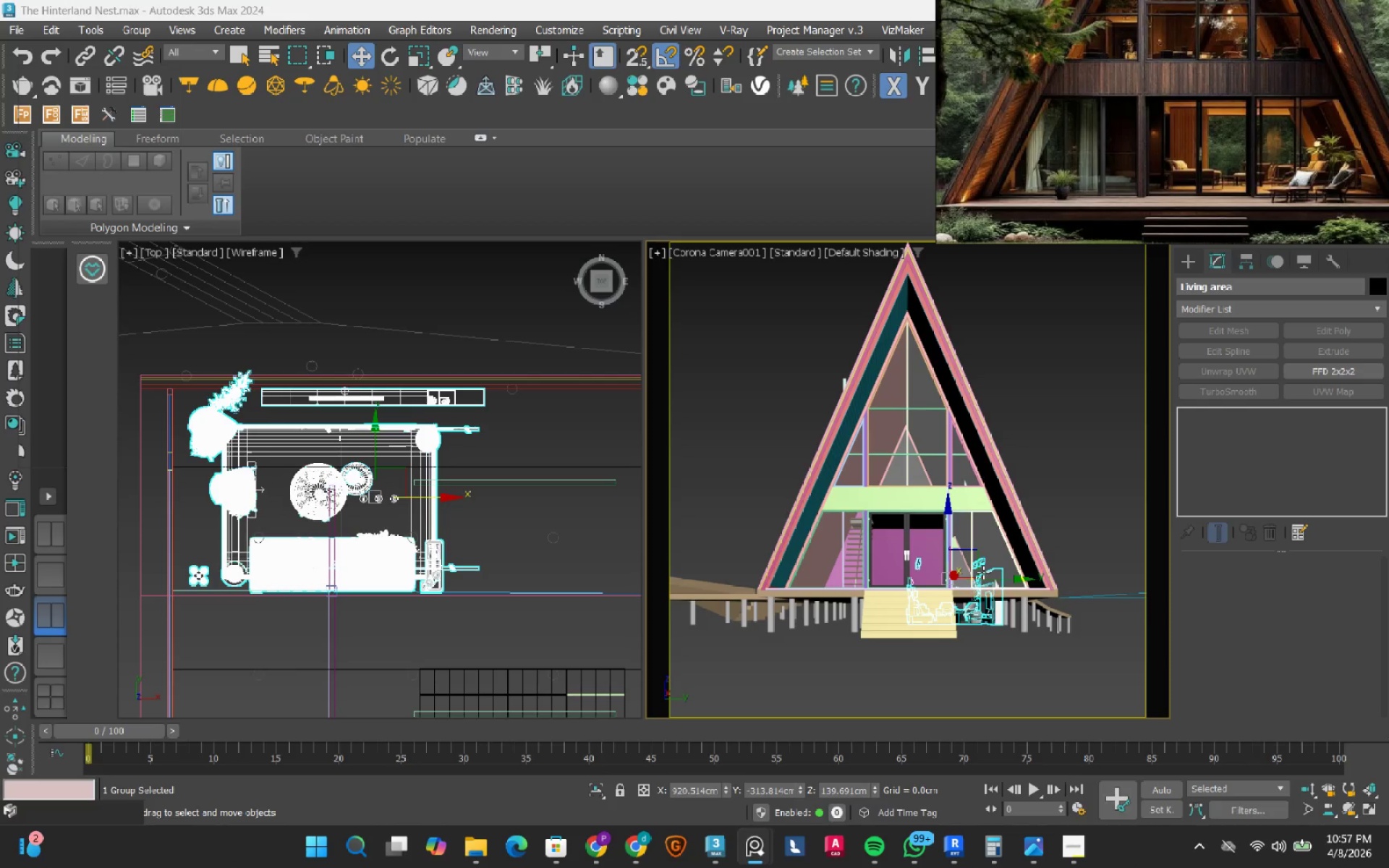 
wait(7.92)
 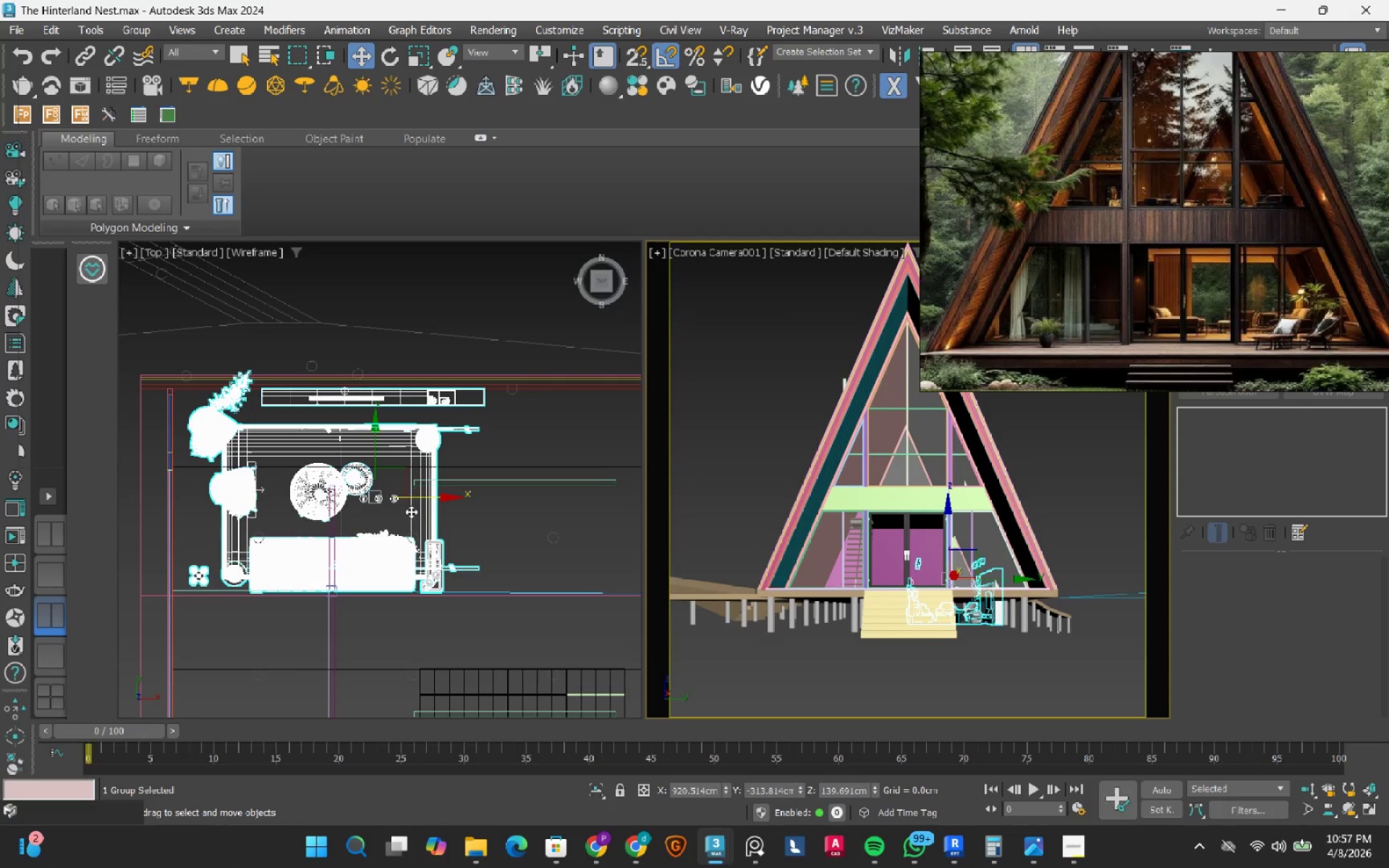 
left_click([1155, 57])
 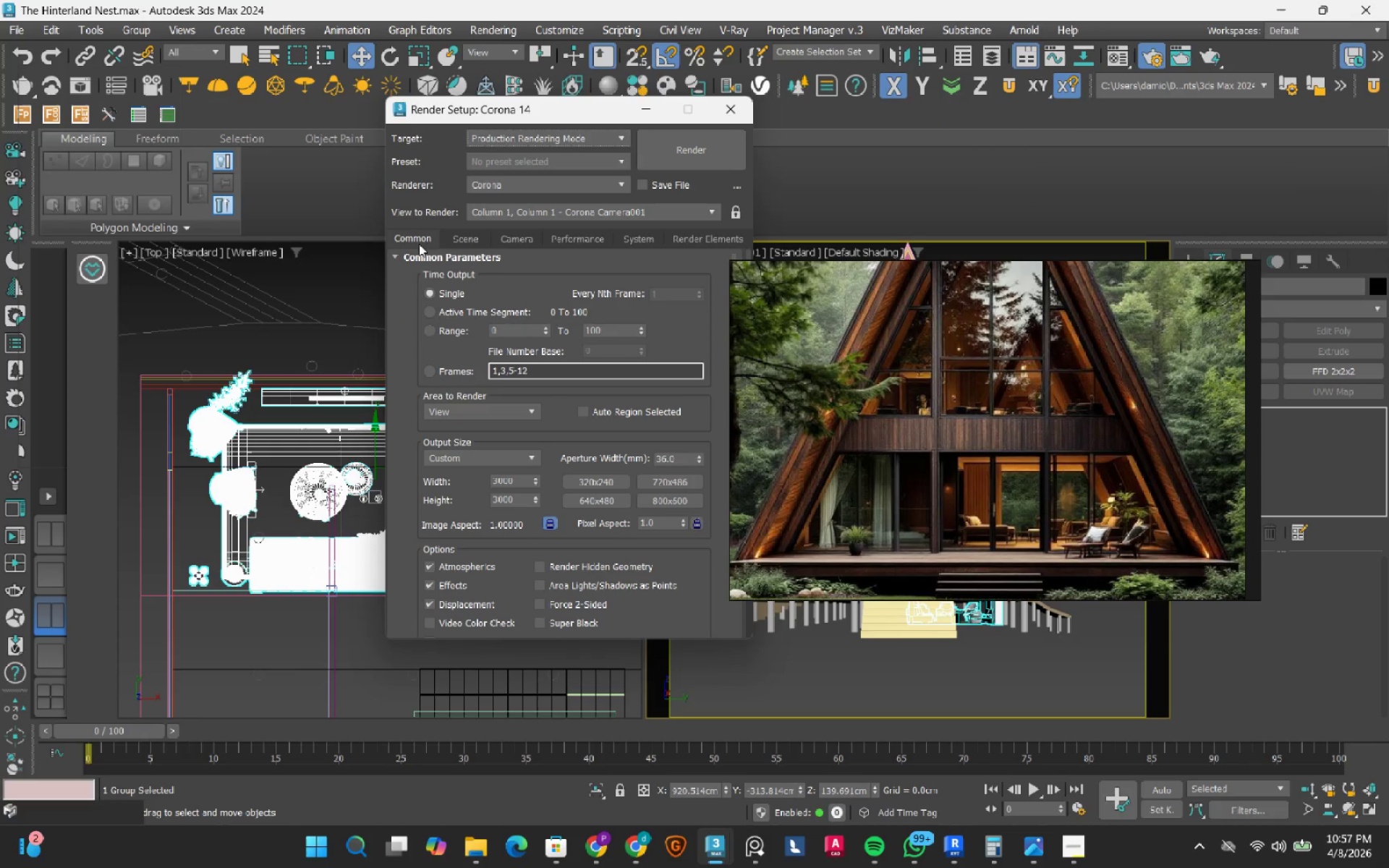 
left_click([548, 518])
 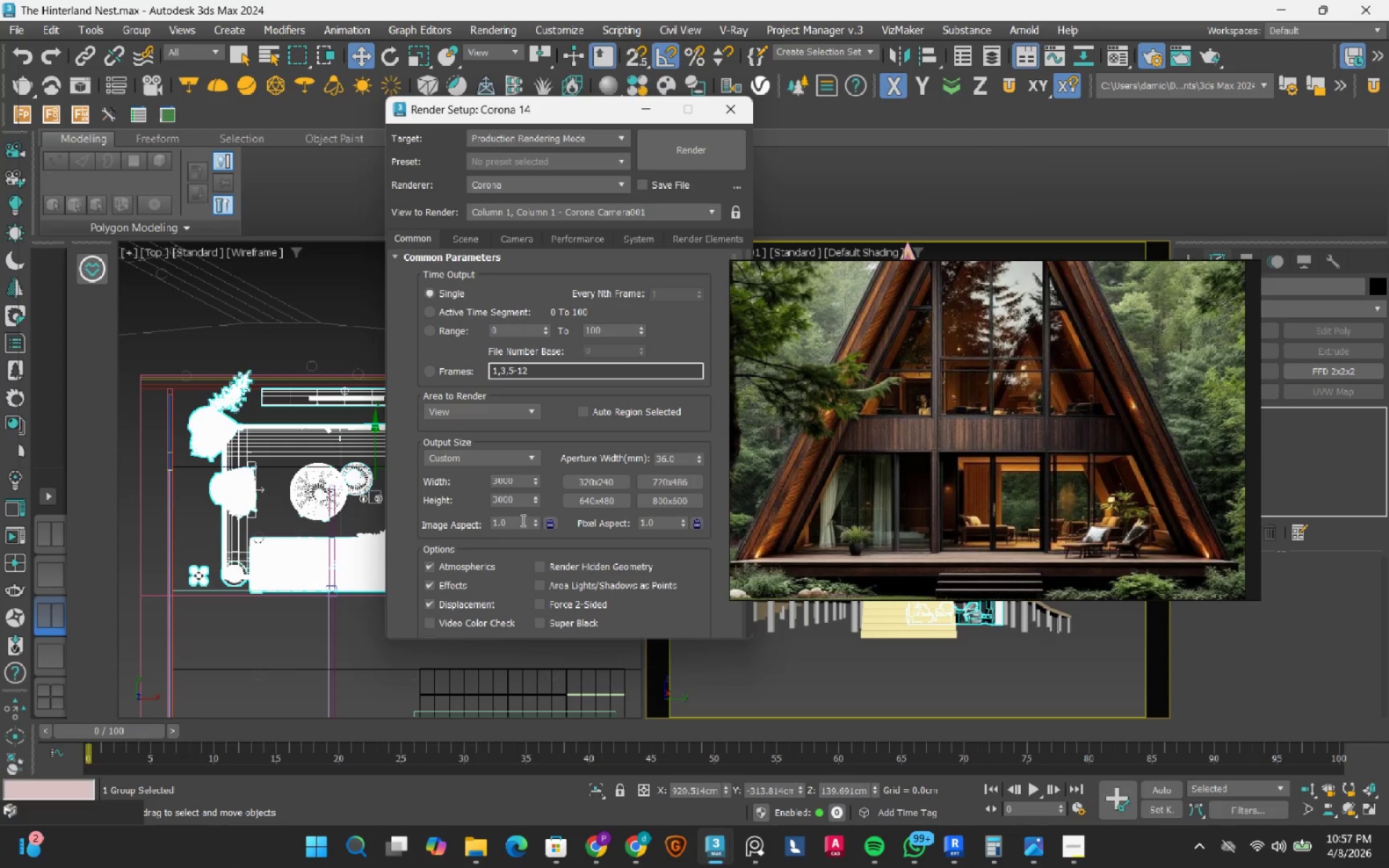 
left_click_drag(start_coordinate=[522, 520], to_coordinate=[414, 522])
 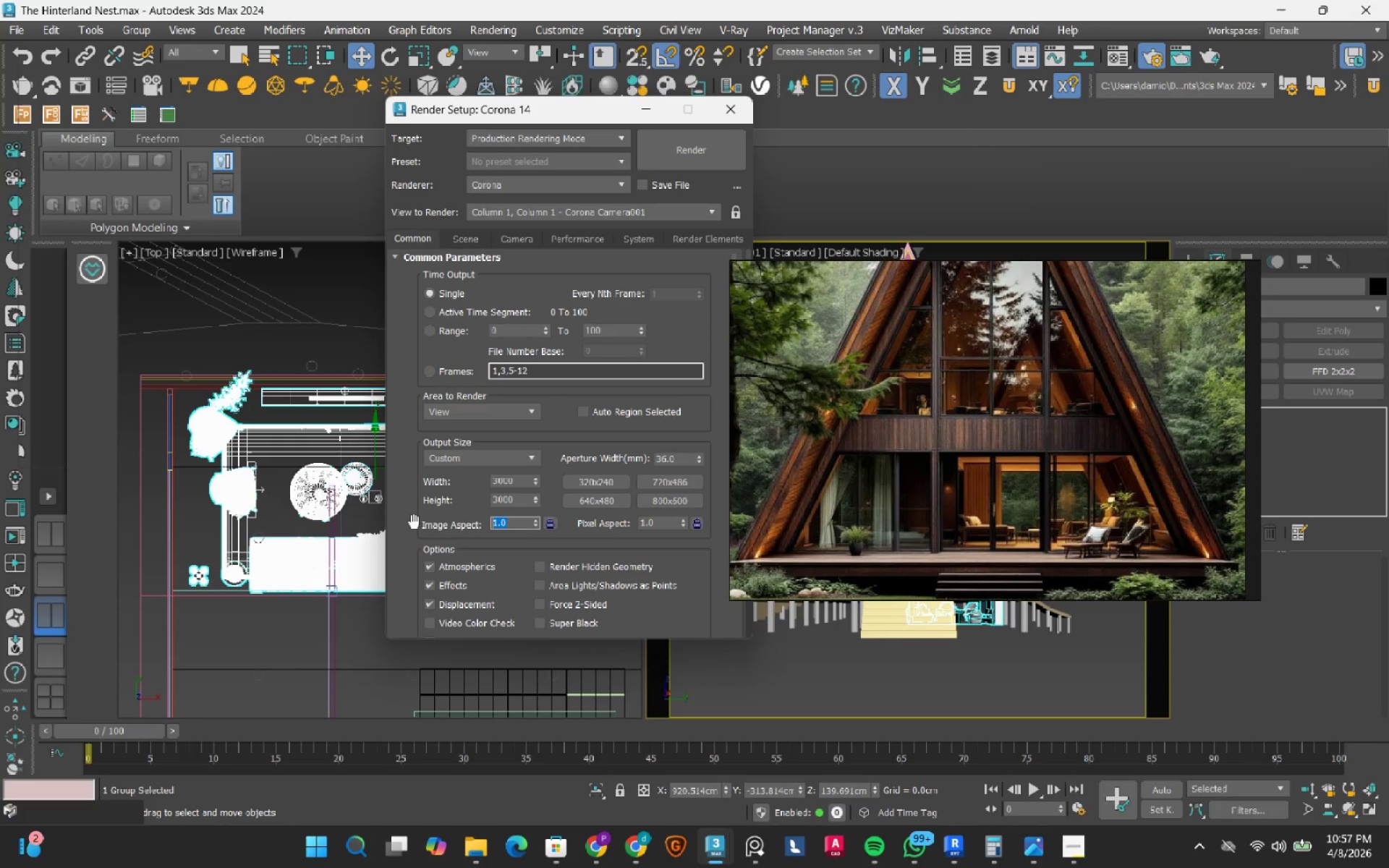 
key(NumpadDecimal)
 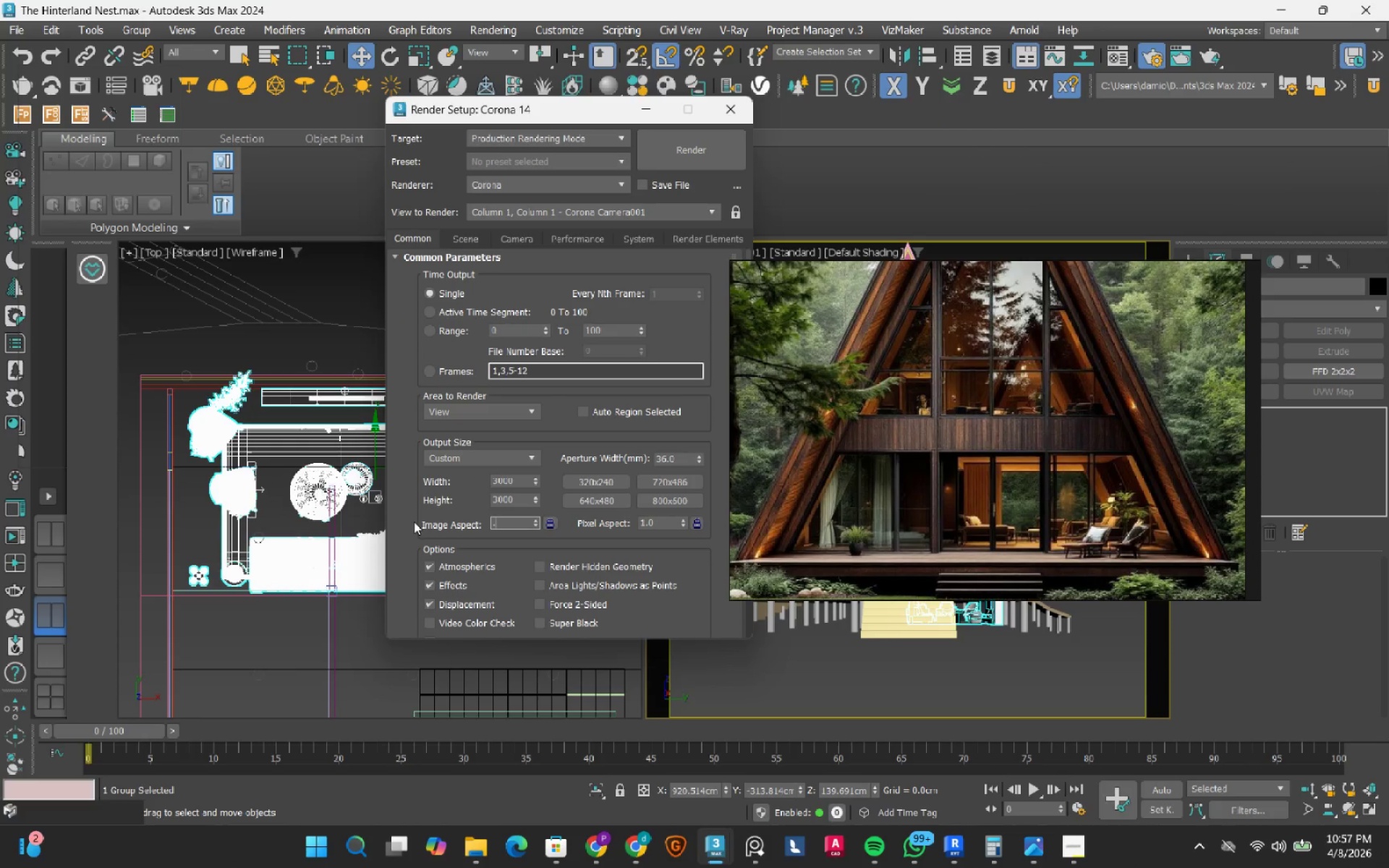 
key(Numpad7)
 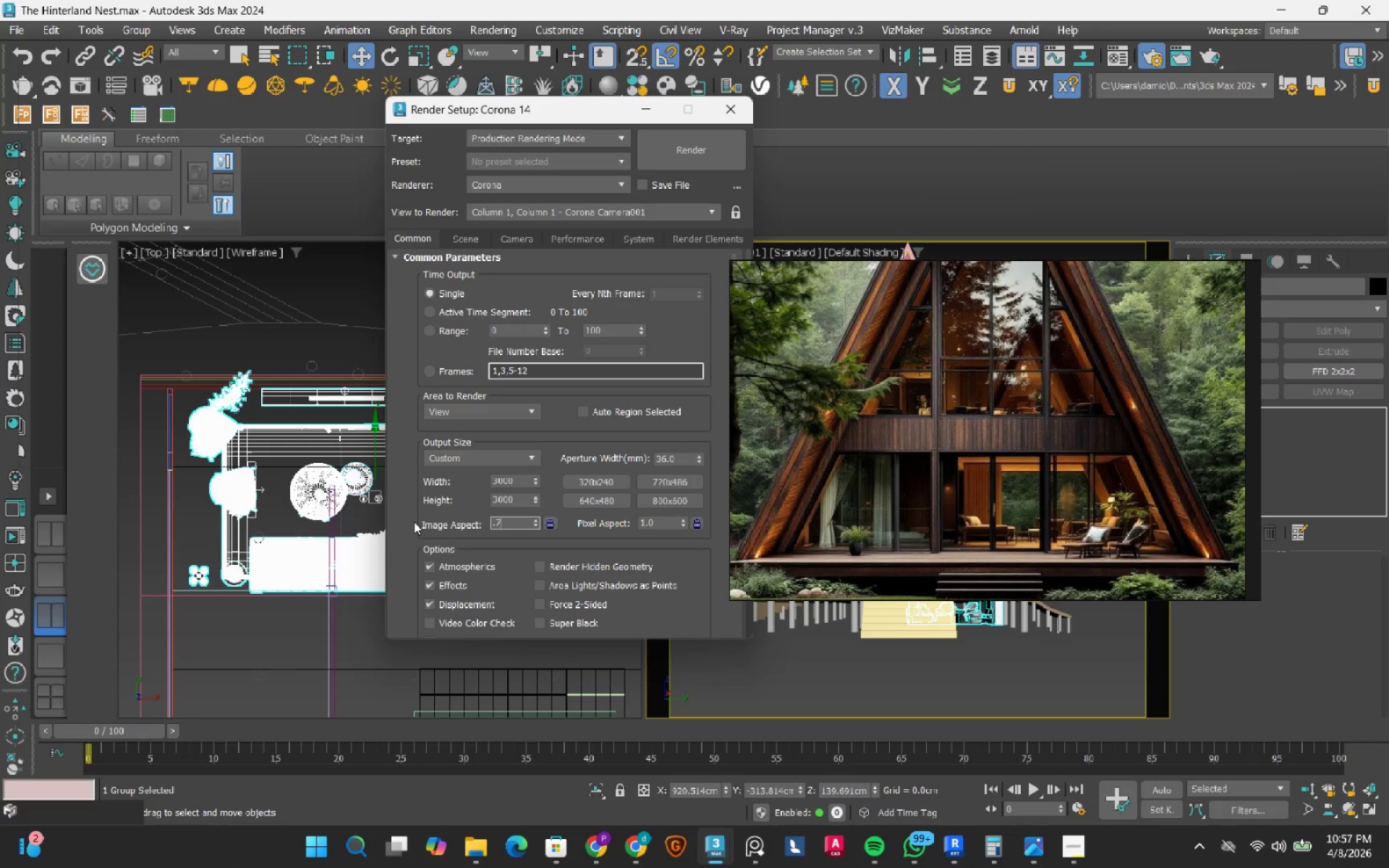 
key(Numpad5)
 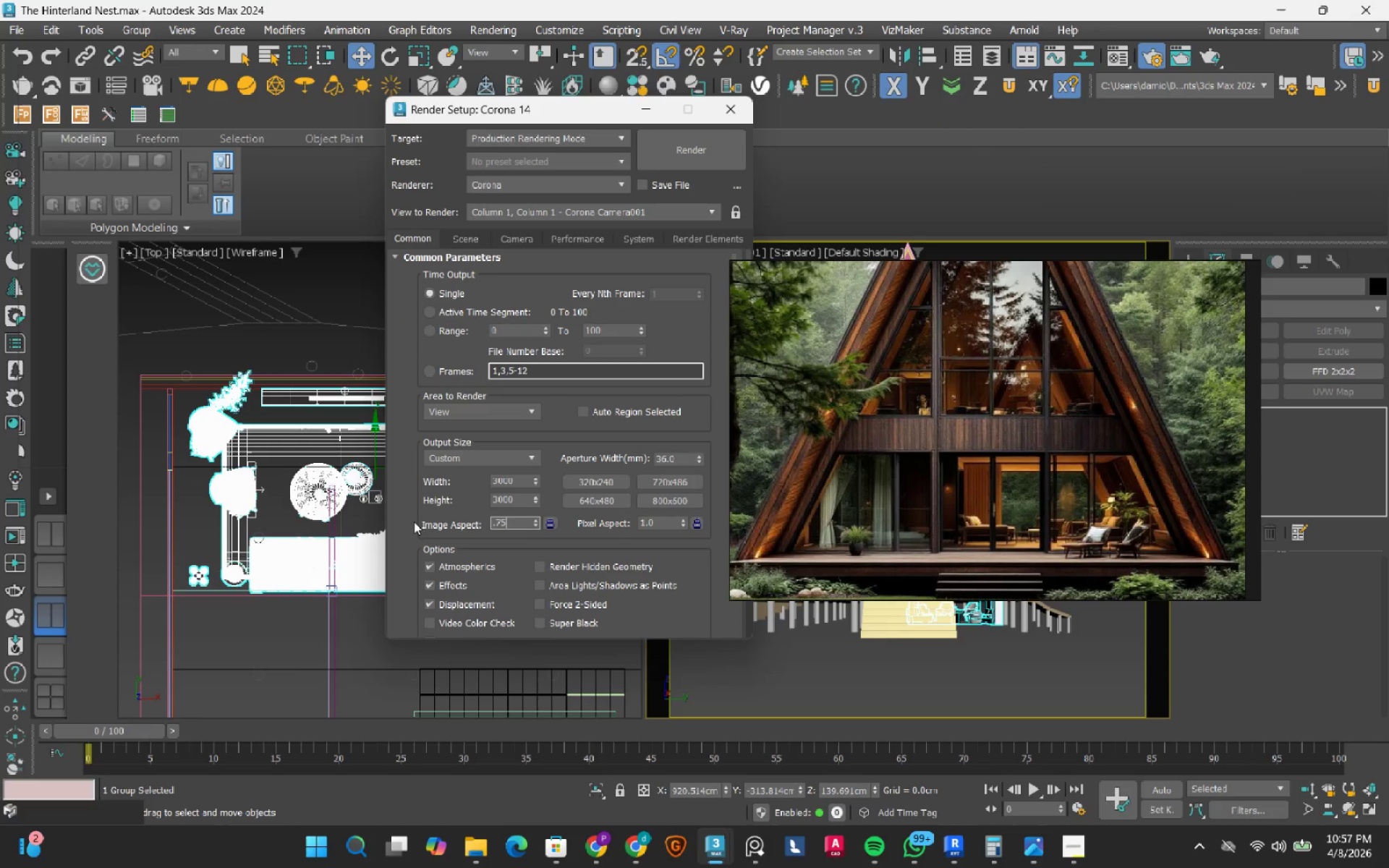 
key(NumpadEnter)
 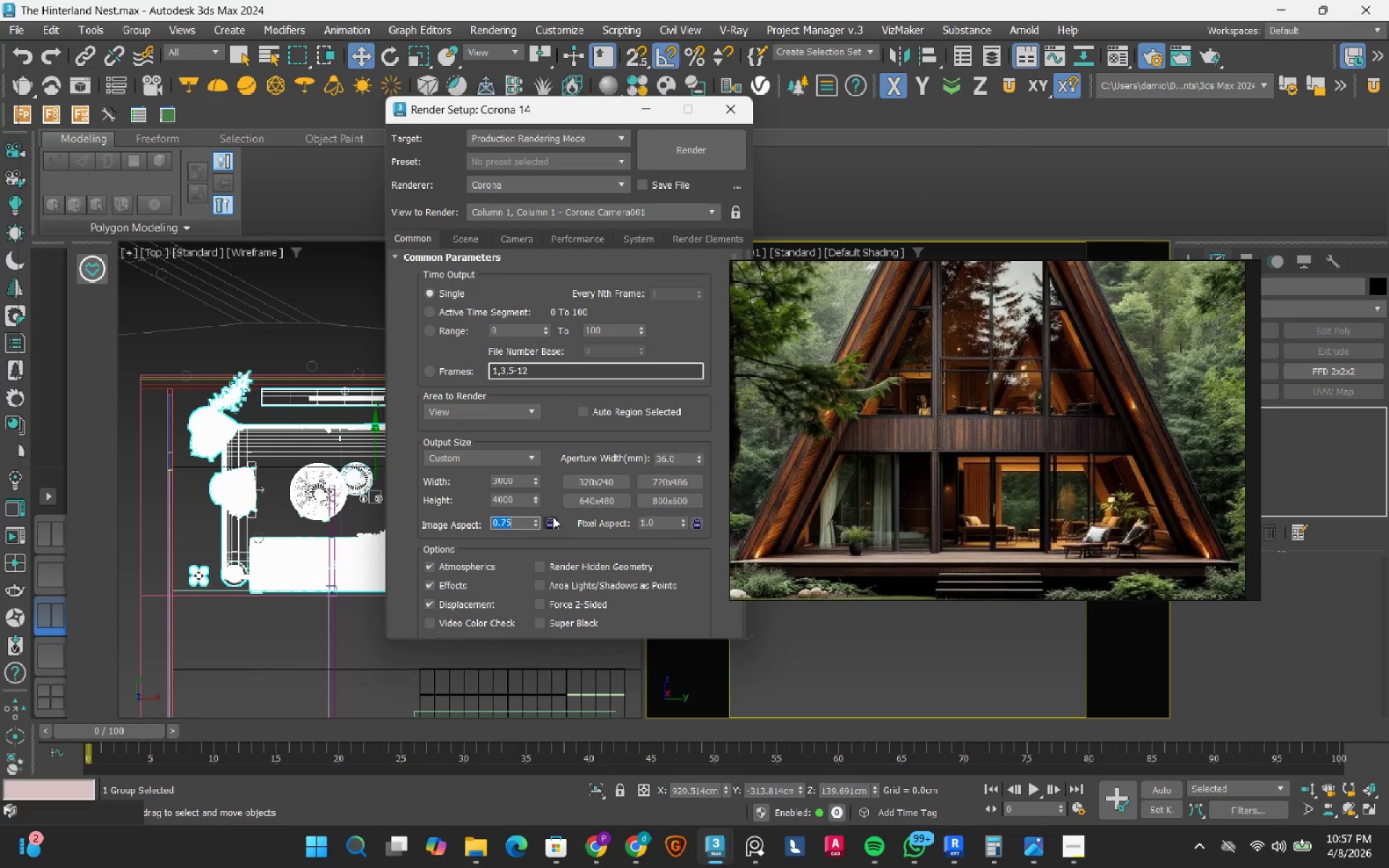 
left_click([548, 521])
 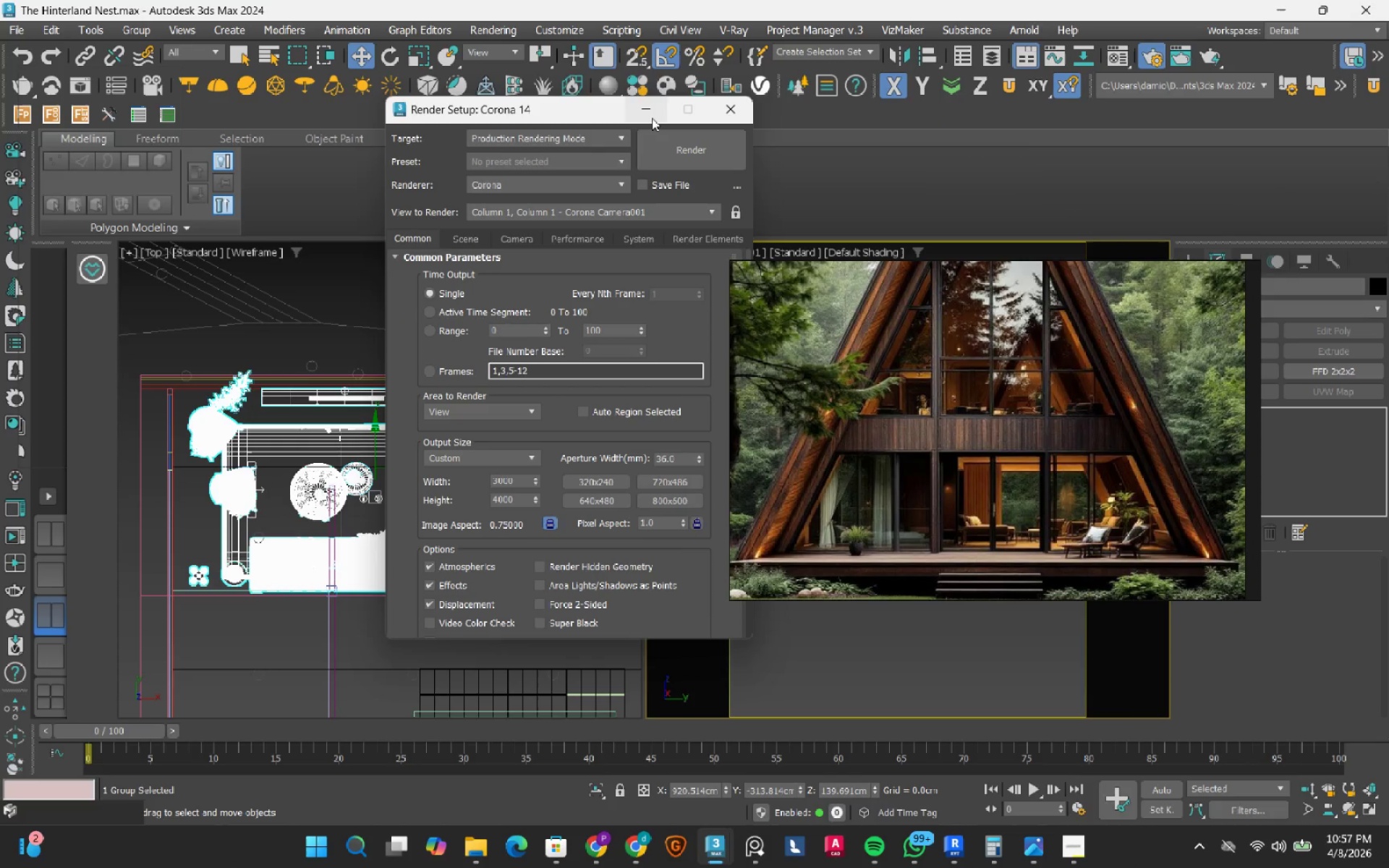 
left_click([652, 115])
 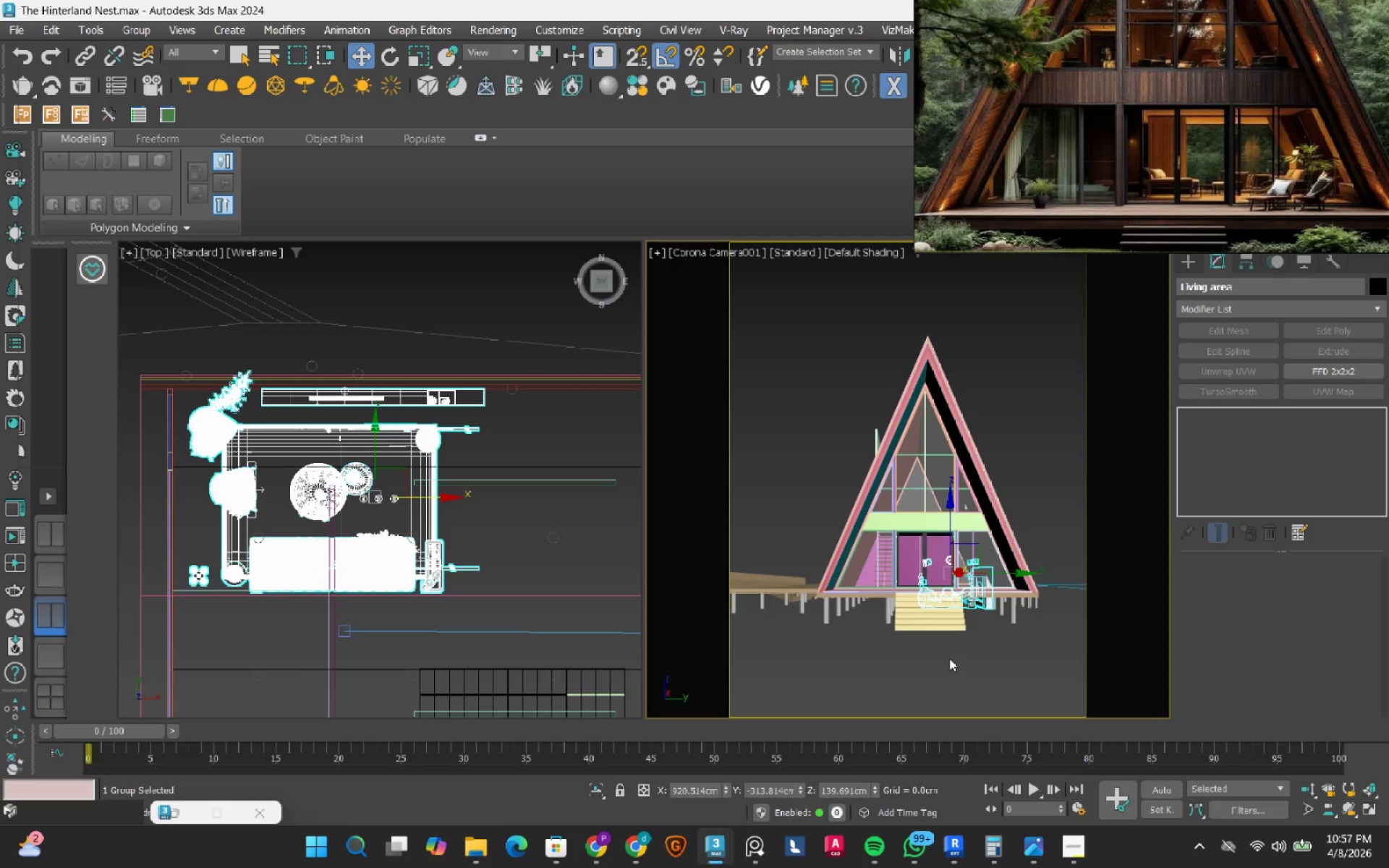 
wait(15.86)
 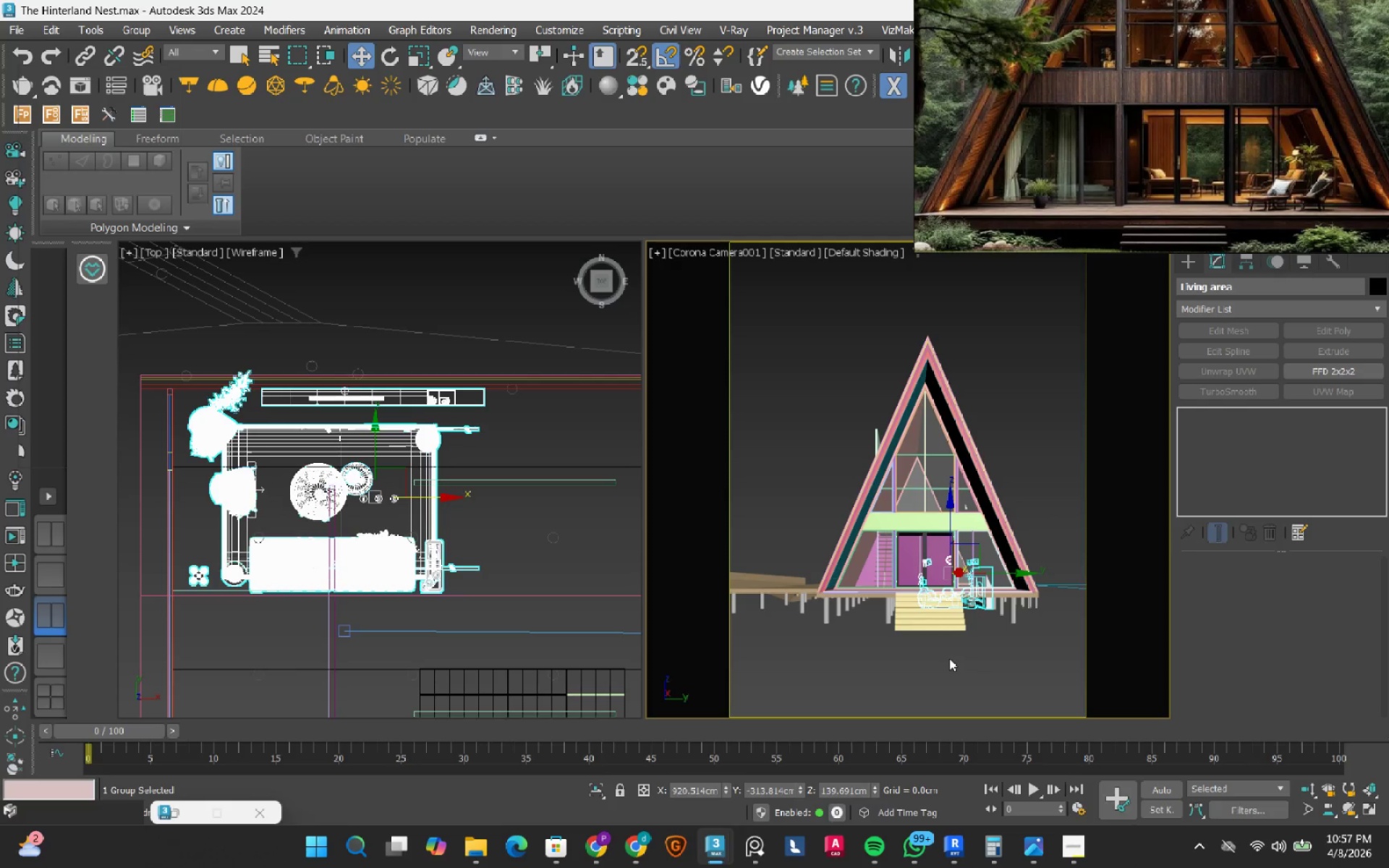 
scroll: coordinate [1134, 111], scroll_direction: down, amount: 9.0
 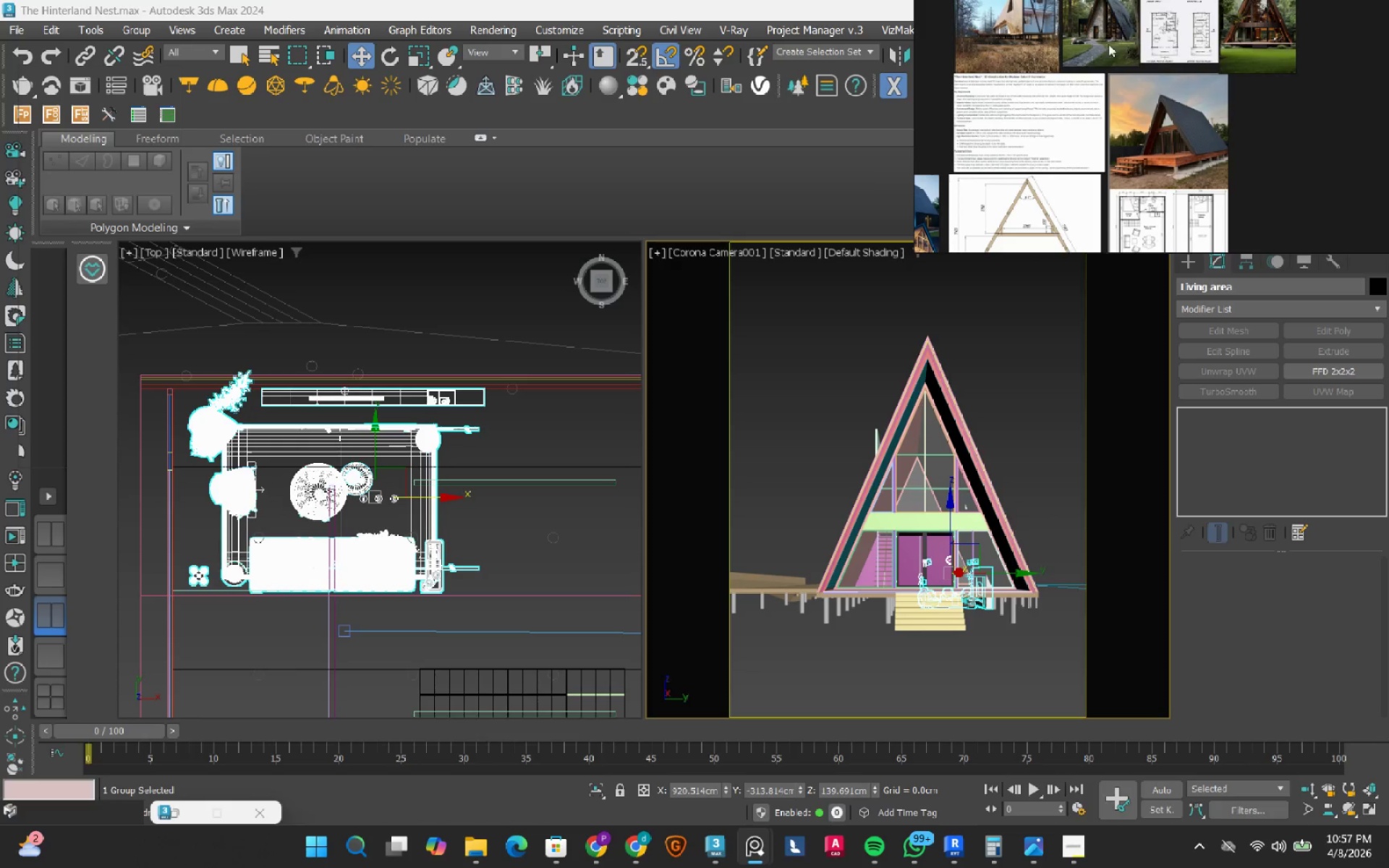 
scroll: coordinate [1009, 106], scroll_direction: up, amount: 7.0
 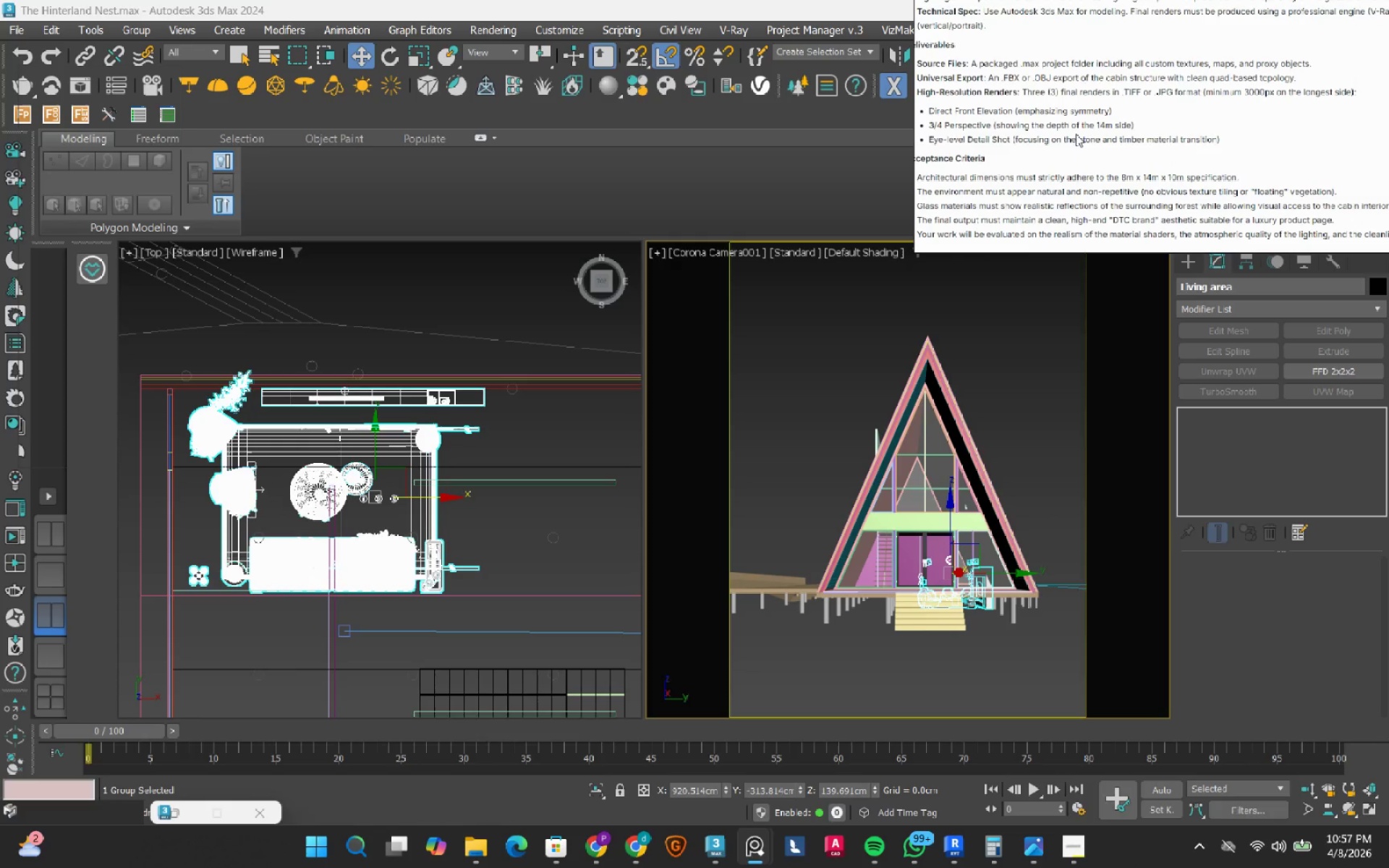 
wait(11.41)
 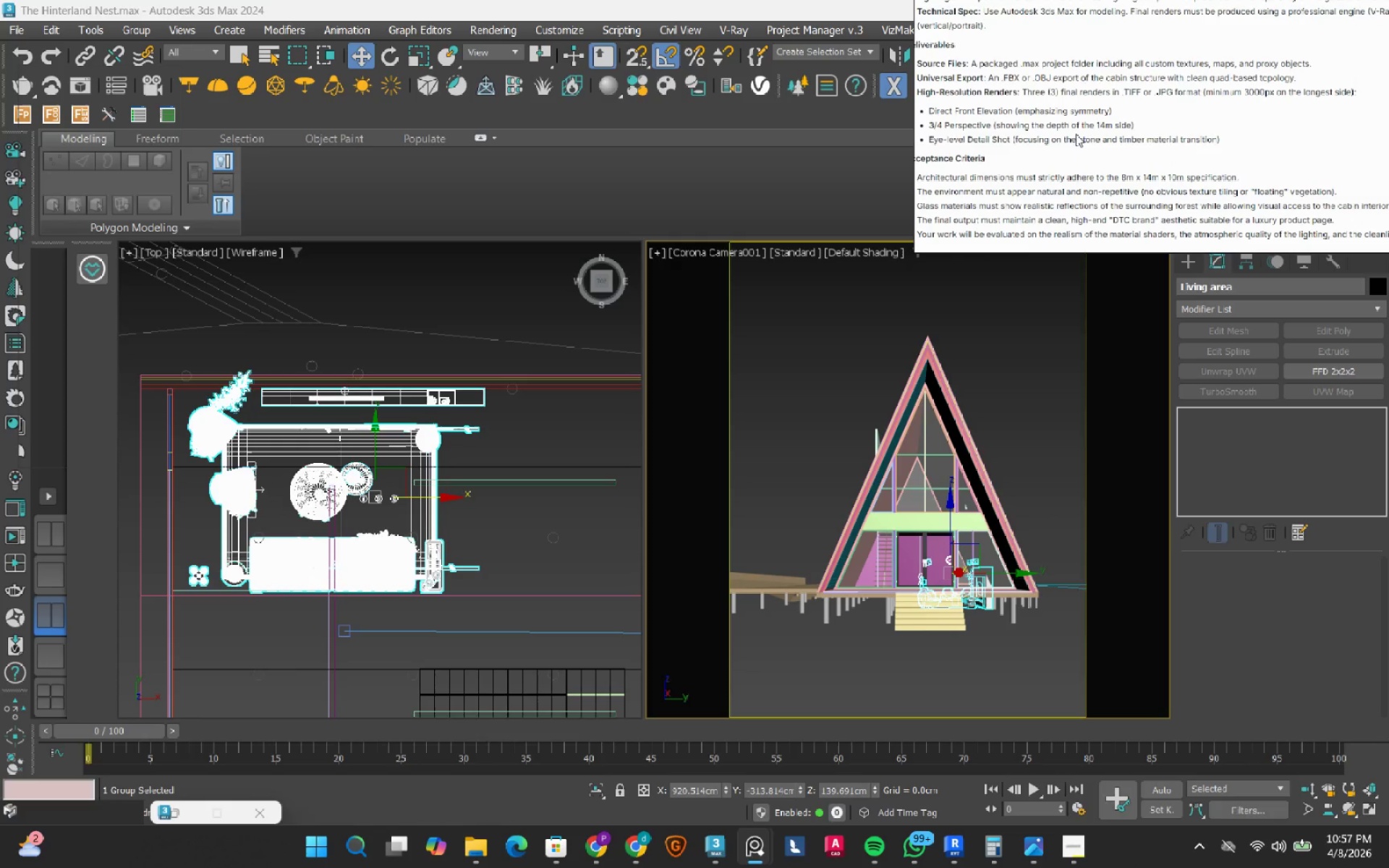 
scroll: coordinate [1089, 184], scroll_direction: down, amount: 2.0
 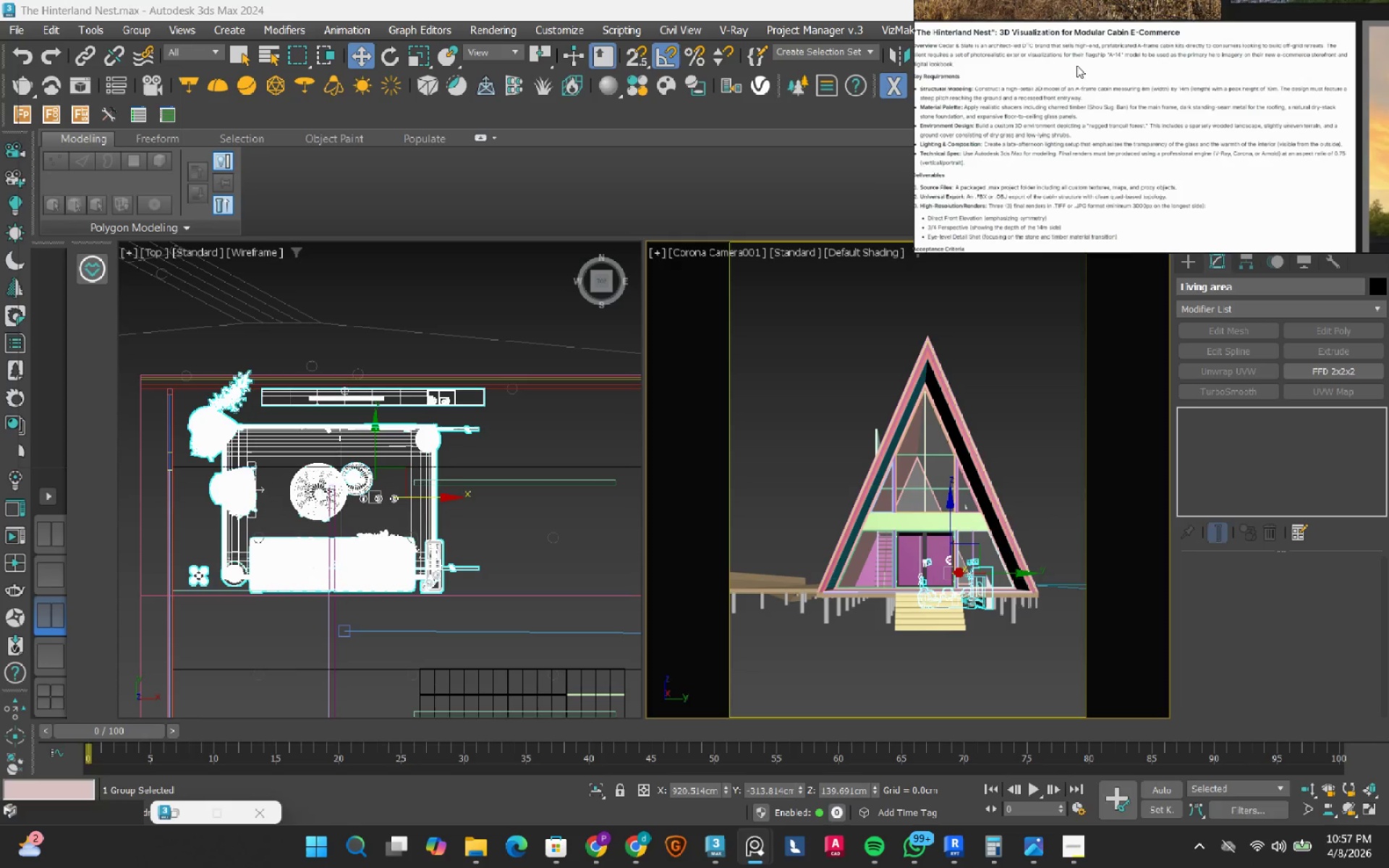 
scroll: coordinate [1071, 95], scroll_direction: up, amount: 2.0
 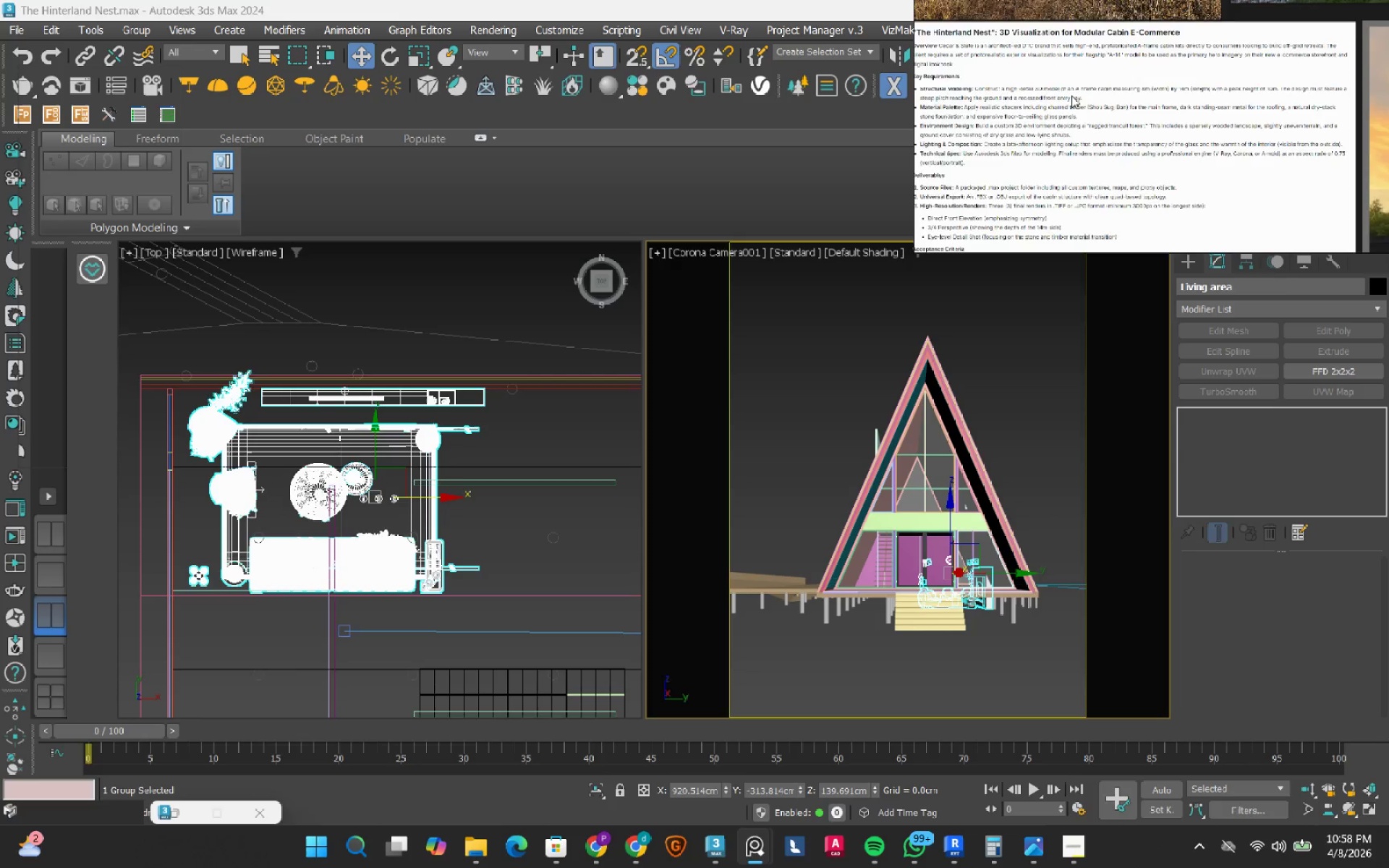 
scroll: coordinate [1123, 82], scroll_direction: down, amount: 7.0
 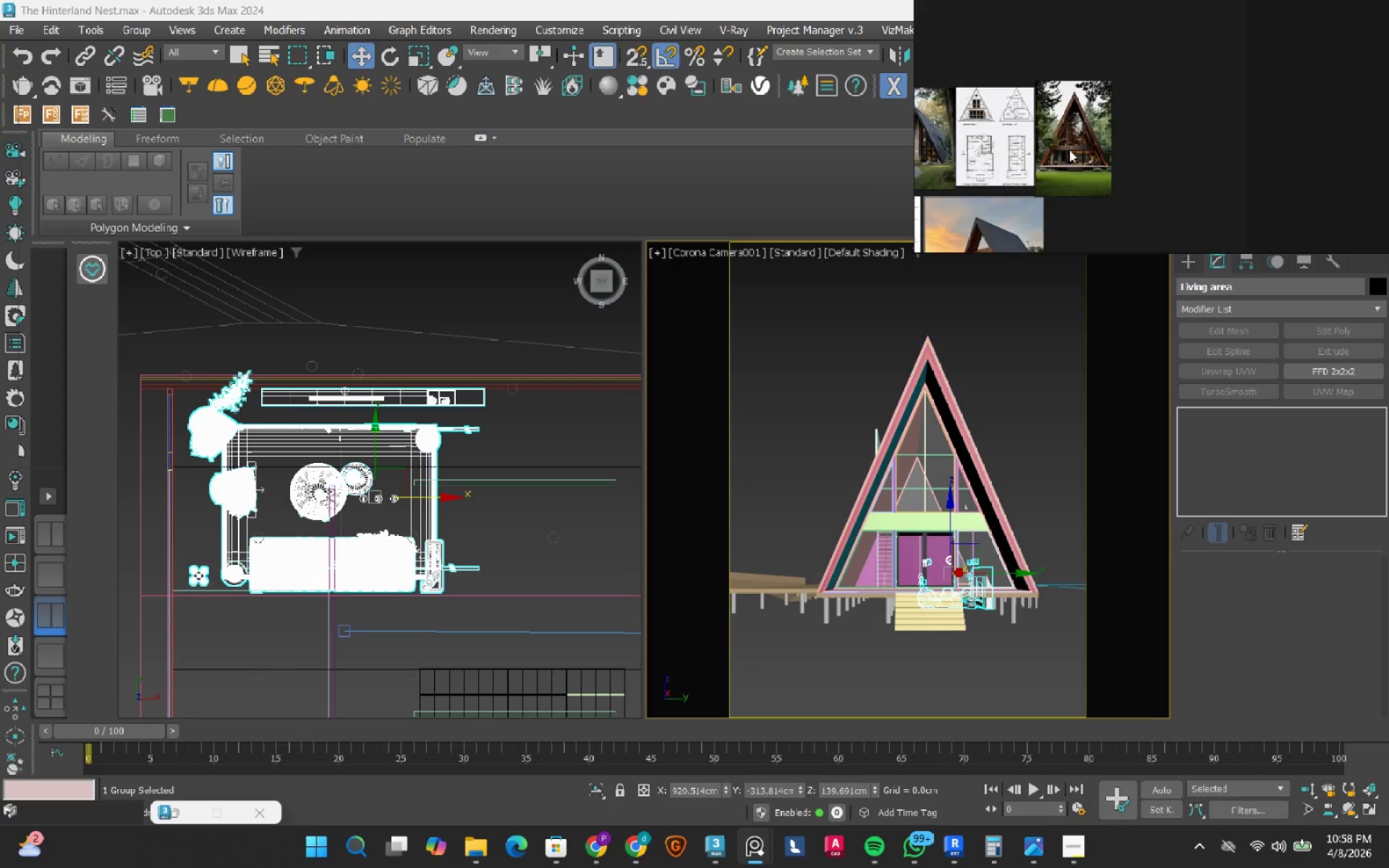 
scroll: coordinate [1129, 155], scroll_direction: up, amount: 10.0
 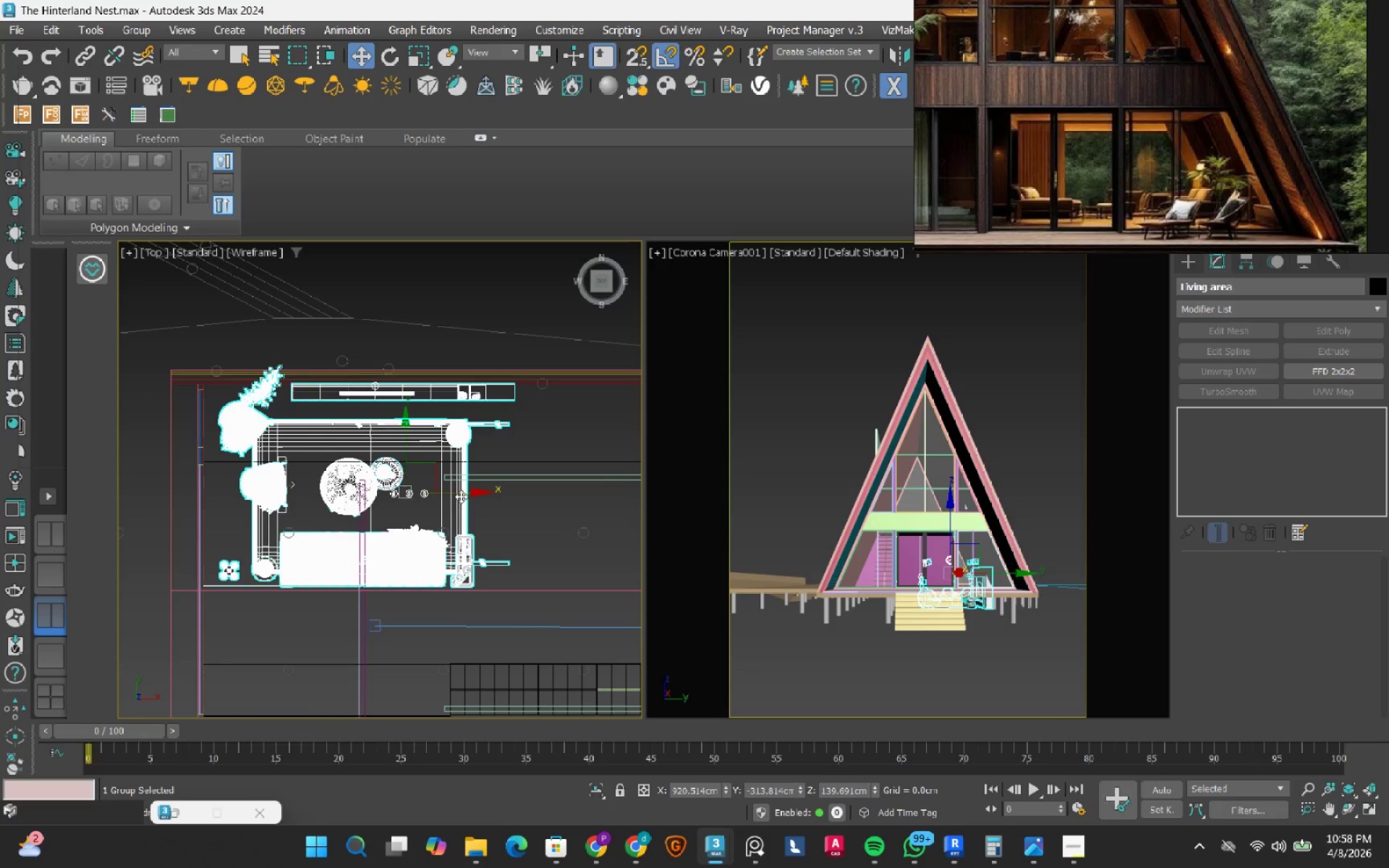 
wait(6.38)
 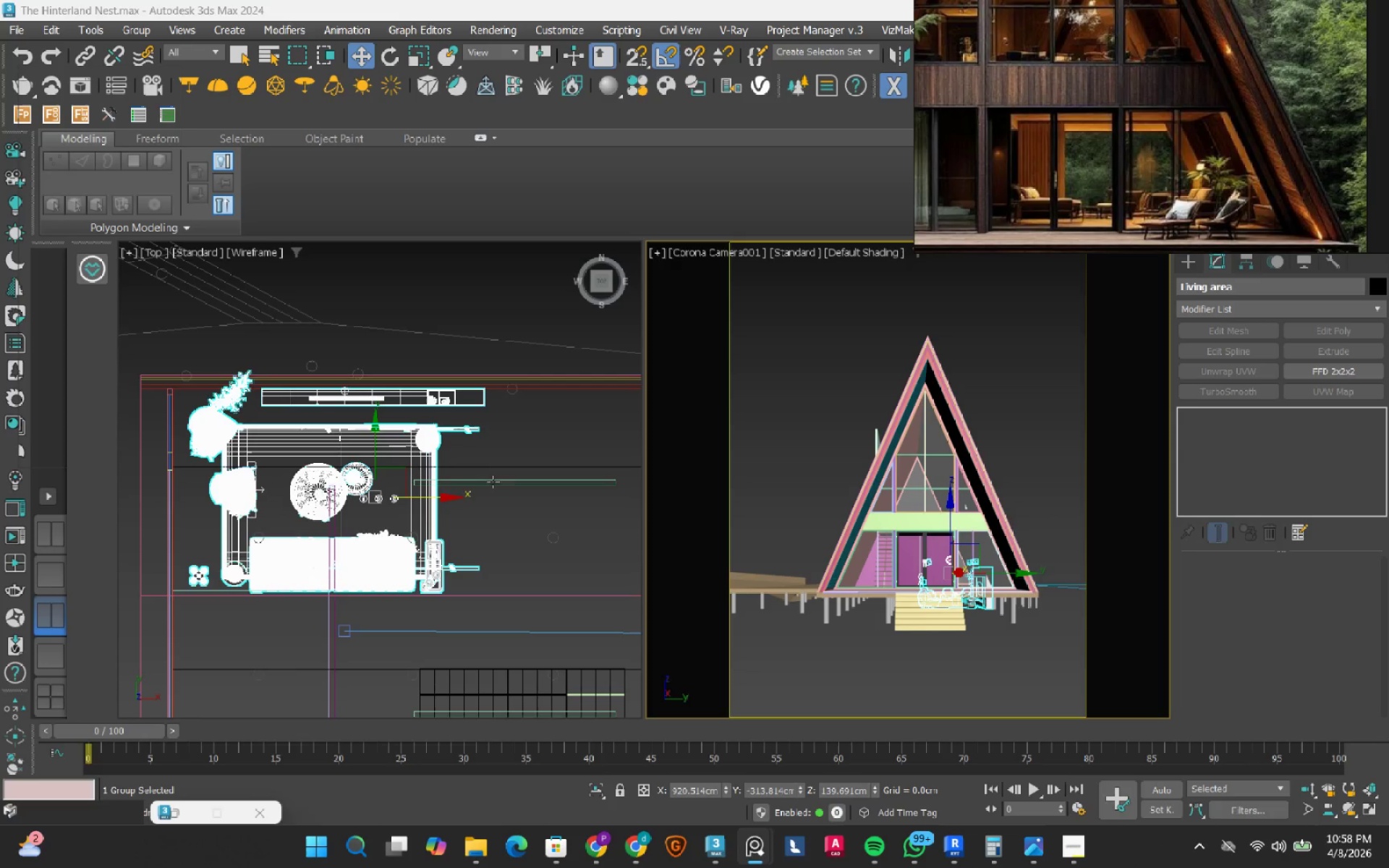 
scroll: coordinate [461, 496], scroll_direction: down, amount: 4.0
 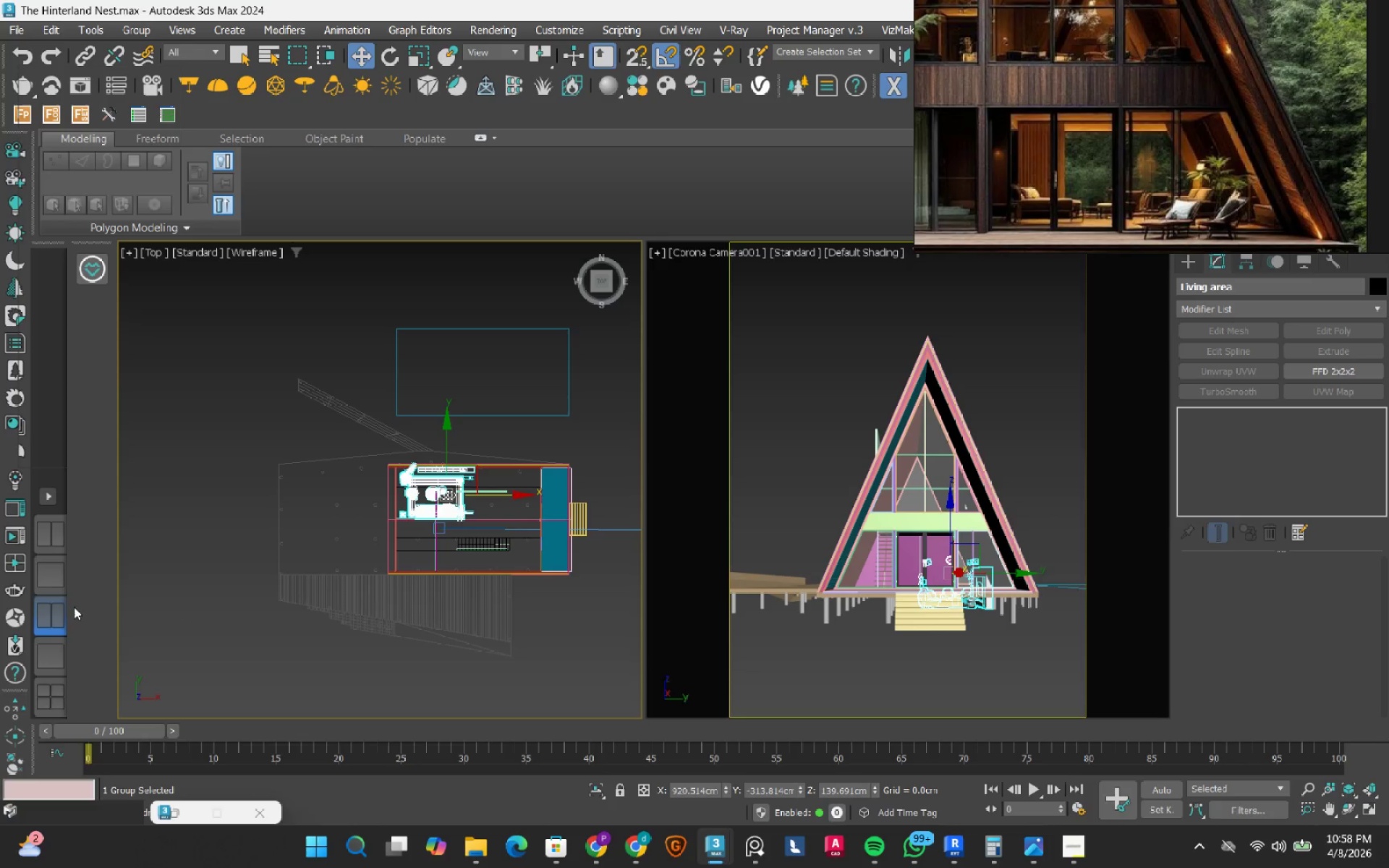 
left_click([49, 528])
 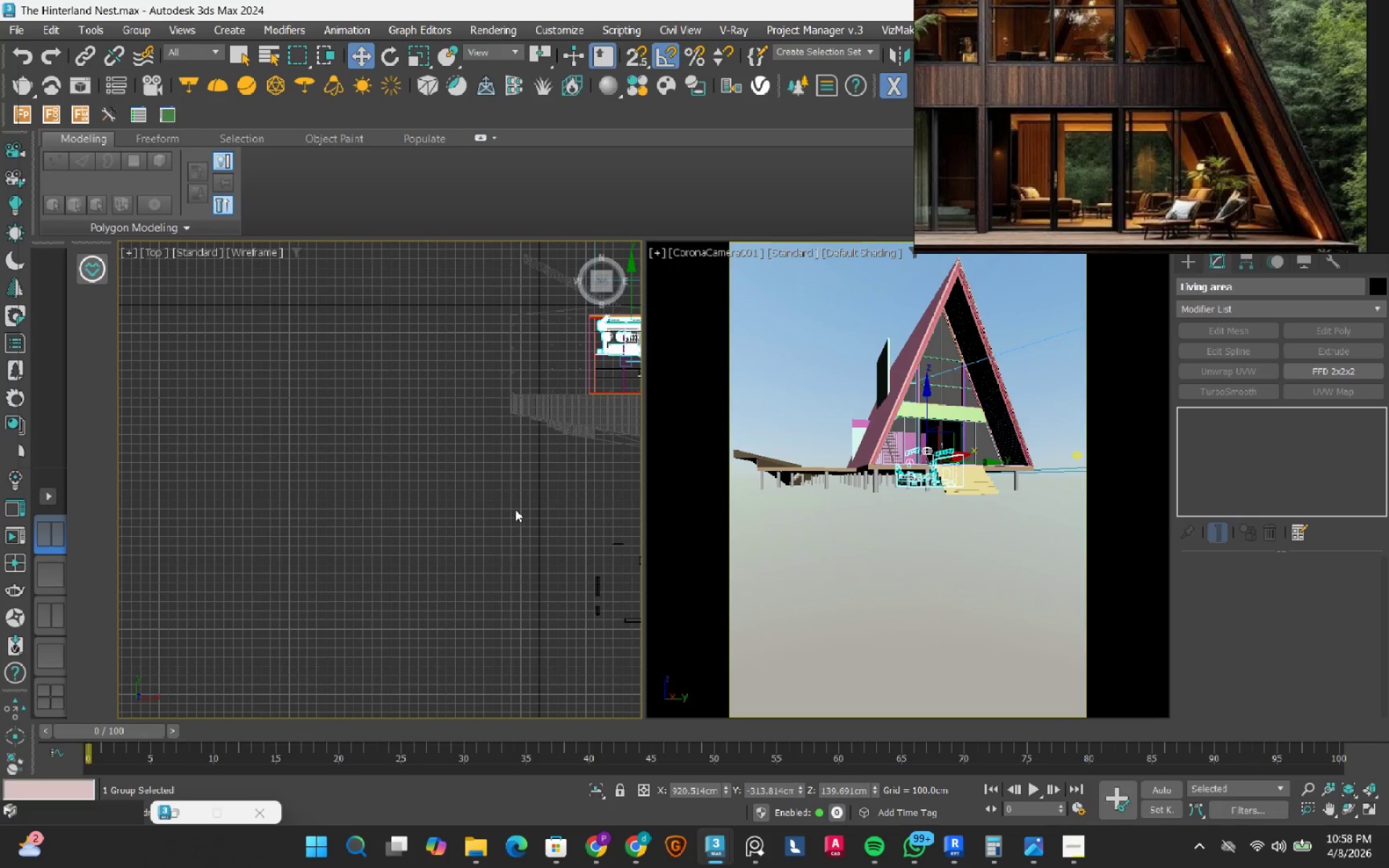 
scroll: coordinate [517, 496], scroll_direction: down, amount: 2.0
 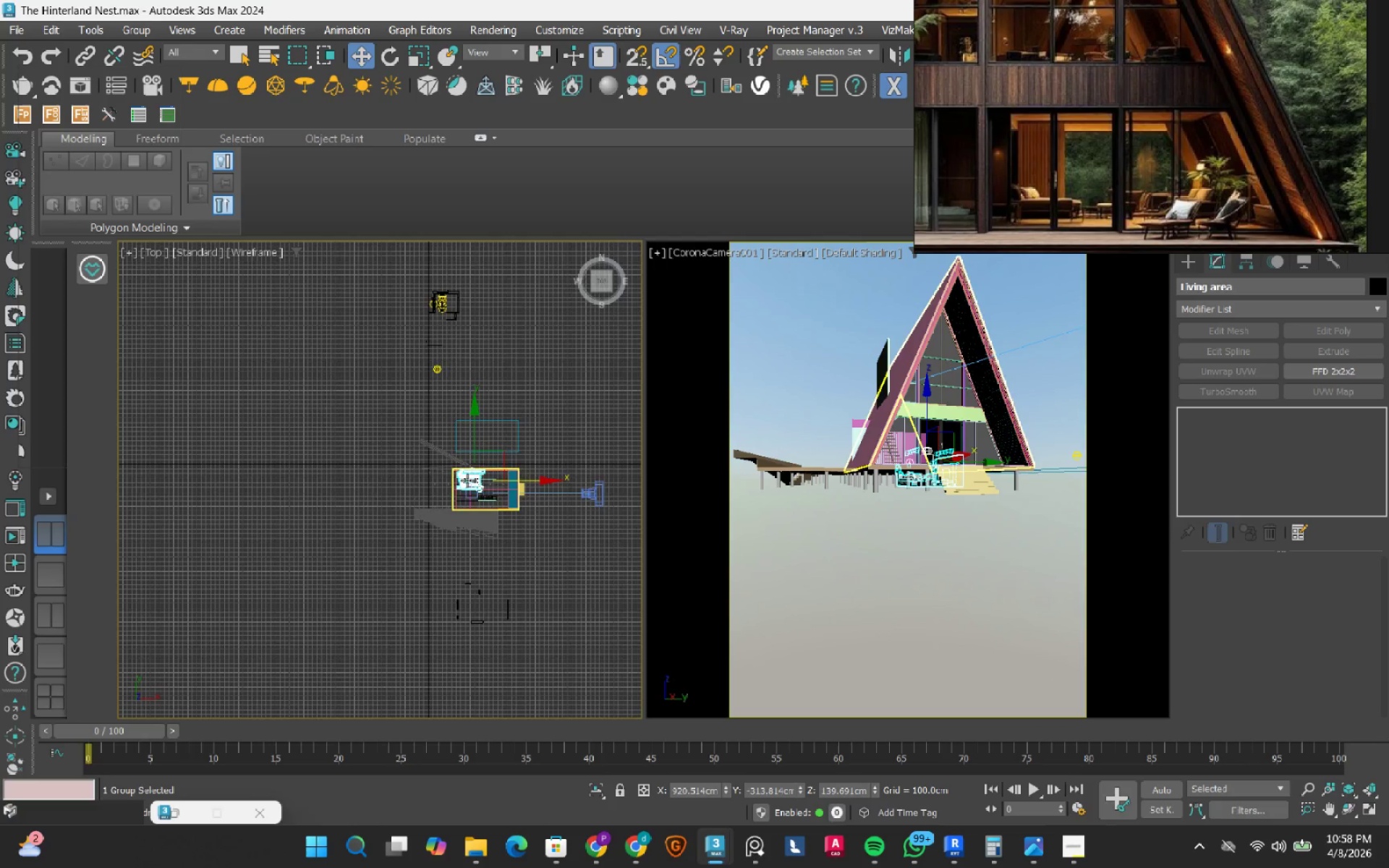 
scroll: coordinate [479, 472], scroll_direction: up, amount: 3.0
 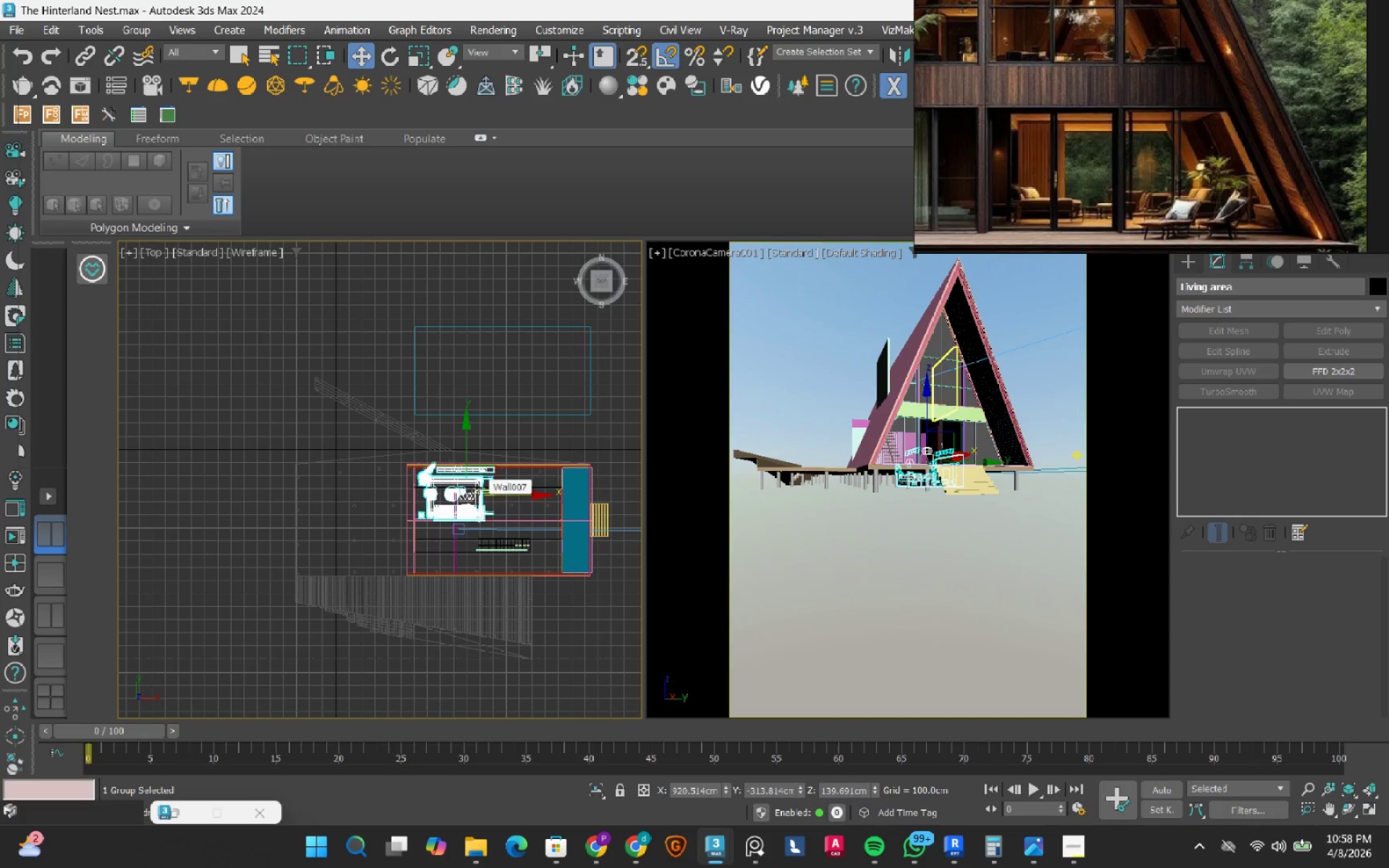 
key(F)
 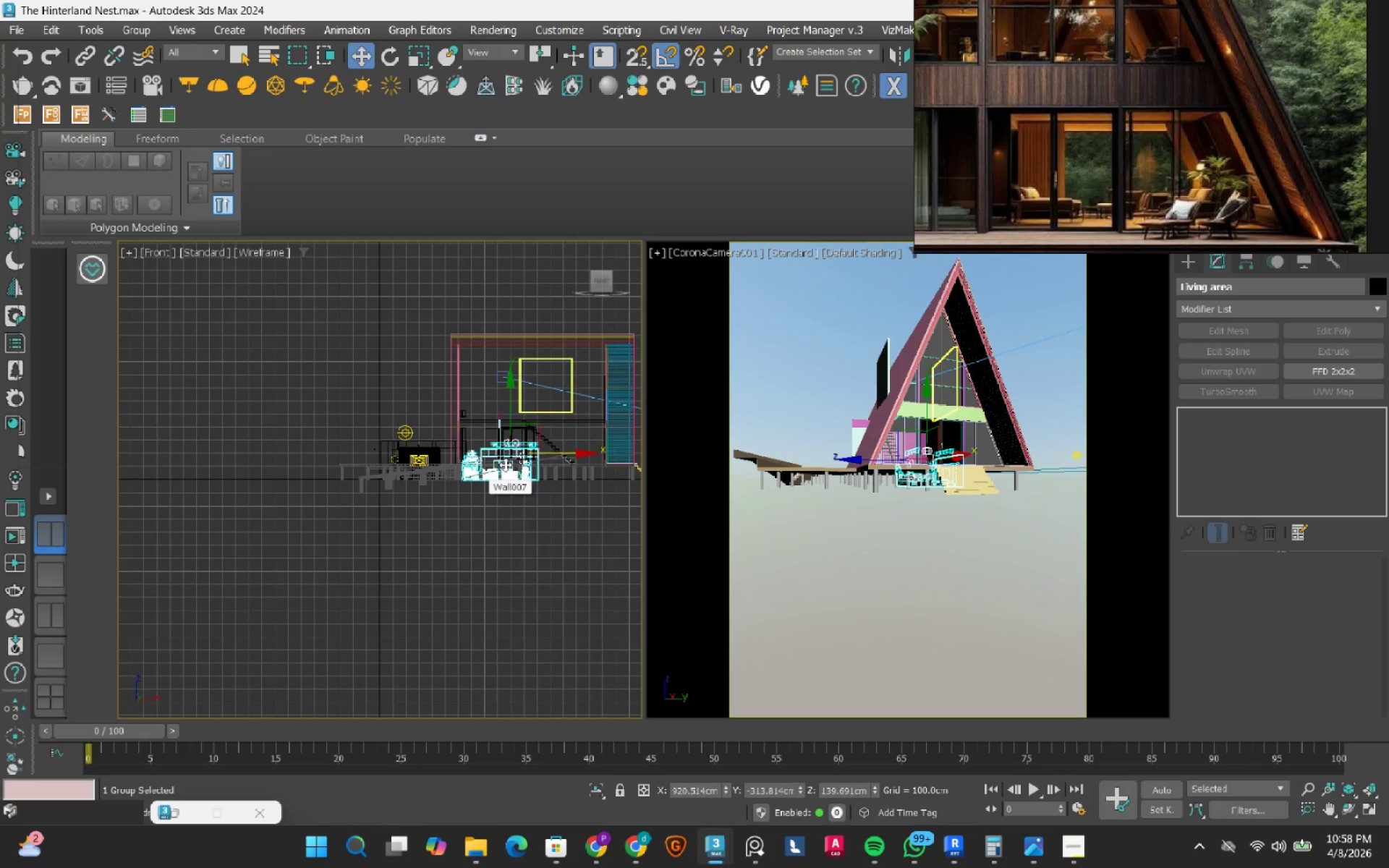 
scroll: coordinate [490, 479], scroll_direction: up, amount: 7.0
 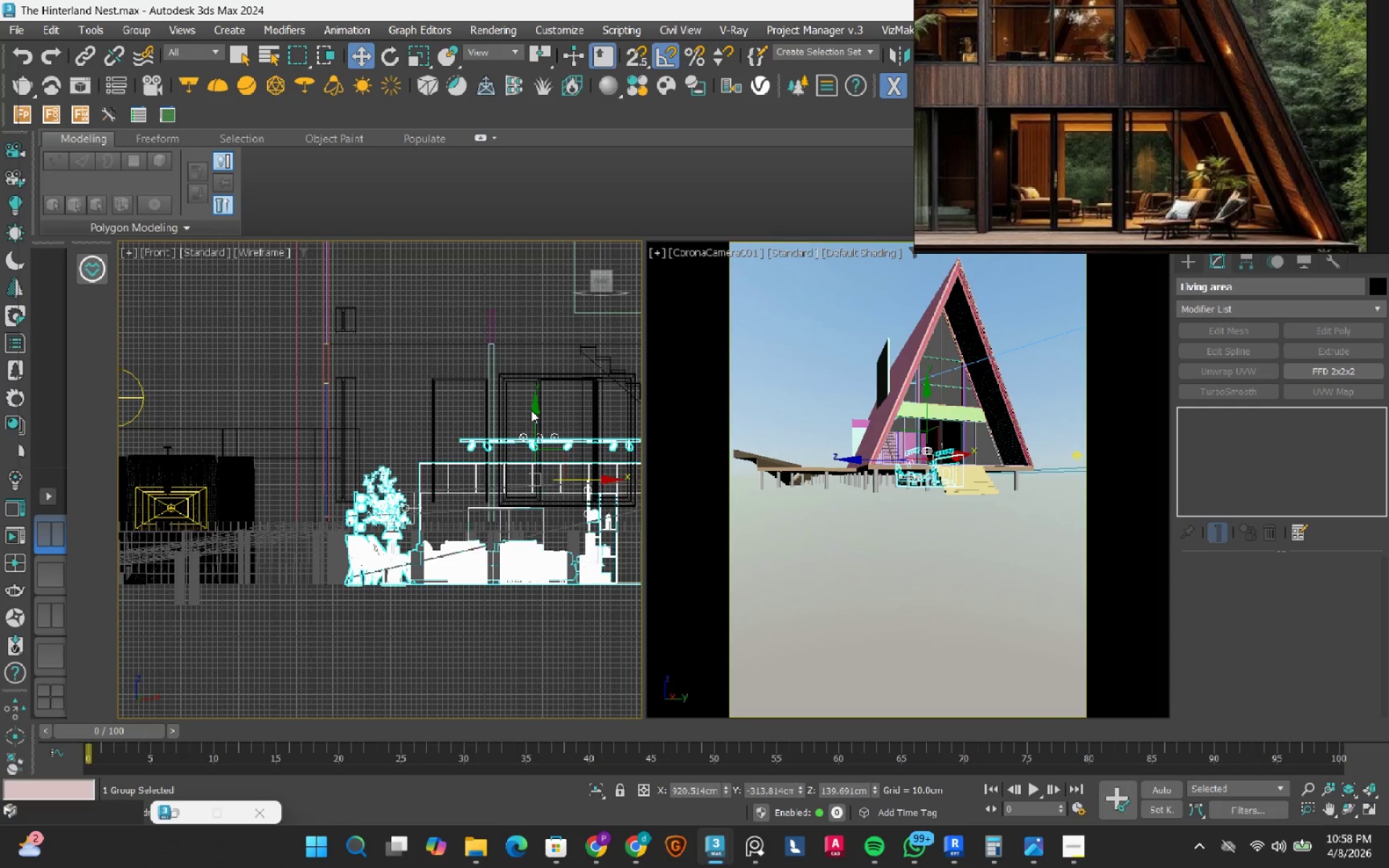 
left_click_drag(start_coordinate=[537, 419], to_coordinate=[560, 306])
 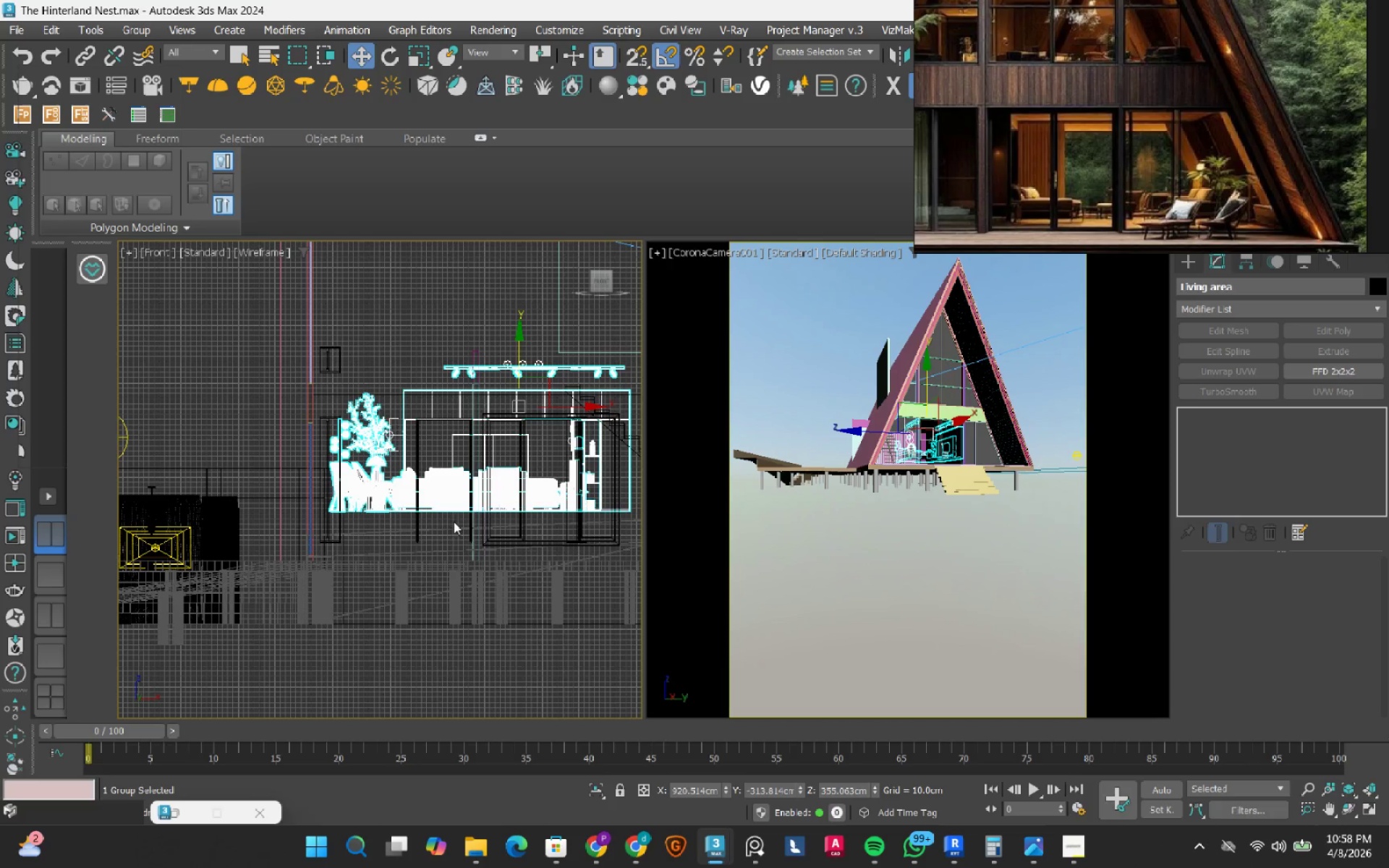 
scroll: coordinate [303, 545], scroll_direction: up, amount: 5.0
 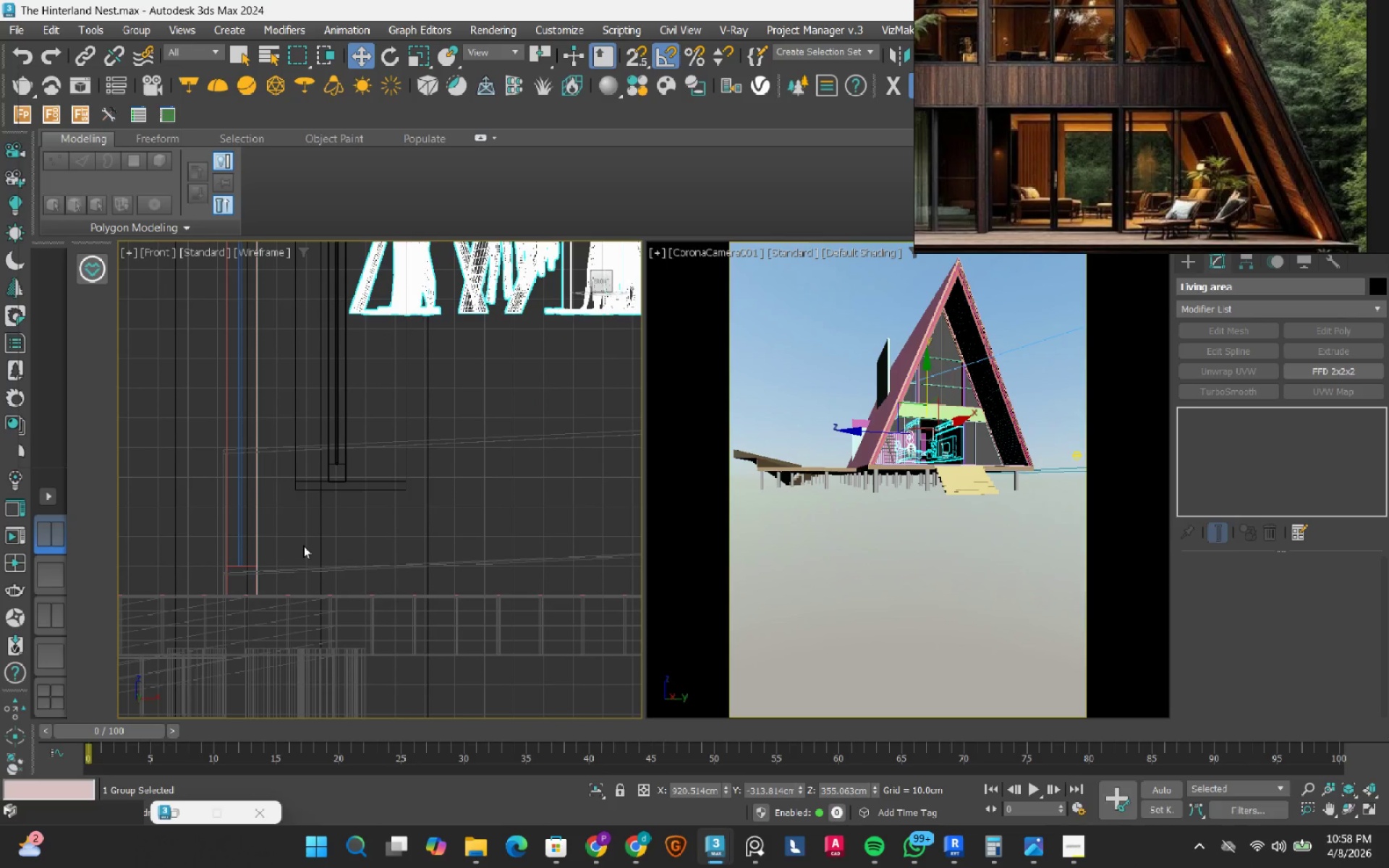 
scroll: coordinate [303, 545], scroll_direction: down, amount: 5.0
 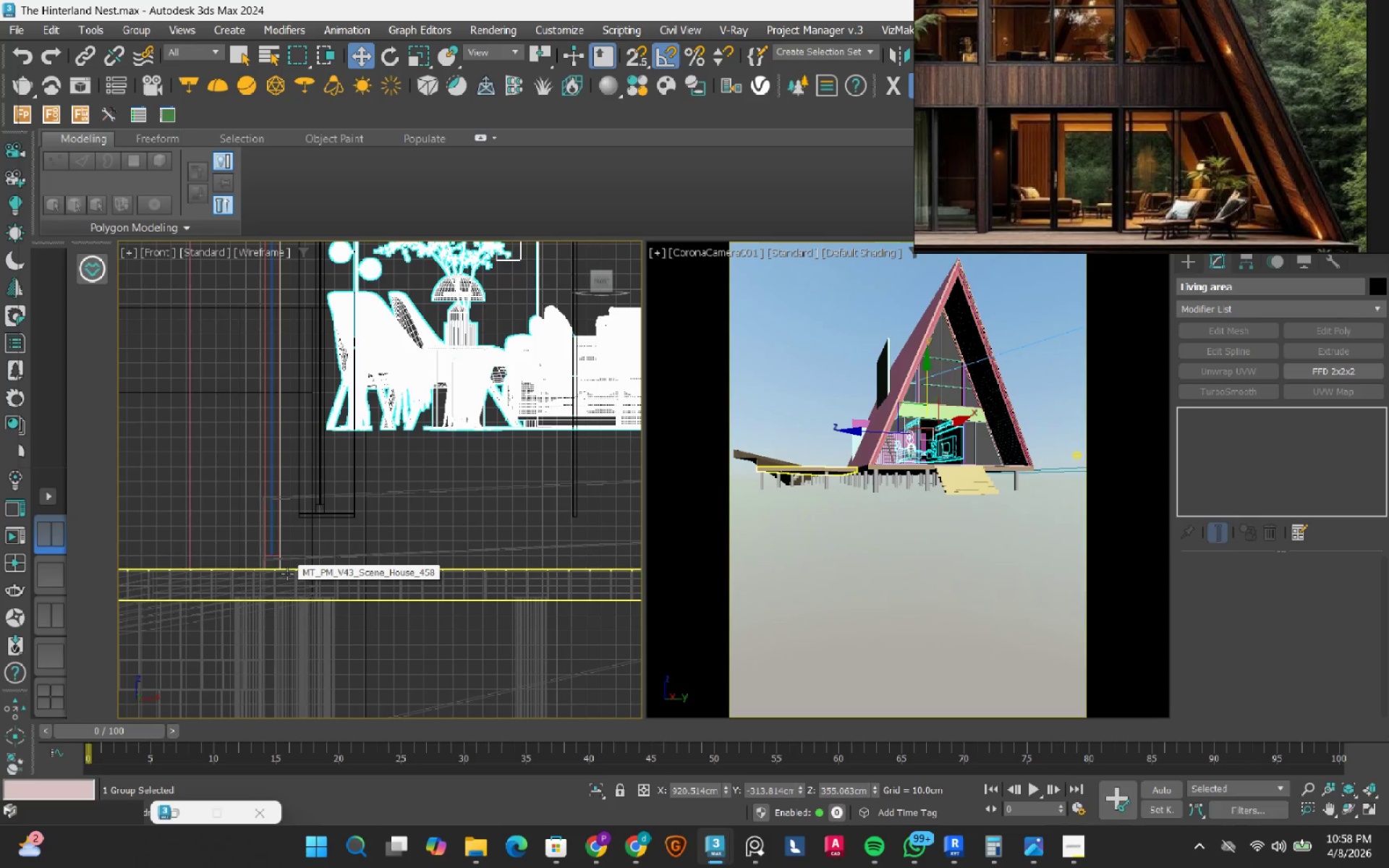 
key(F3)
 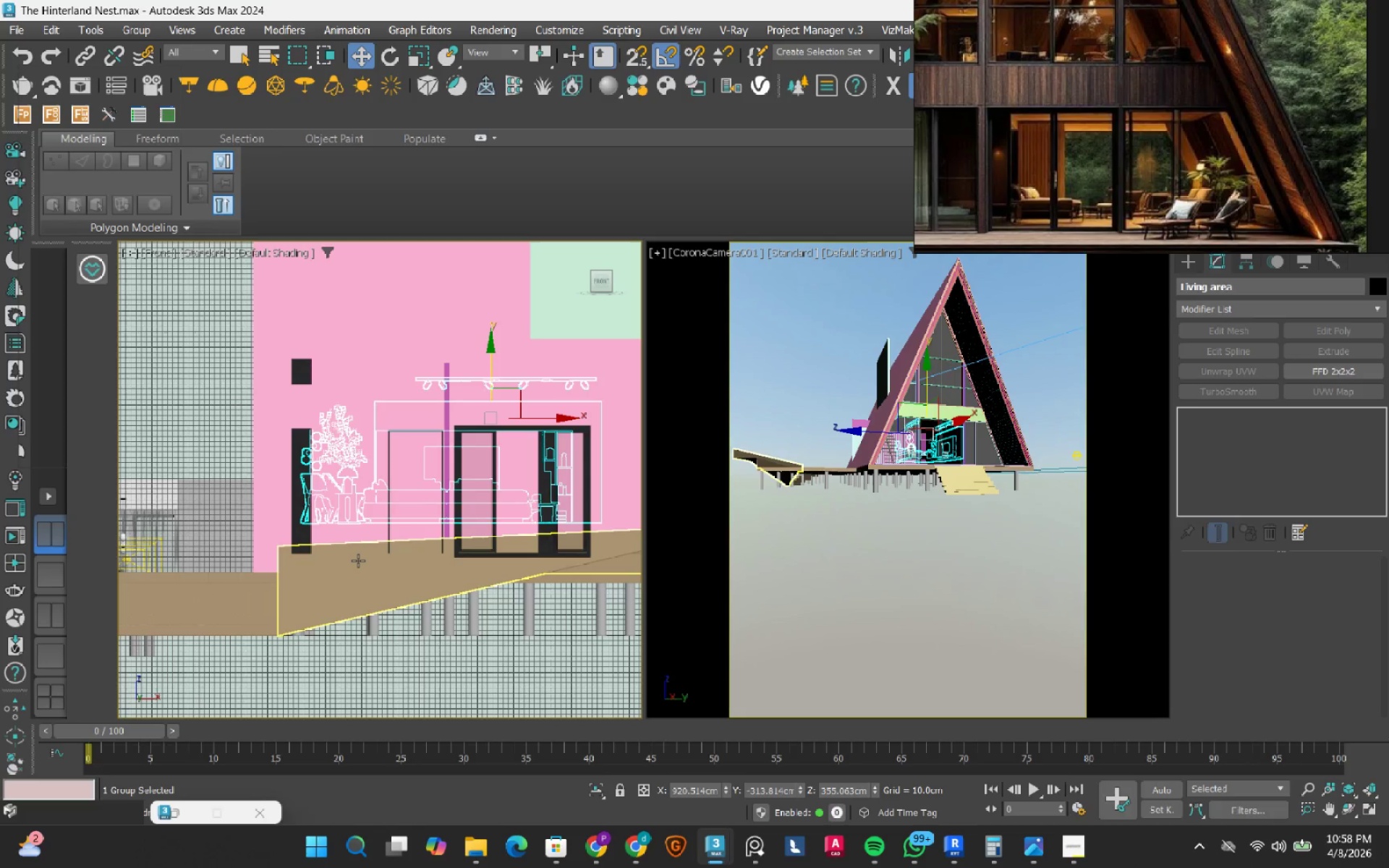 
scroll: coordinate [287, 574], scroll_direction: down, amount: 3.0
 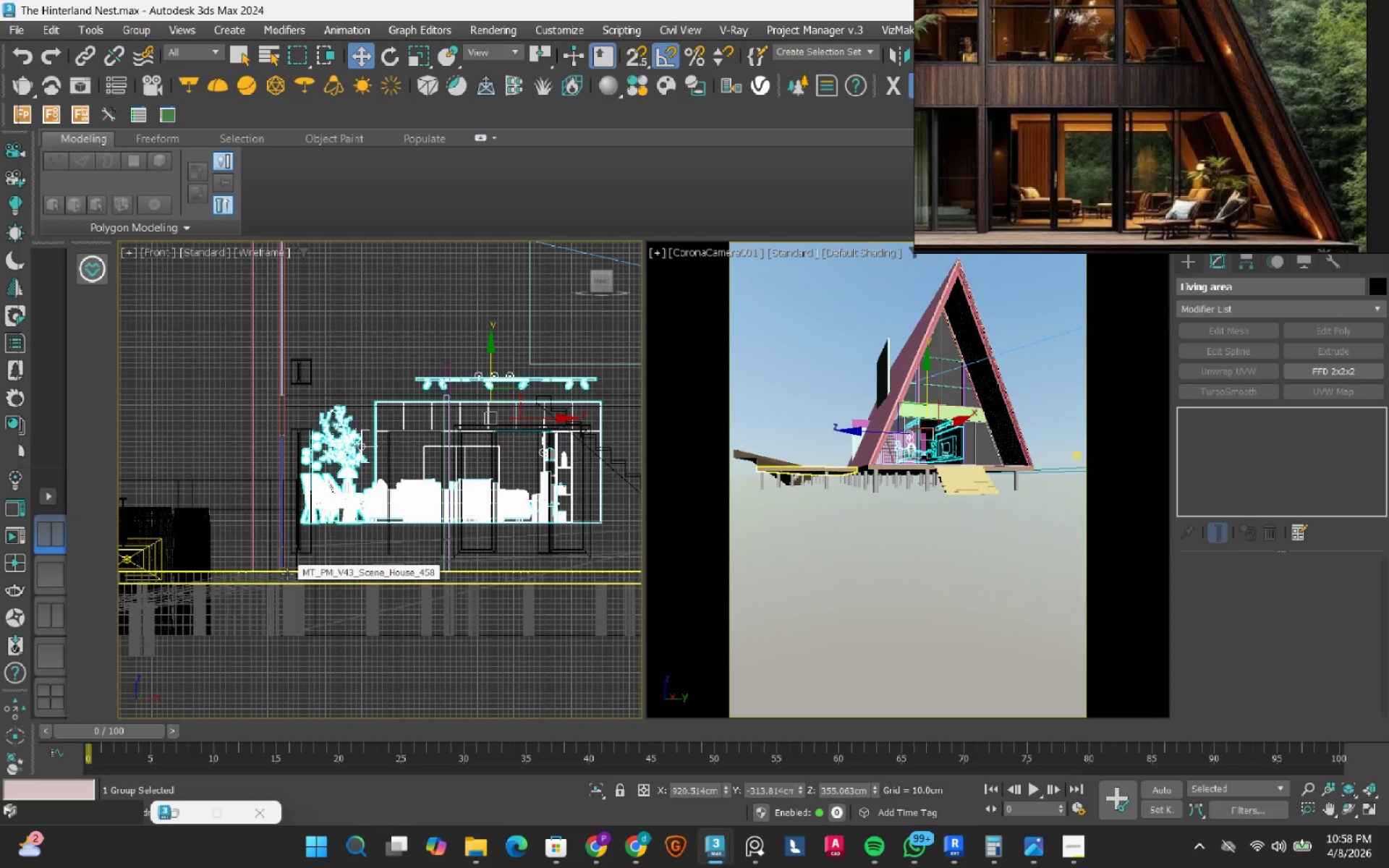 
hold_key(key=AltLeft, duration=1.44)
 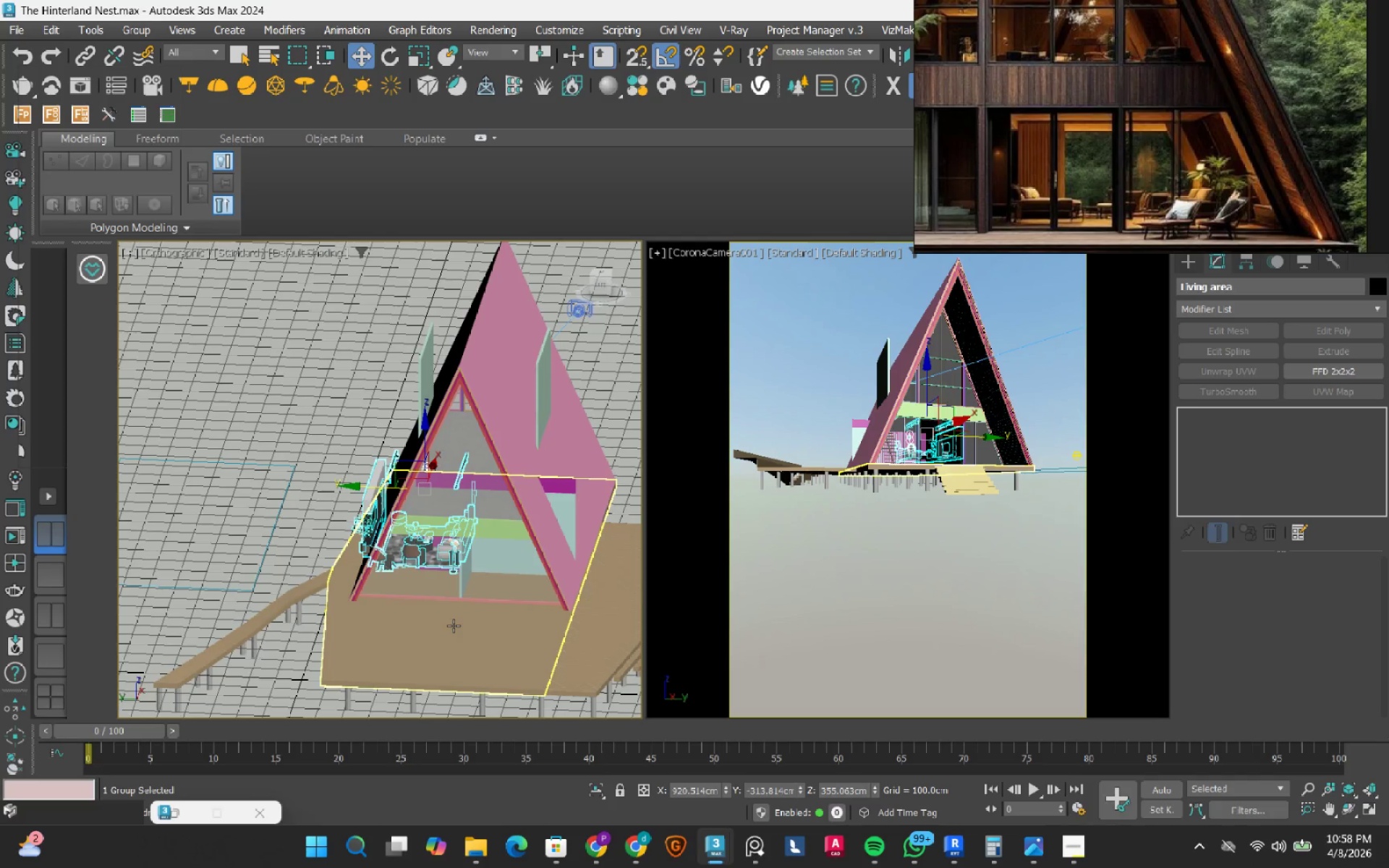 
scroll: coordinate [358, 561], scroll_direction: down, amount: 2.0
 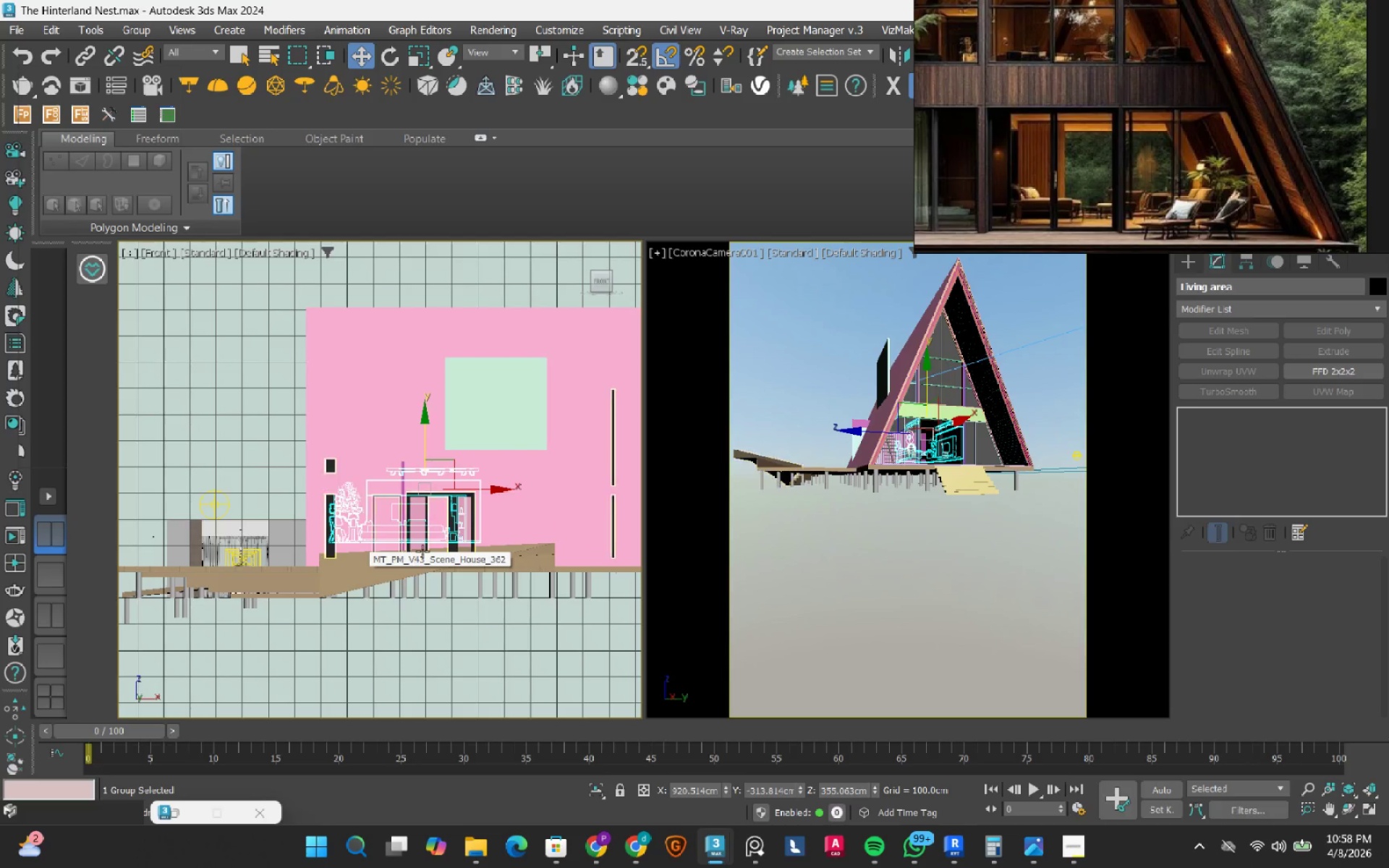 
hold_key(key=ControlLeft, duration=0.48)
left_click([454, 626])
 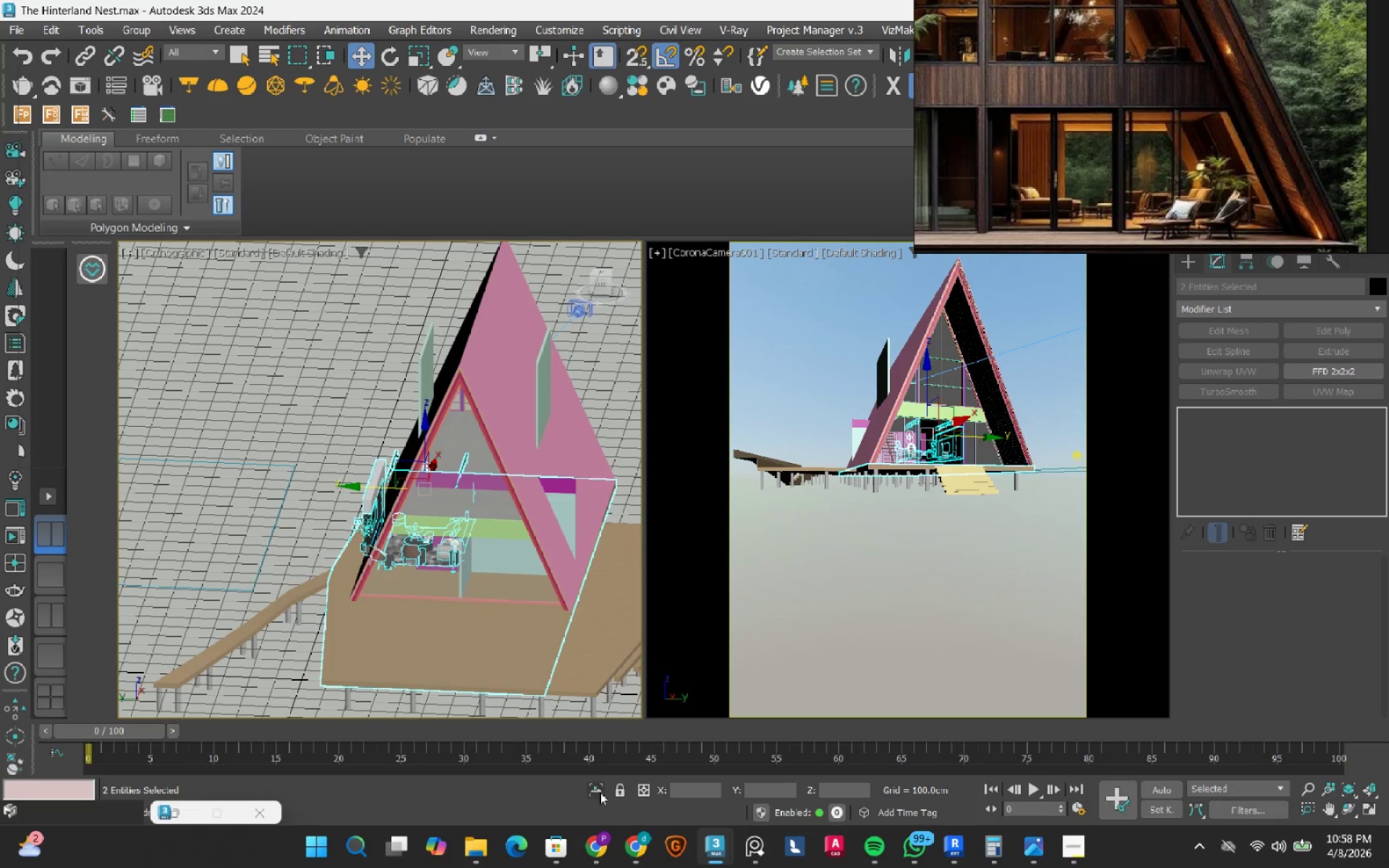 
left_click([597, 783])
 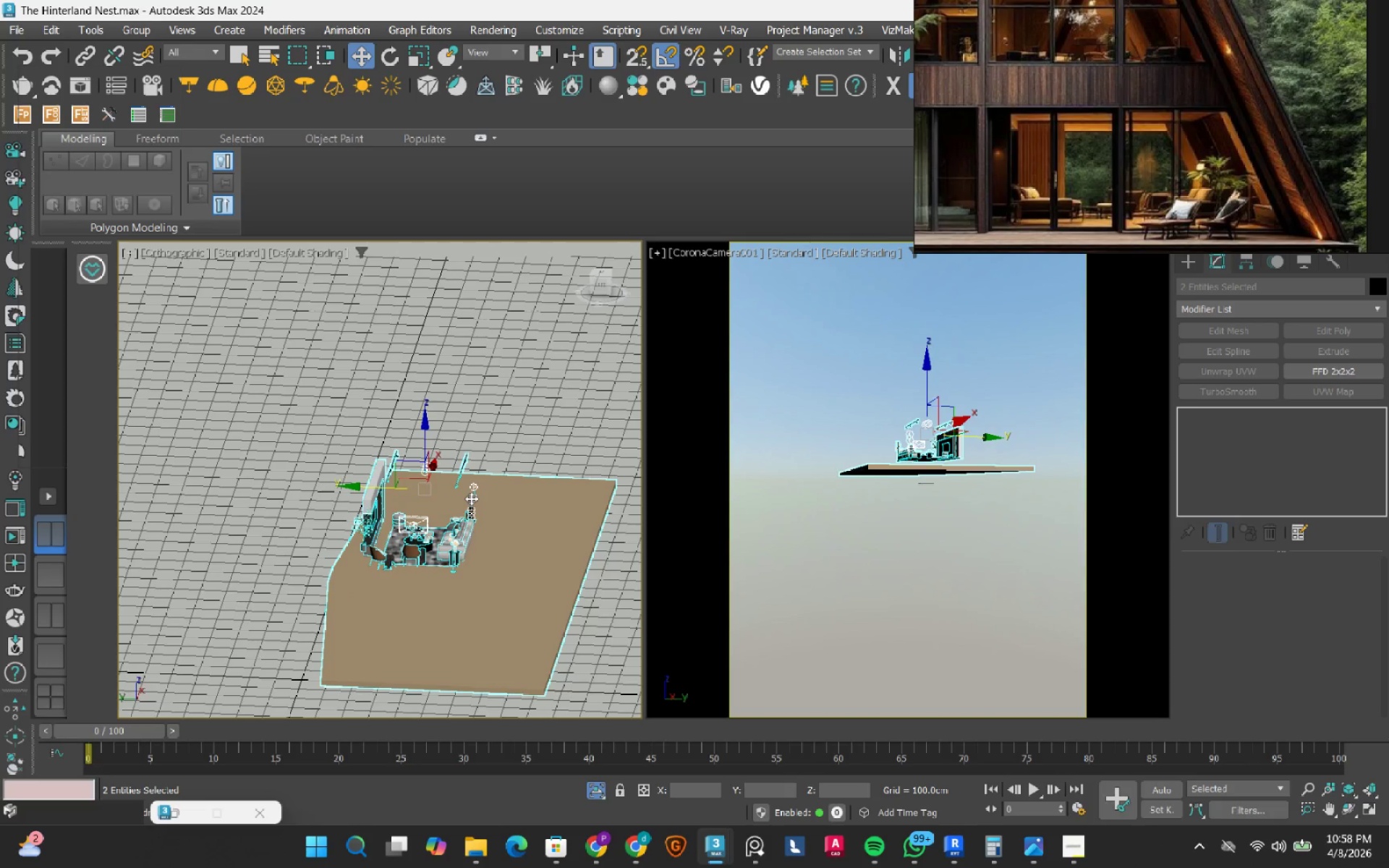 
type(fz)
 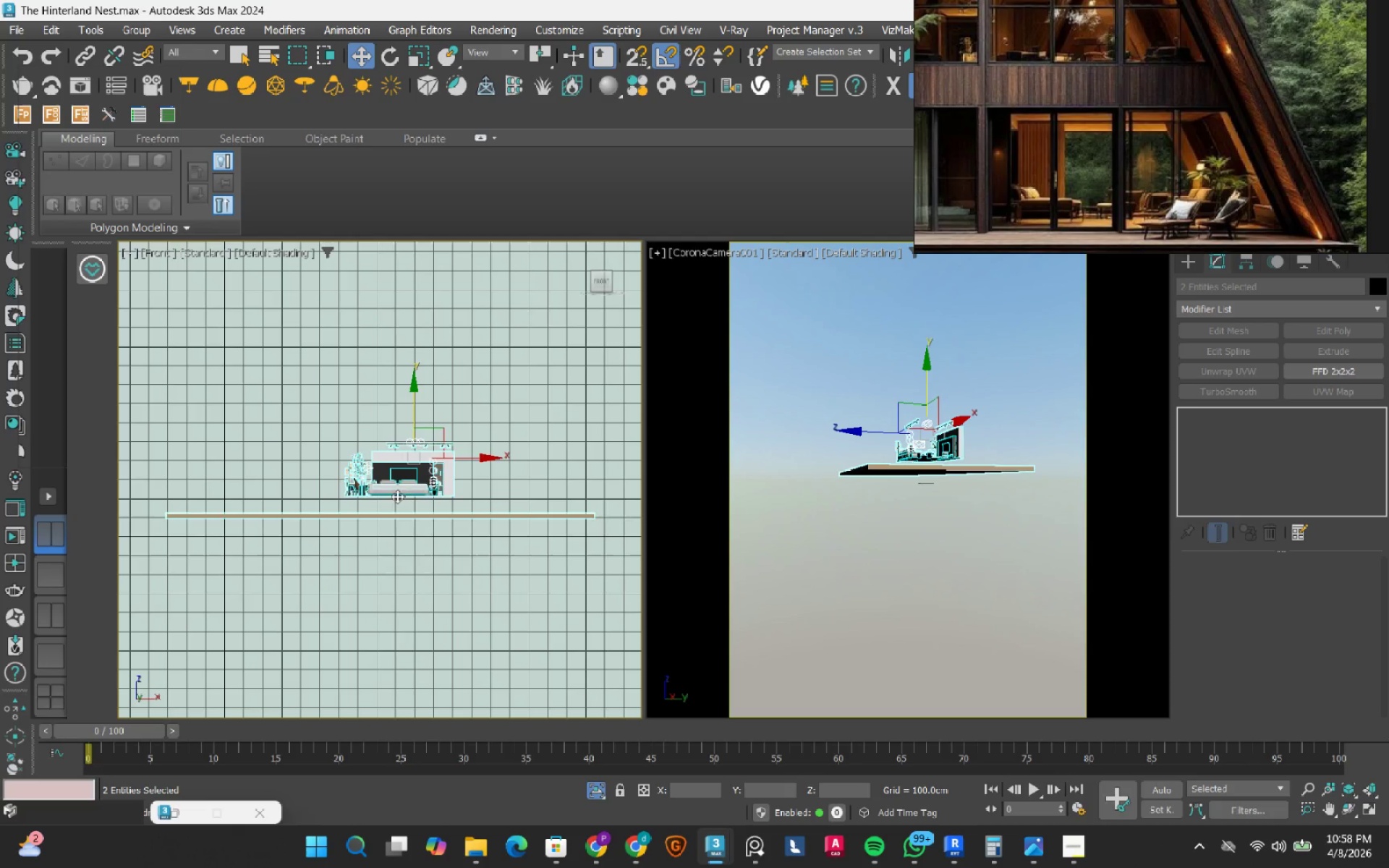 
hold_key(key=AltLeft, duration=0.75)
 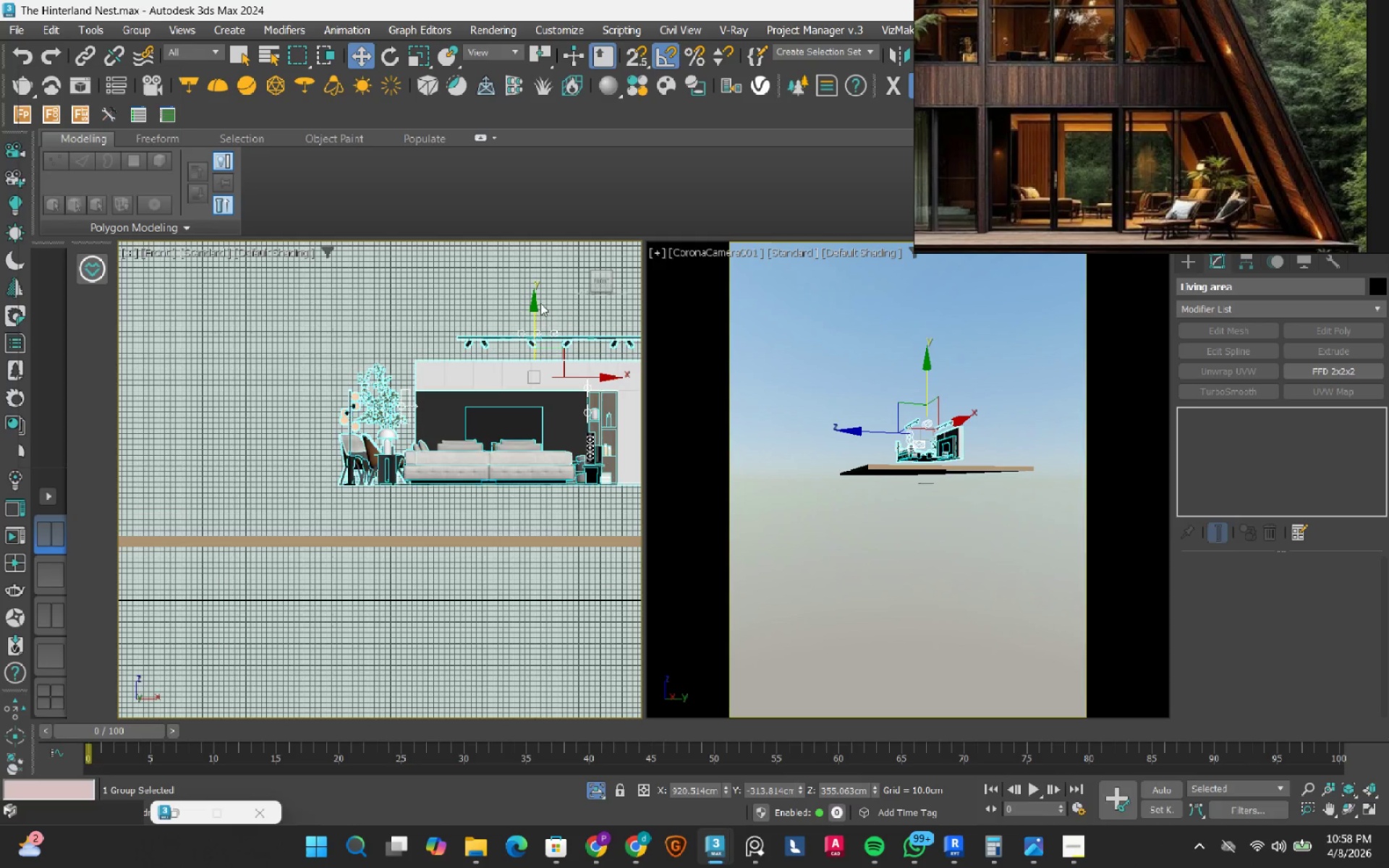 
scroll: coordinate [348, 503], scroll_direction: up, amount: 3.0
 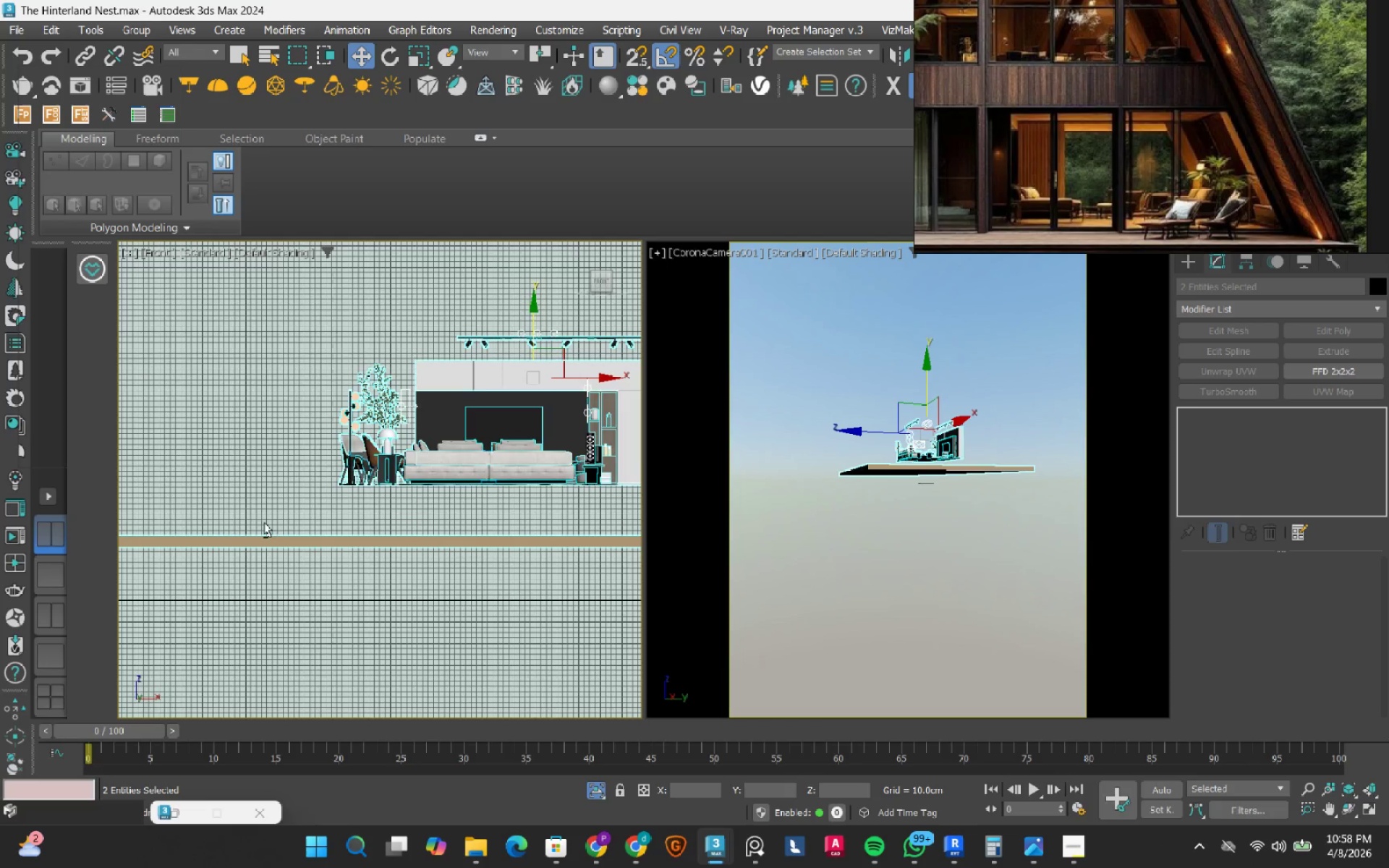 
left_click_drag(start_coordinate=[261, 506], to_coordinate=[214, 584])
 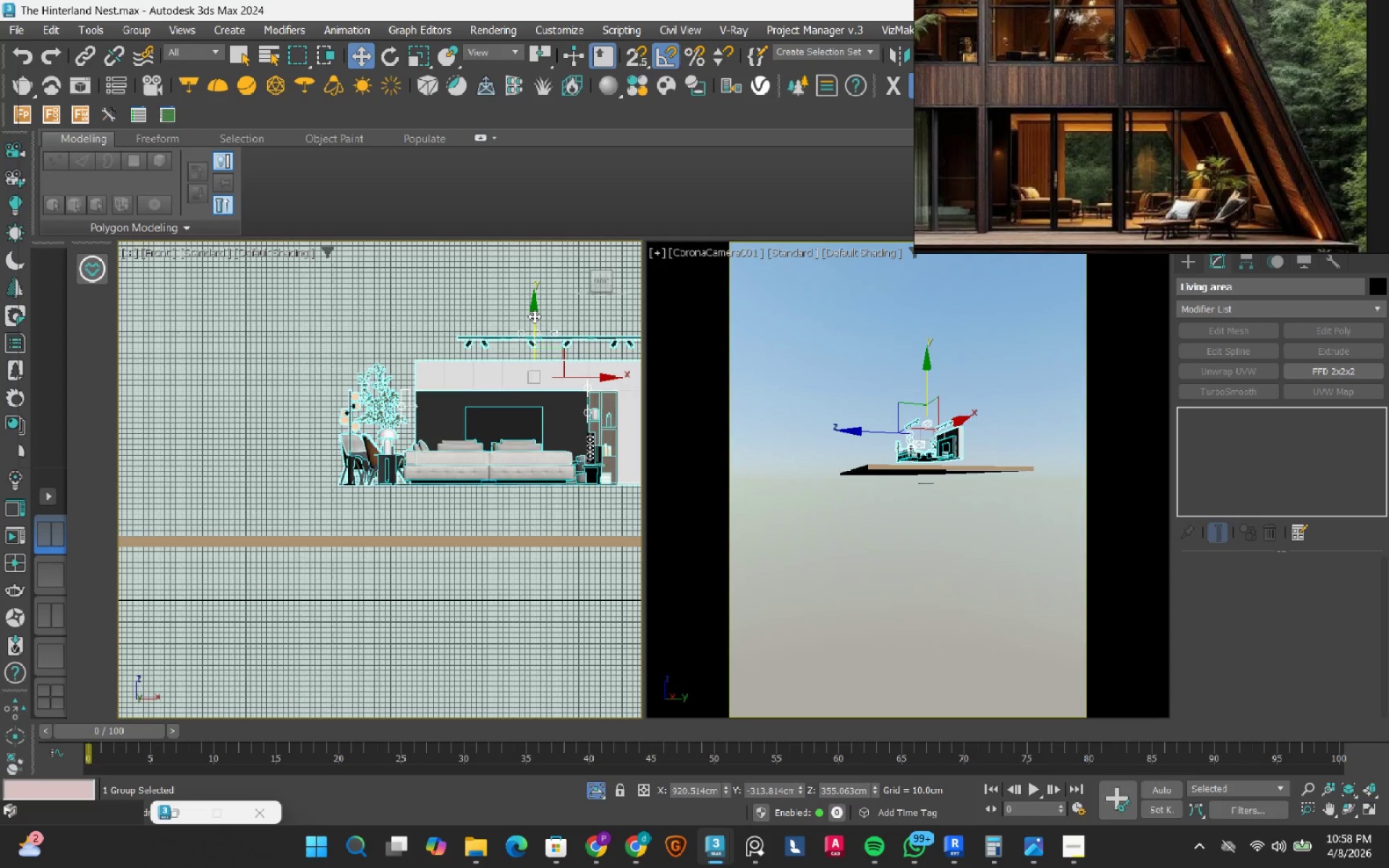 
left_click_drag(start_coordinate=[534, 316], to_coordinate=[521, 361])
 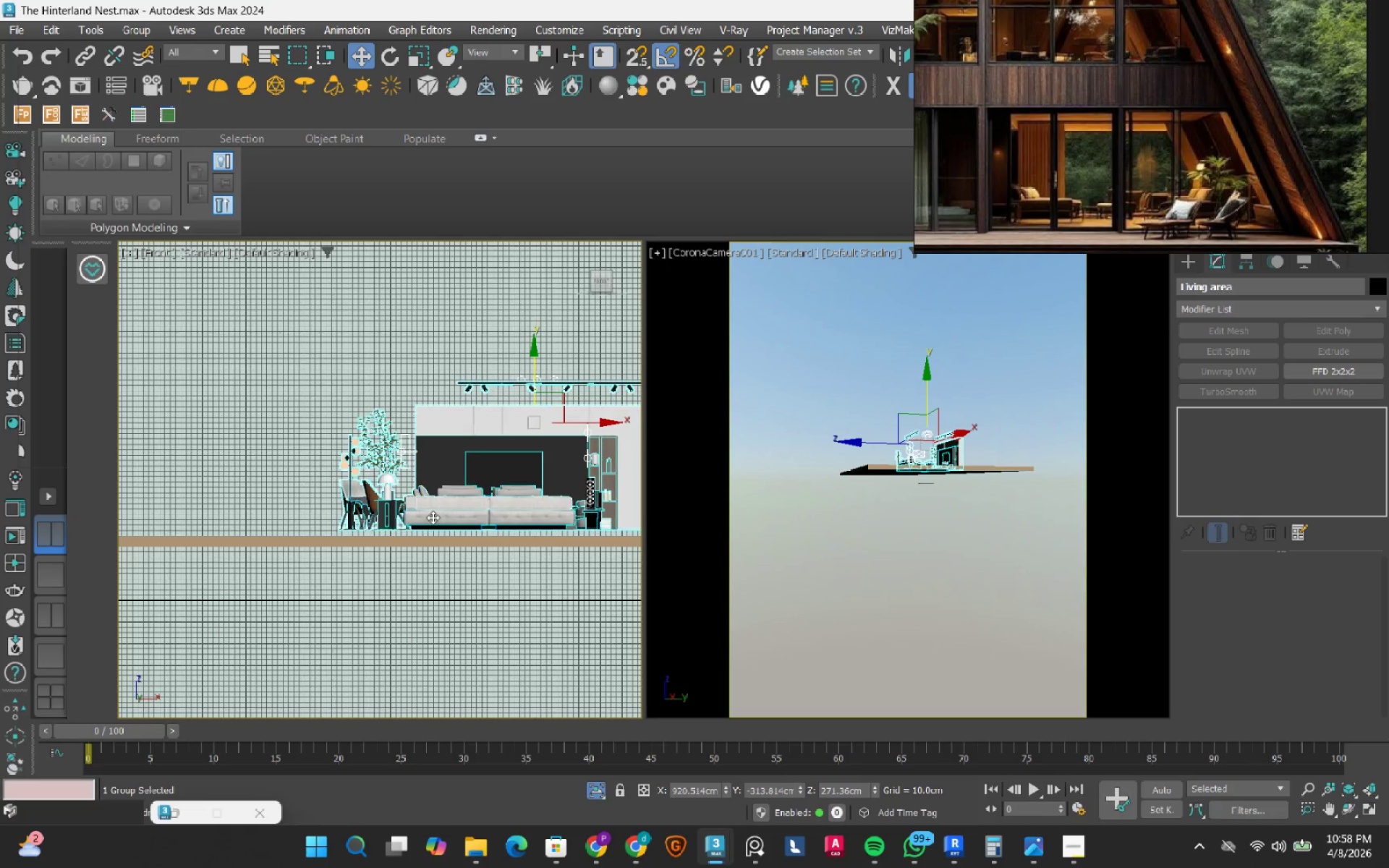 
scroll: coordinate [341, 544], scroll_direction: up, amount: 9.0
 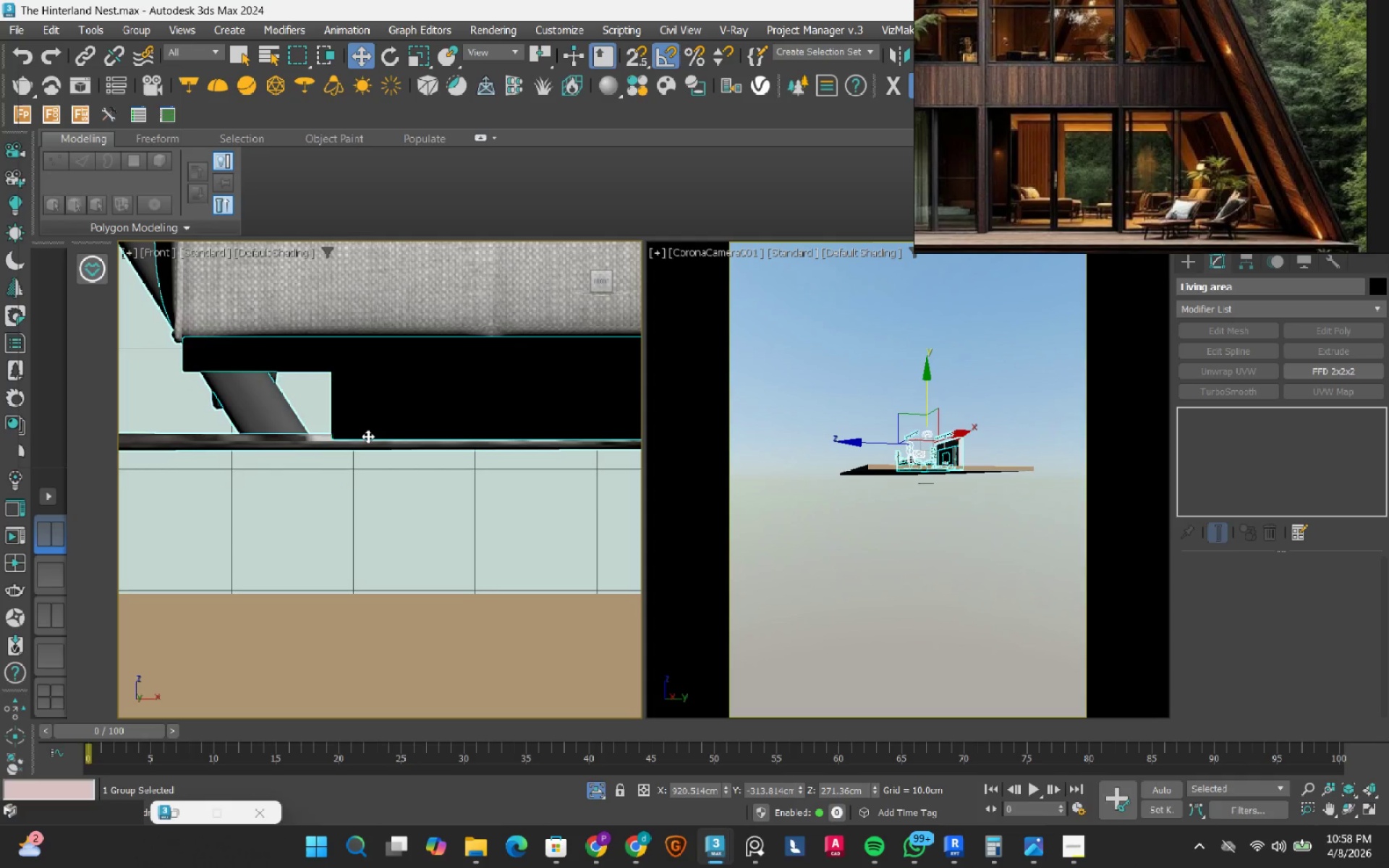 
left_click_drag(start_coordinate=[368, 436], to_coordinate=[353, 575])
 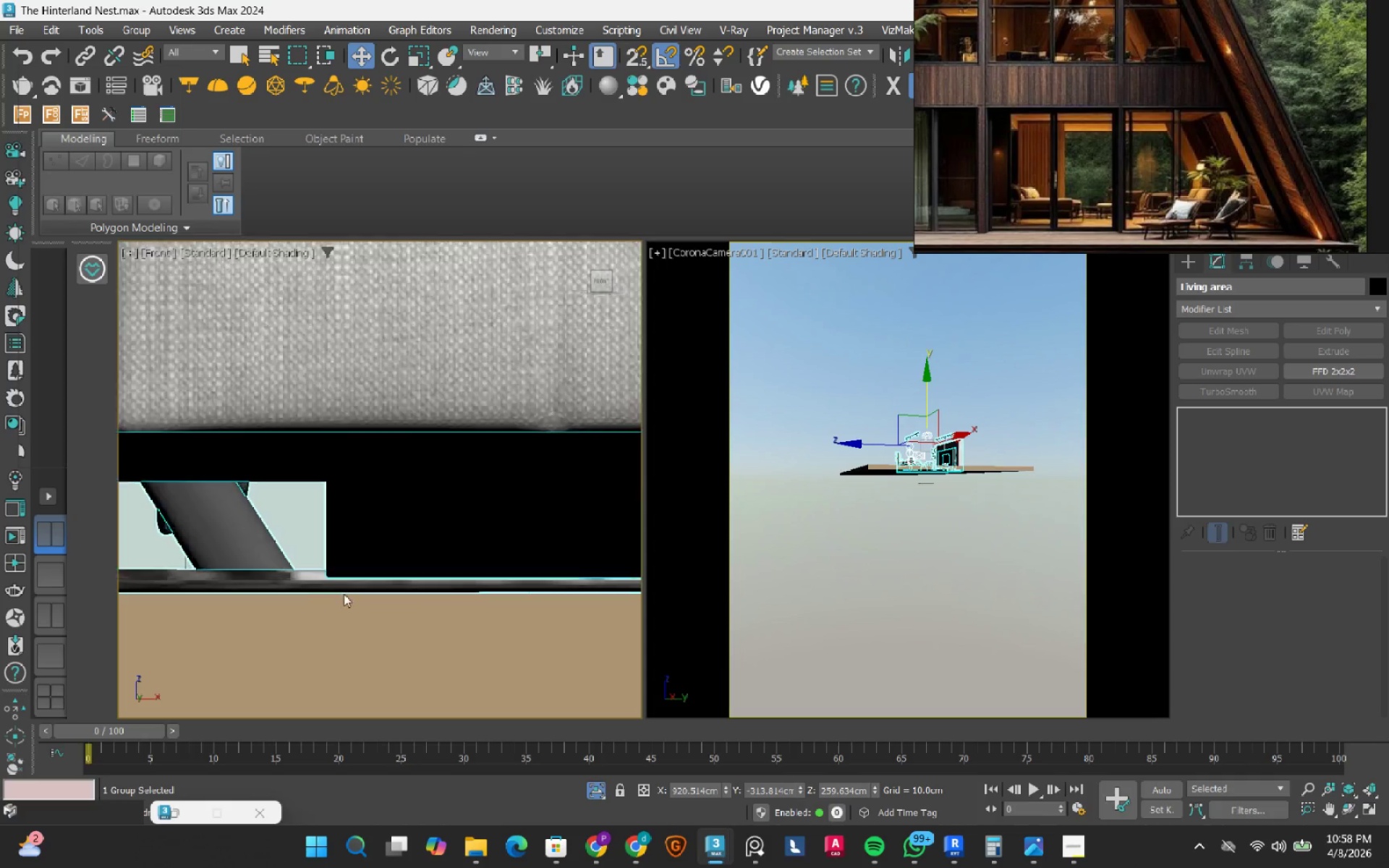 
left_click_drag(start_coordinate=[331, 566], to_coordinate=[345, 543])
 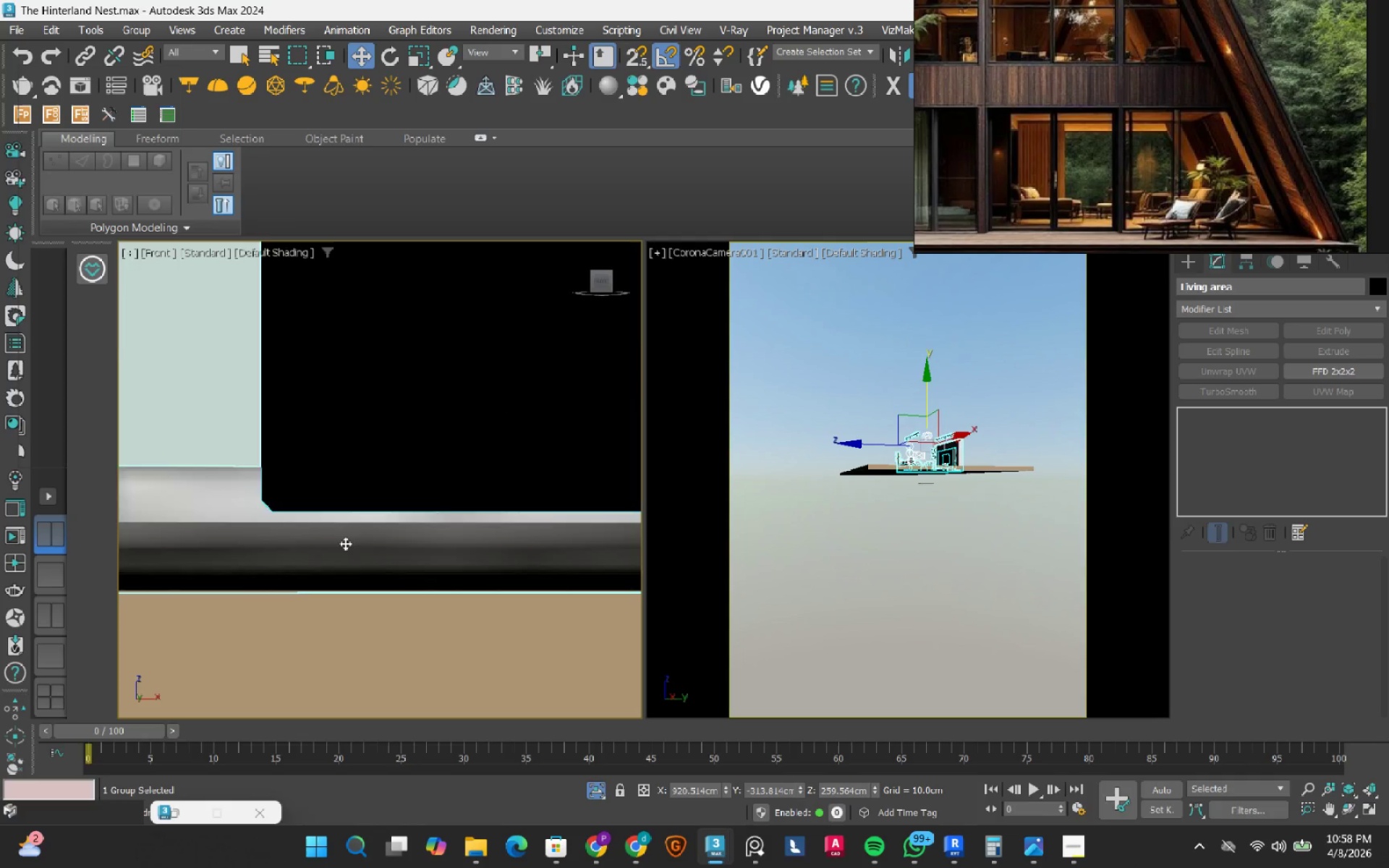 
scroll: coordinate [334, 594], scroll_direction: up, amount: 7.0
 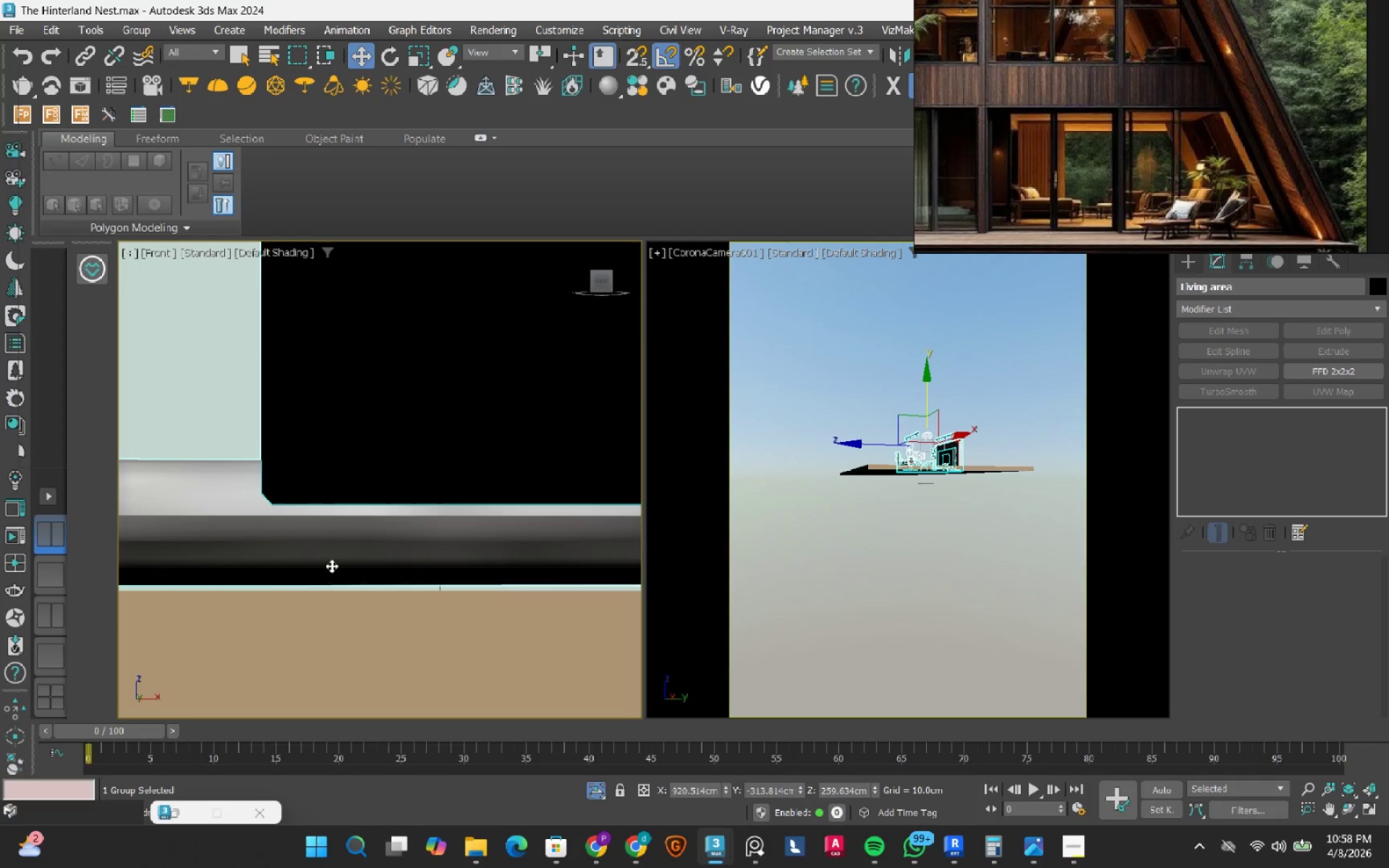 
scroll: coordinate [361, 532], scroll_direction: down, amount: 16.0
 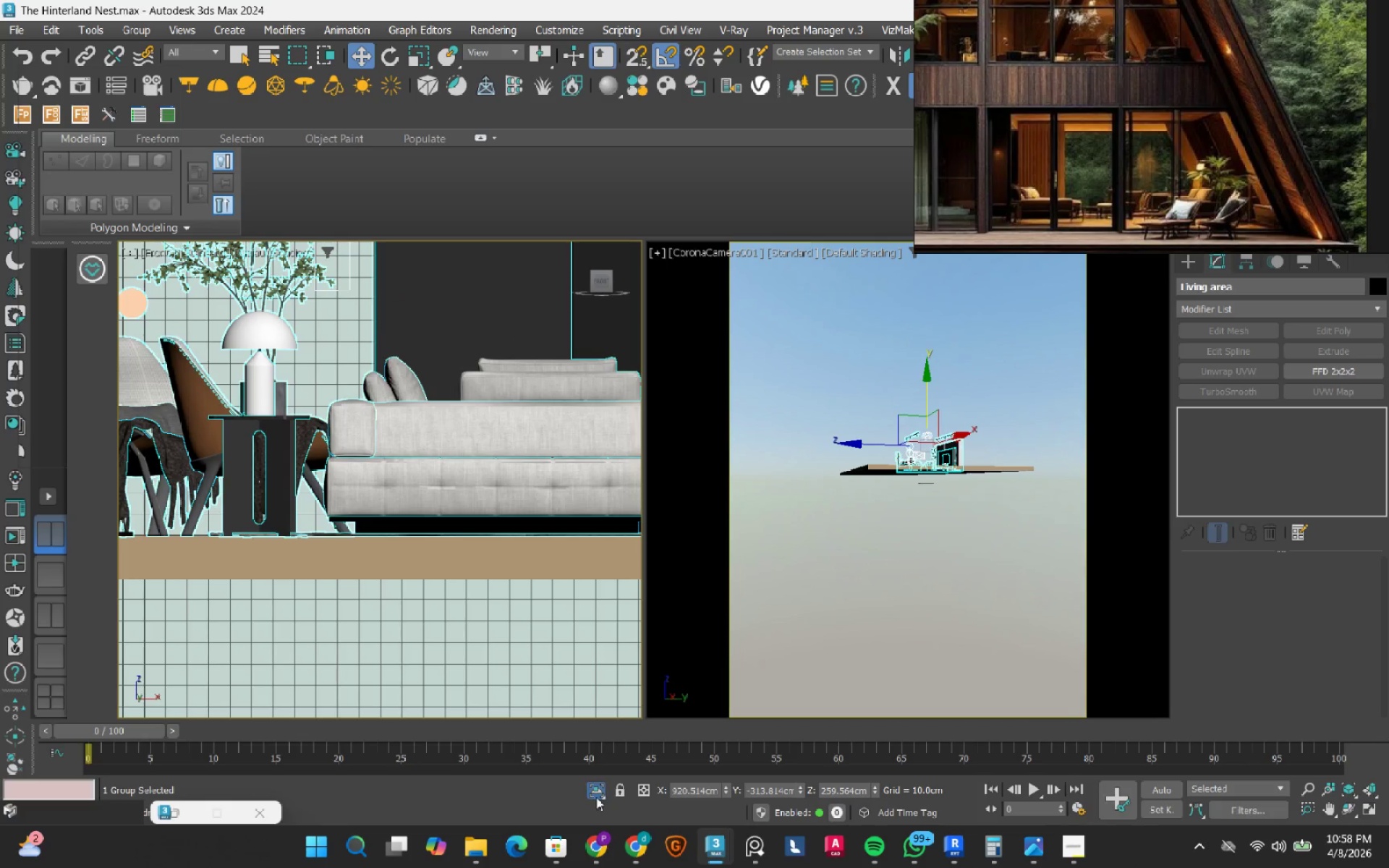 
left_click([591, 789])
 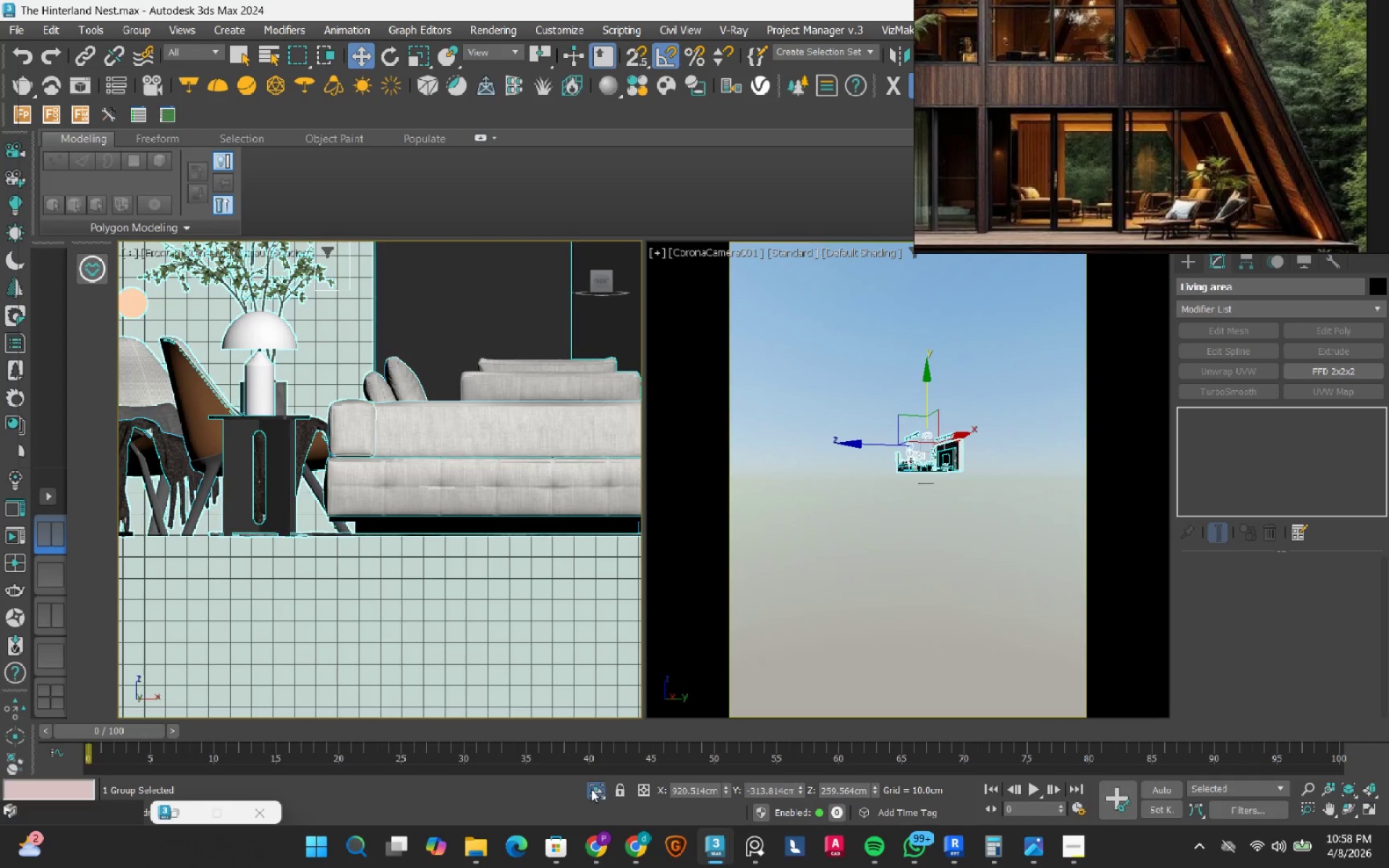 
left_click([591, 789])
 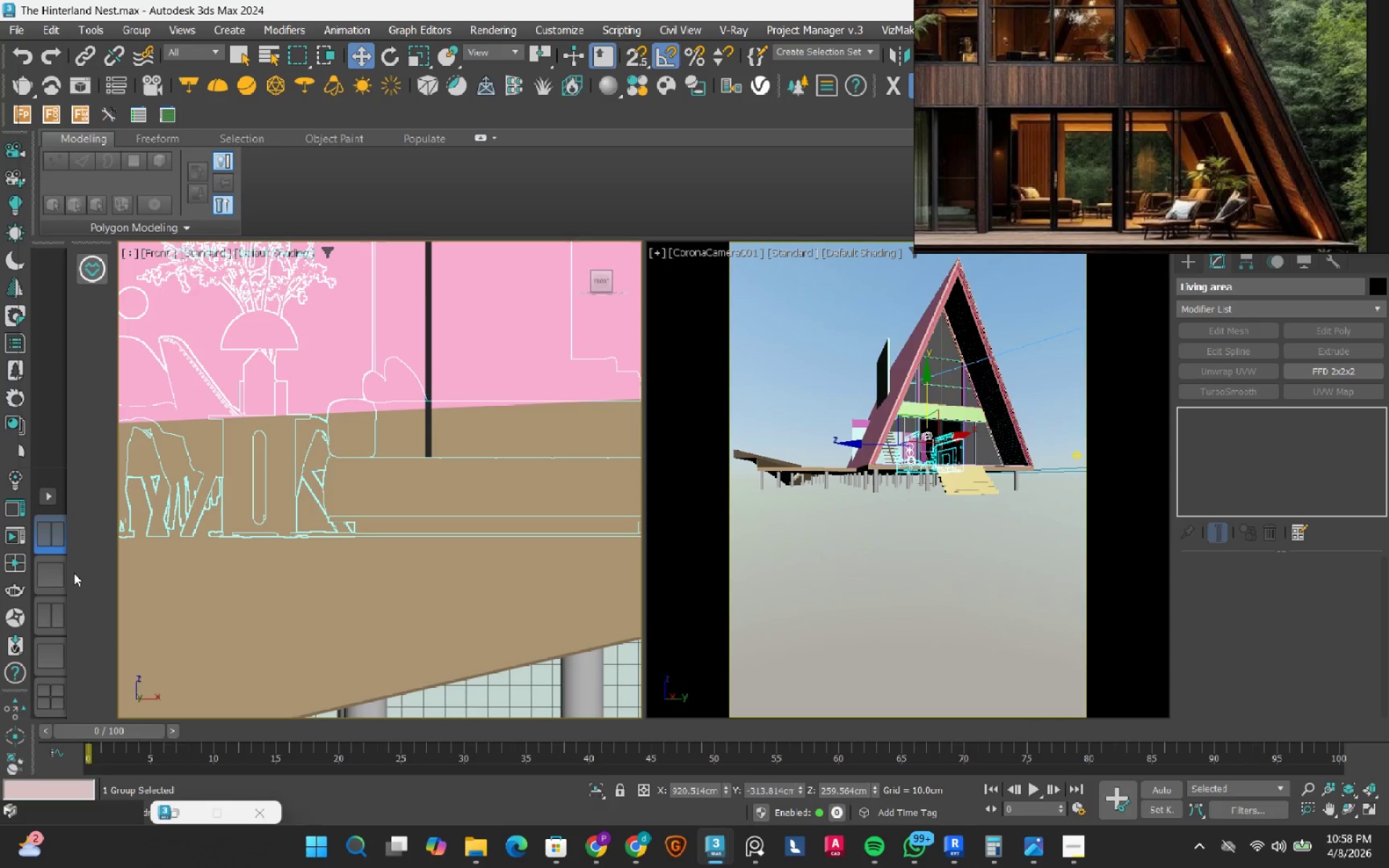 
scroll: coordinate [333, 482], scroll_direction: down, amount: 4.0
 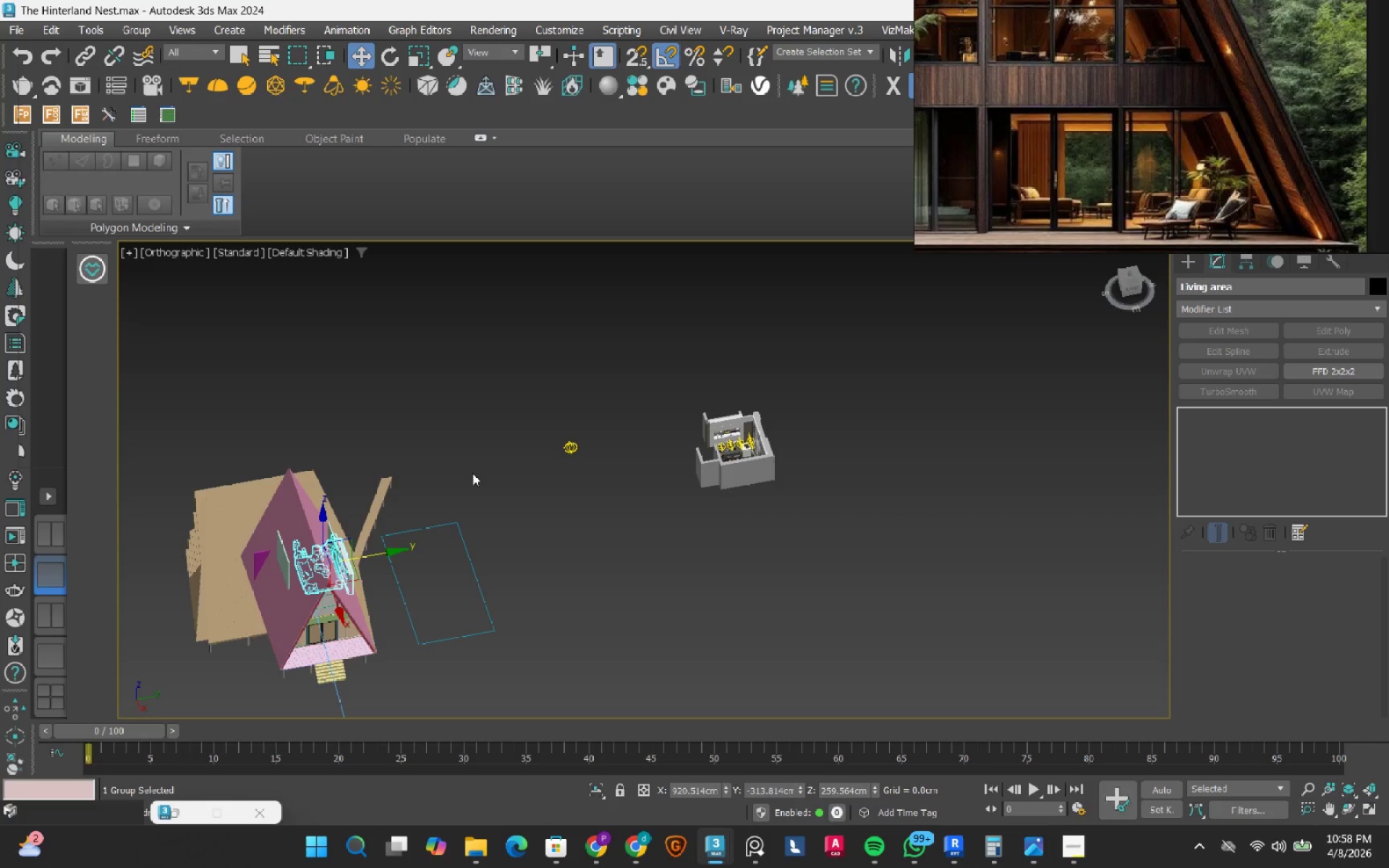 
hold_key(key=AltRight, duration=0.92)
 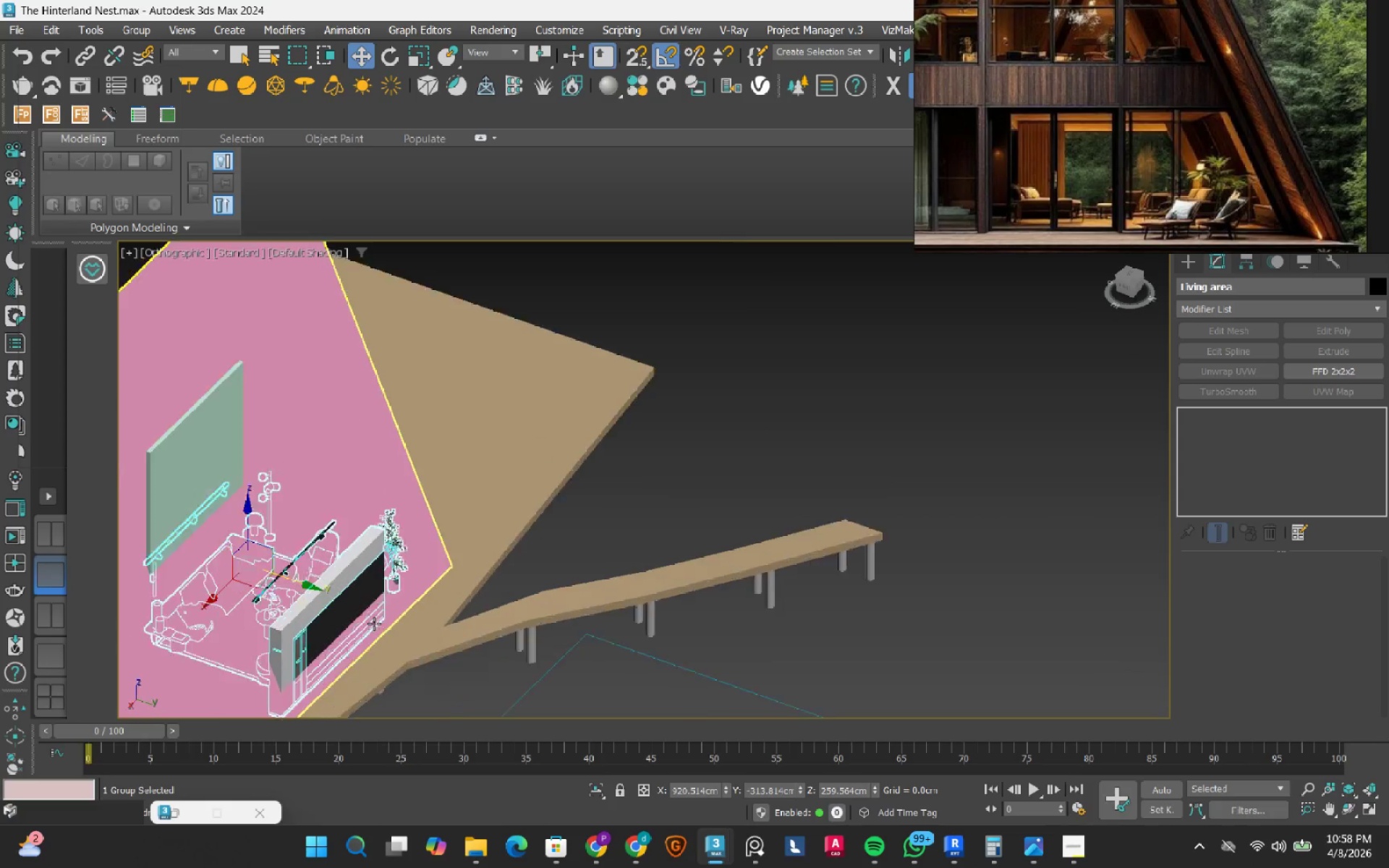 
scroll: coordinate [344, 555], scroll_direction: up, amount: 3.0
 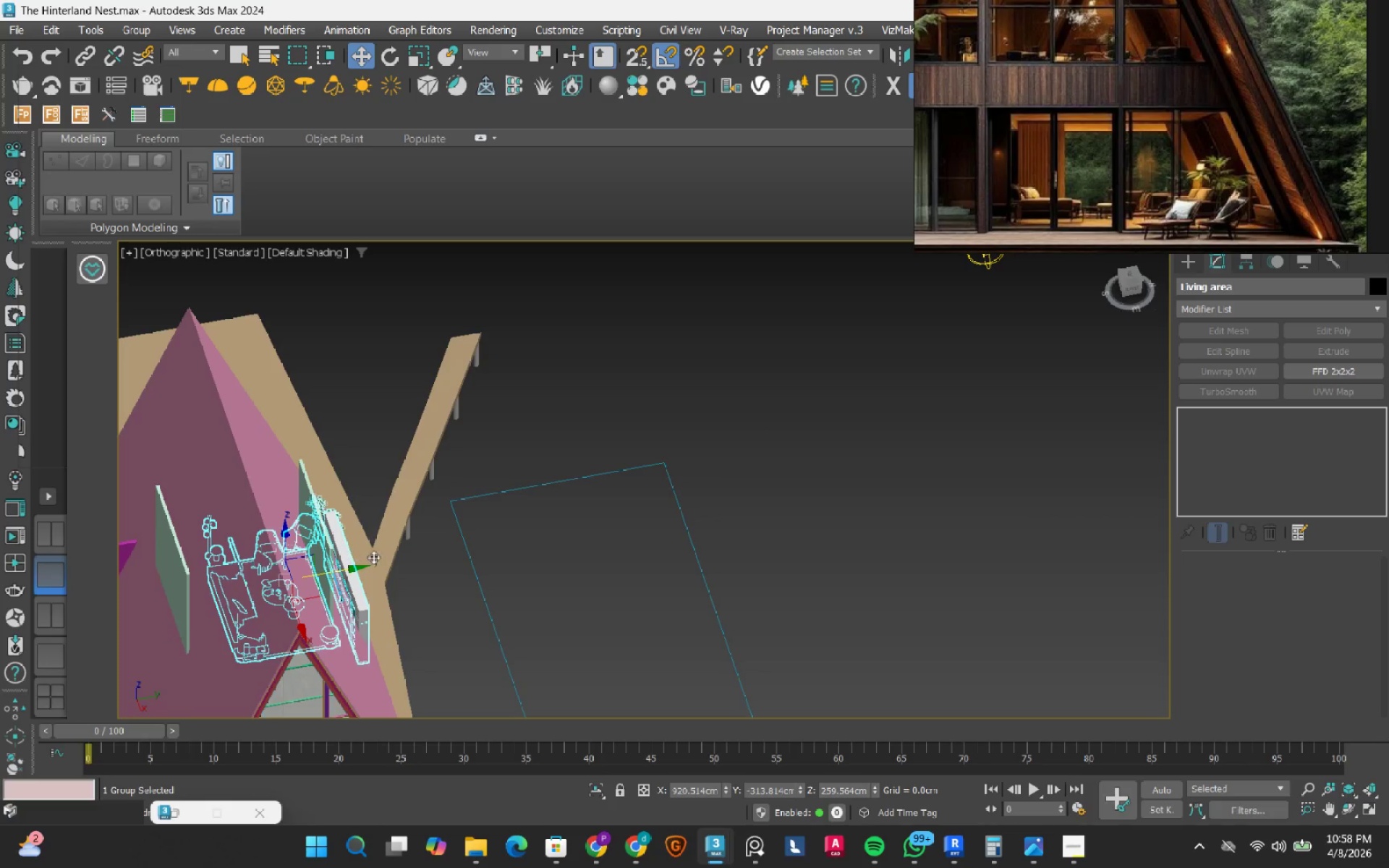 
hold_key(key=AltRight, duration=0.92)
 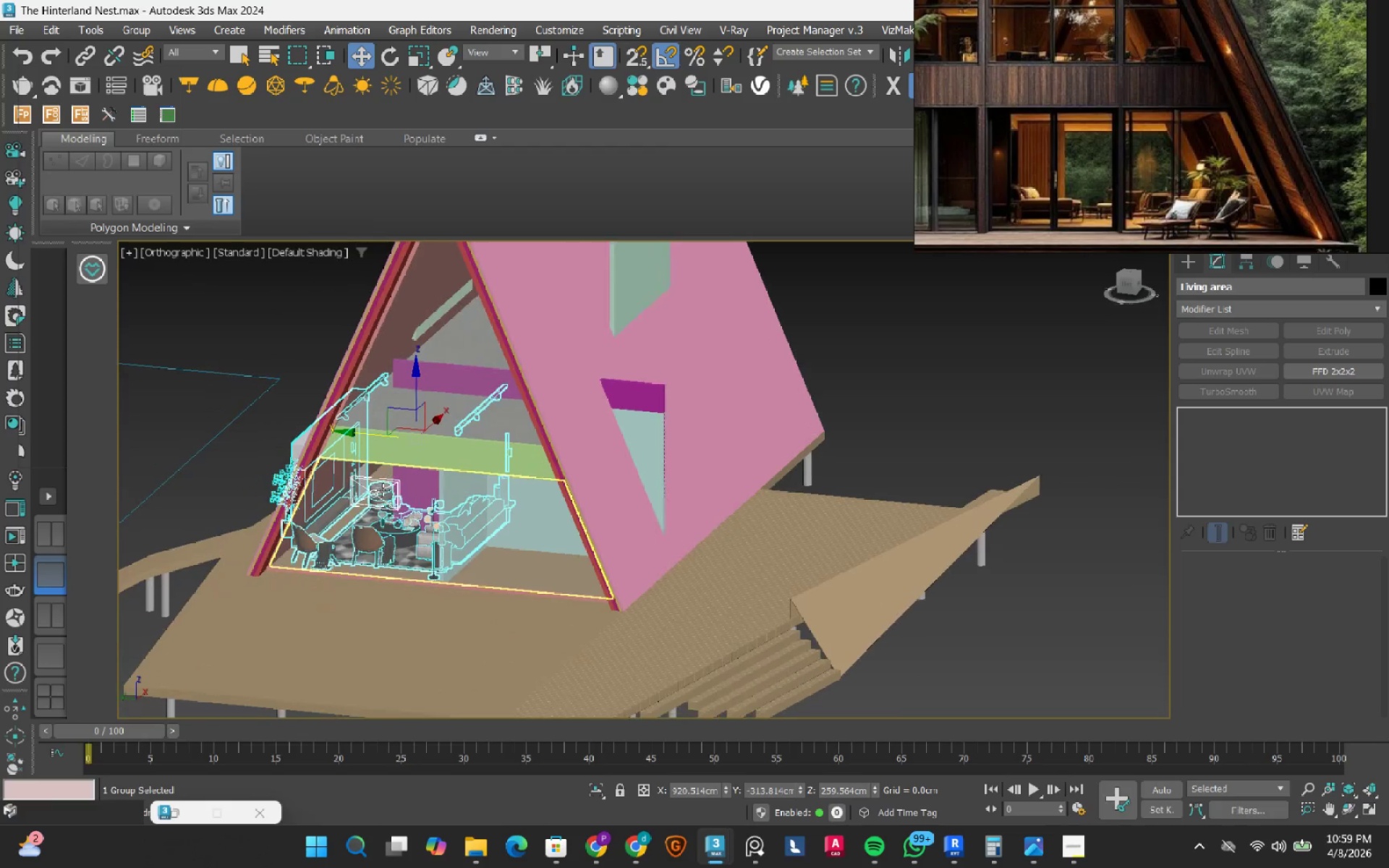 
scroll: coordinate [408, 565], scroll_direction: up, amount: 1.0
 